 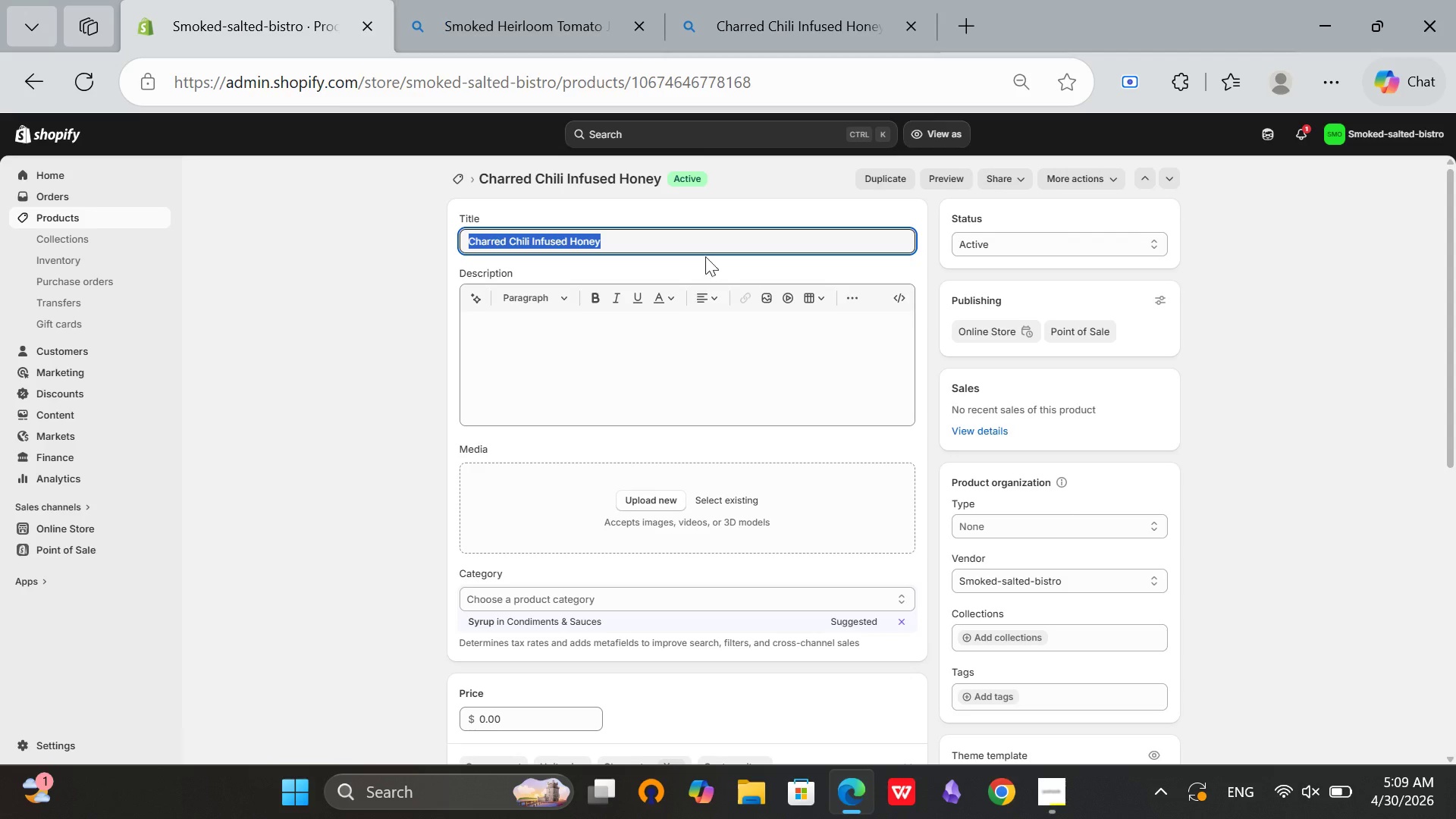 
left_click([648, 500])
 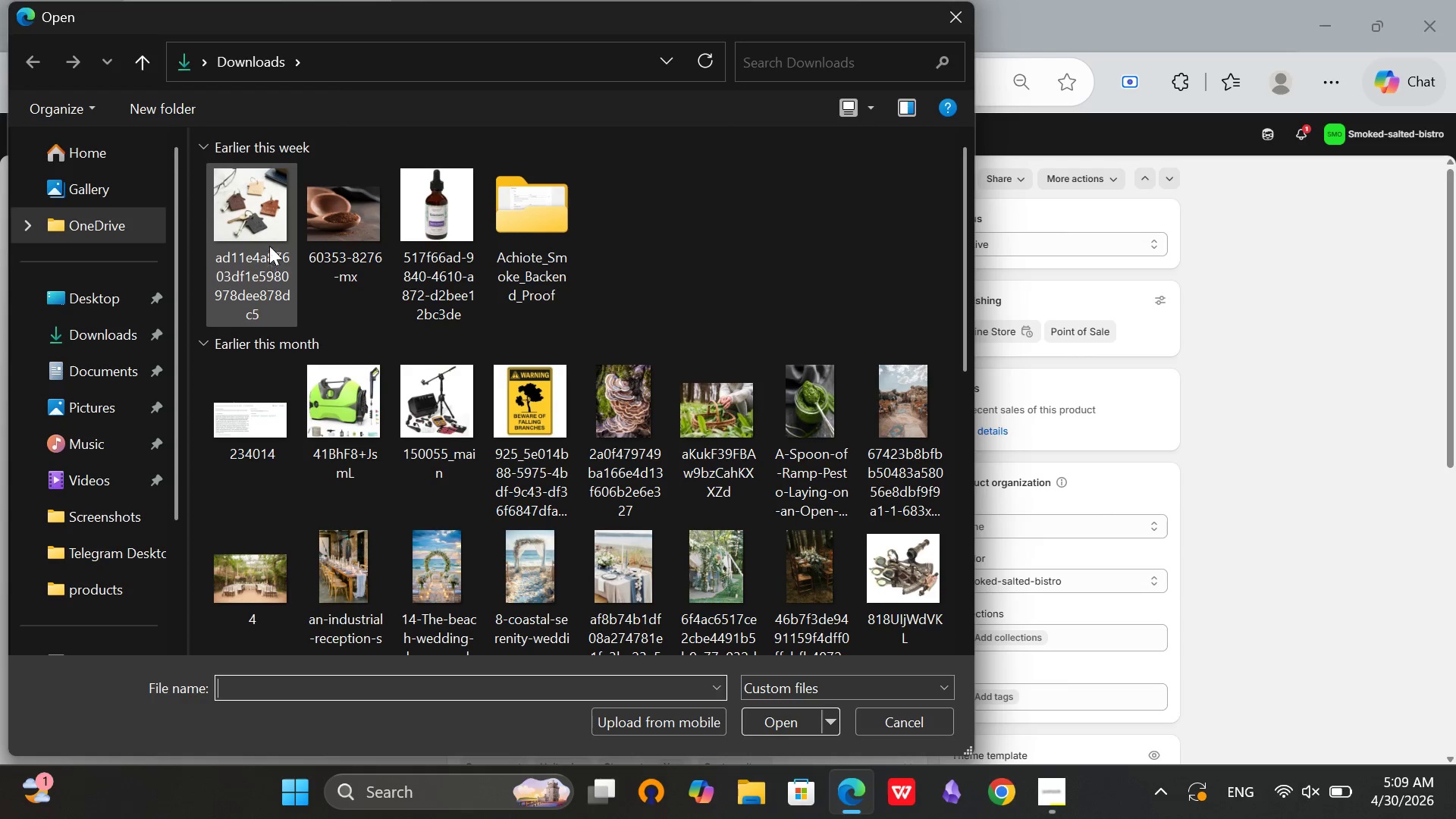 
left_click([257, 190])
 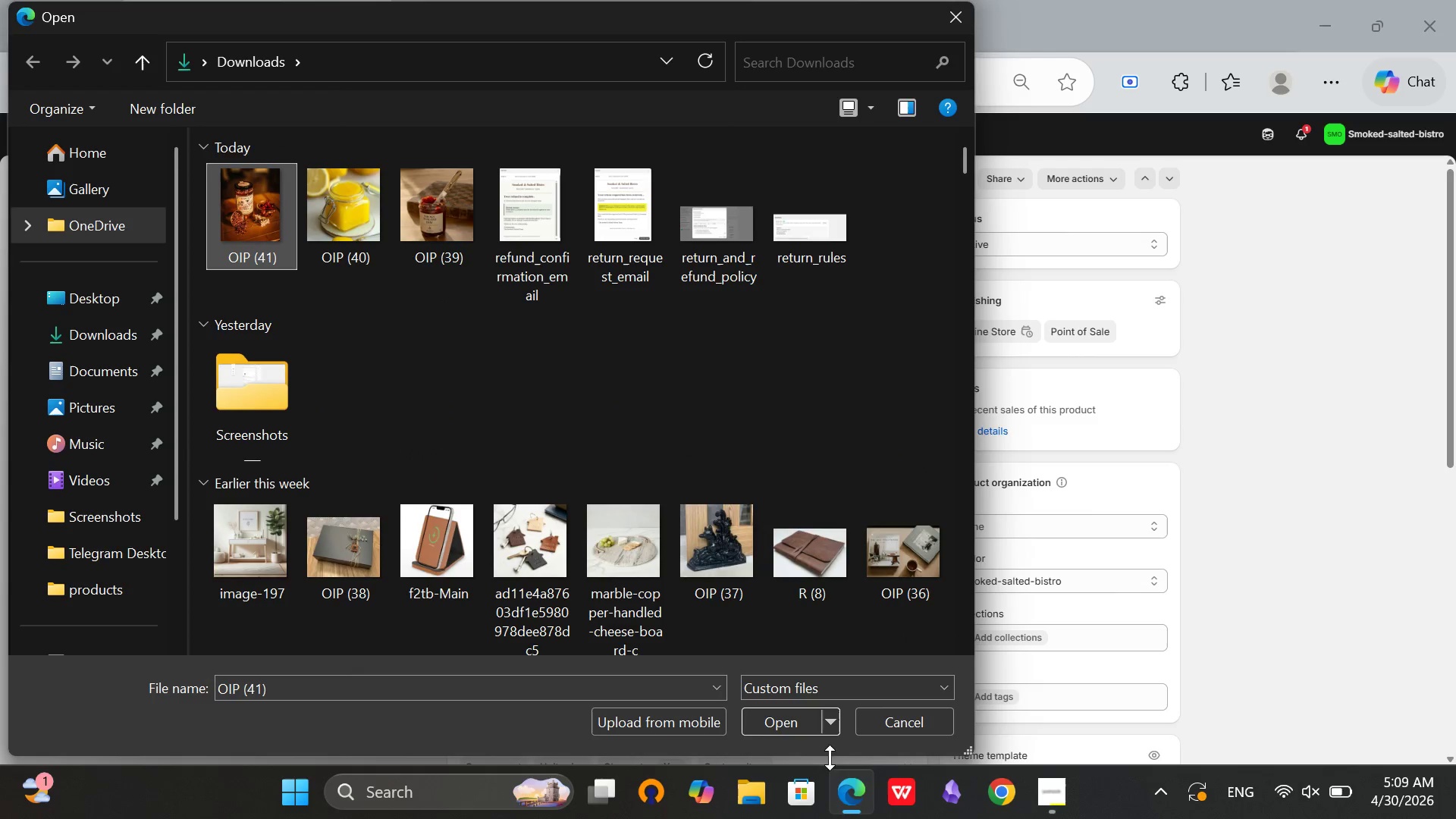 
left_click([770, 726])
 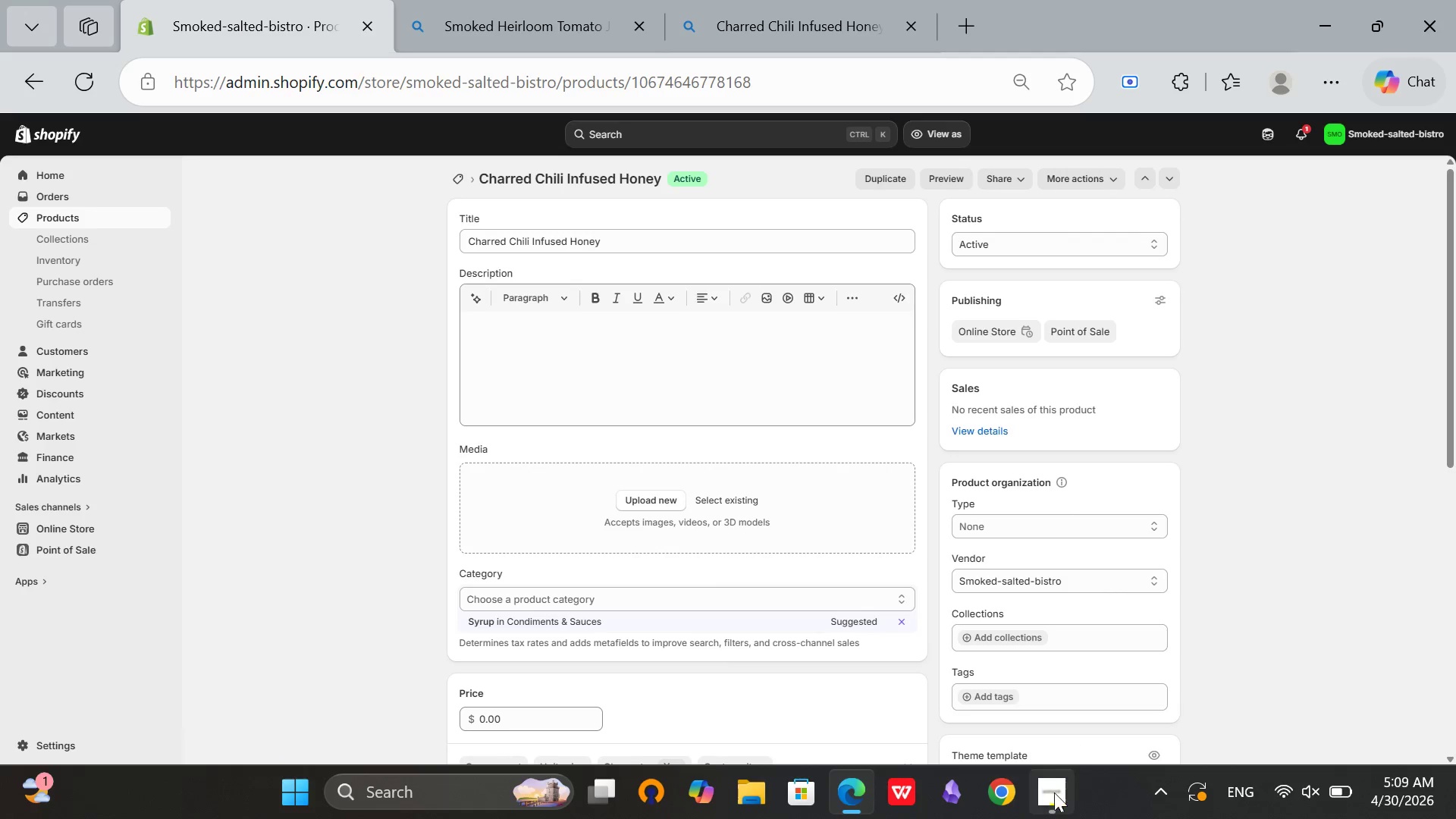 
left_click([1051, 793])
 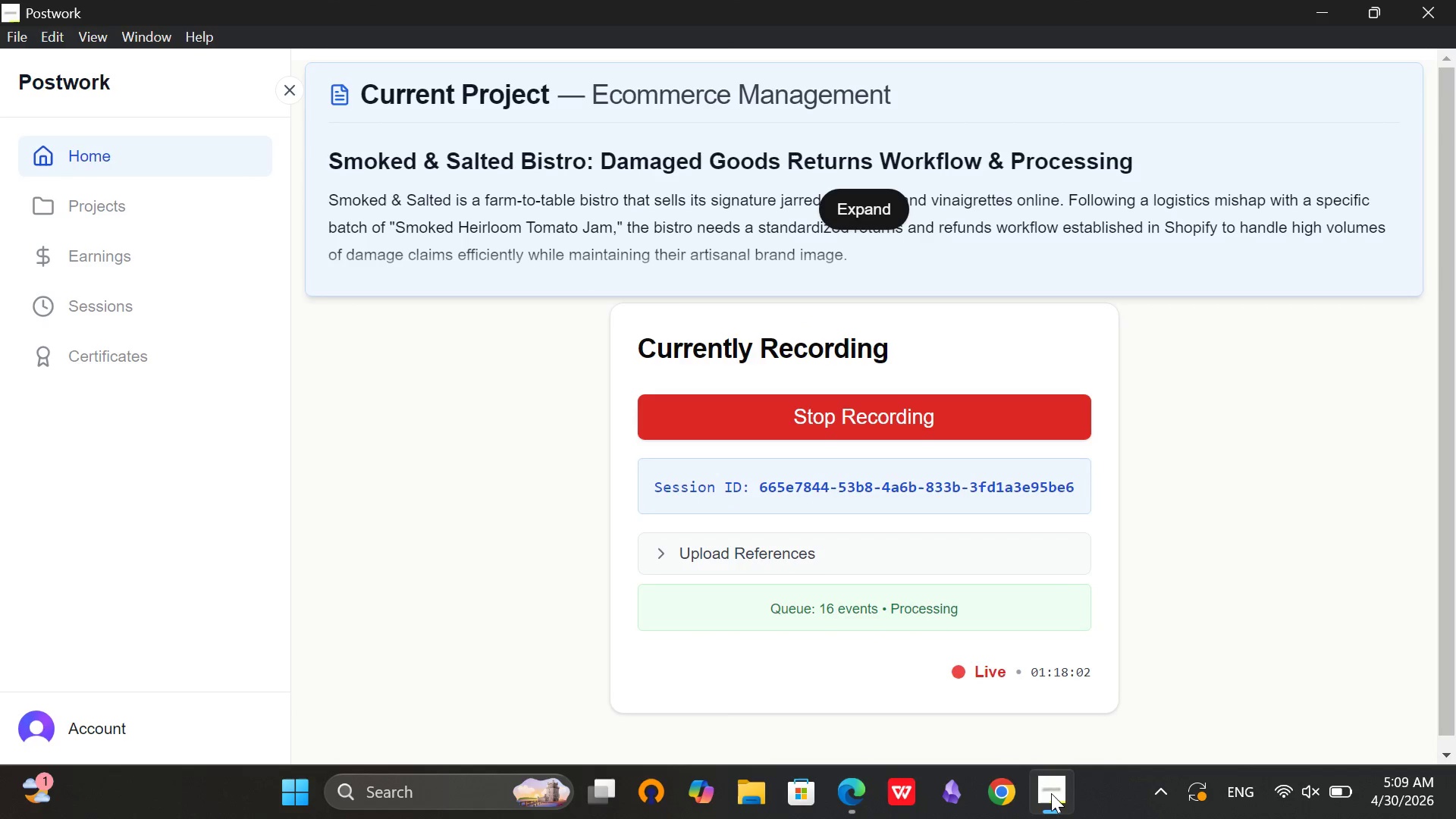 
left_click([1051, 793])
 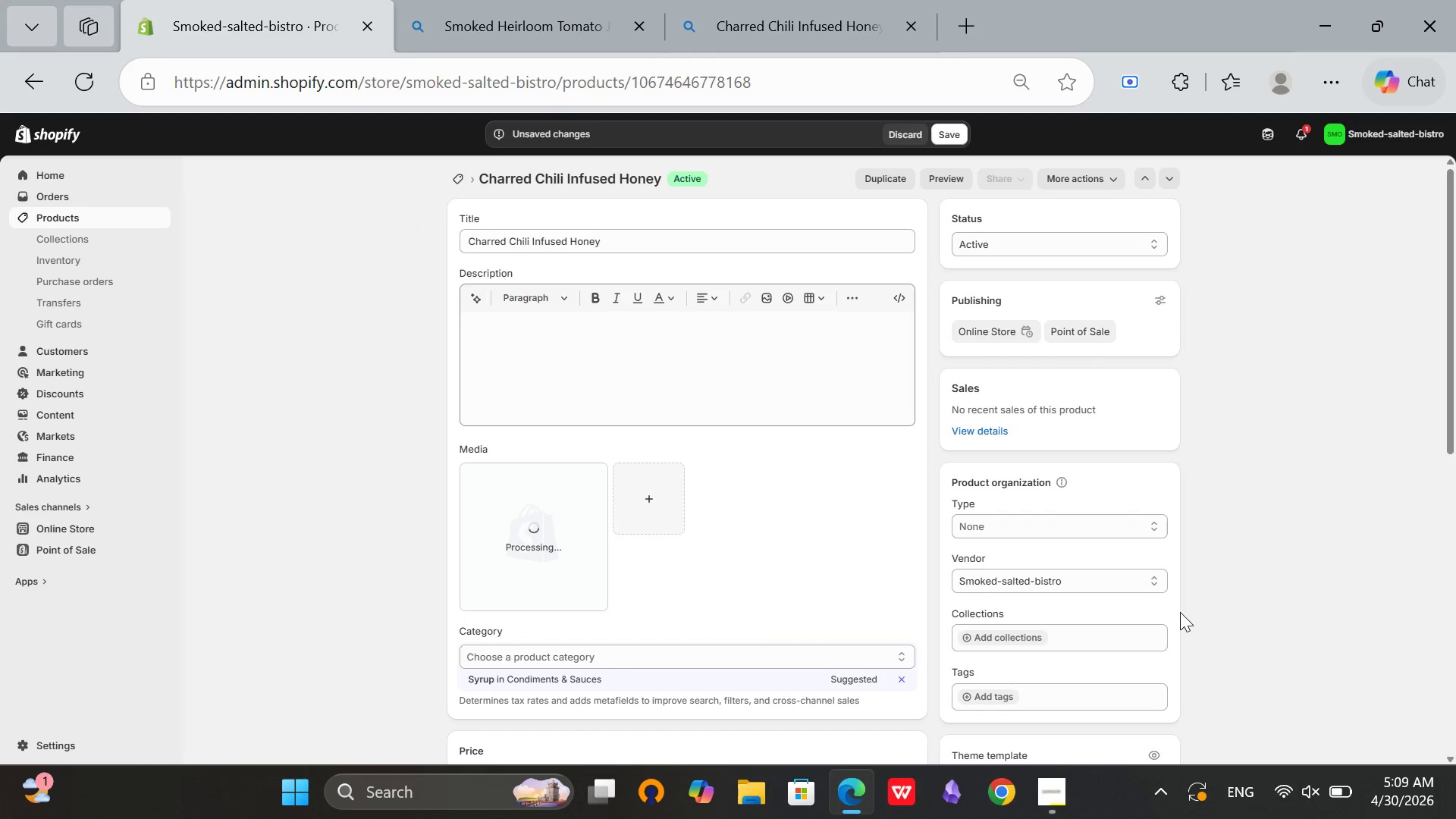 
wait(9.05)
 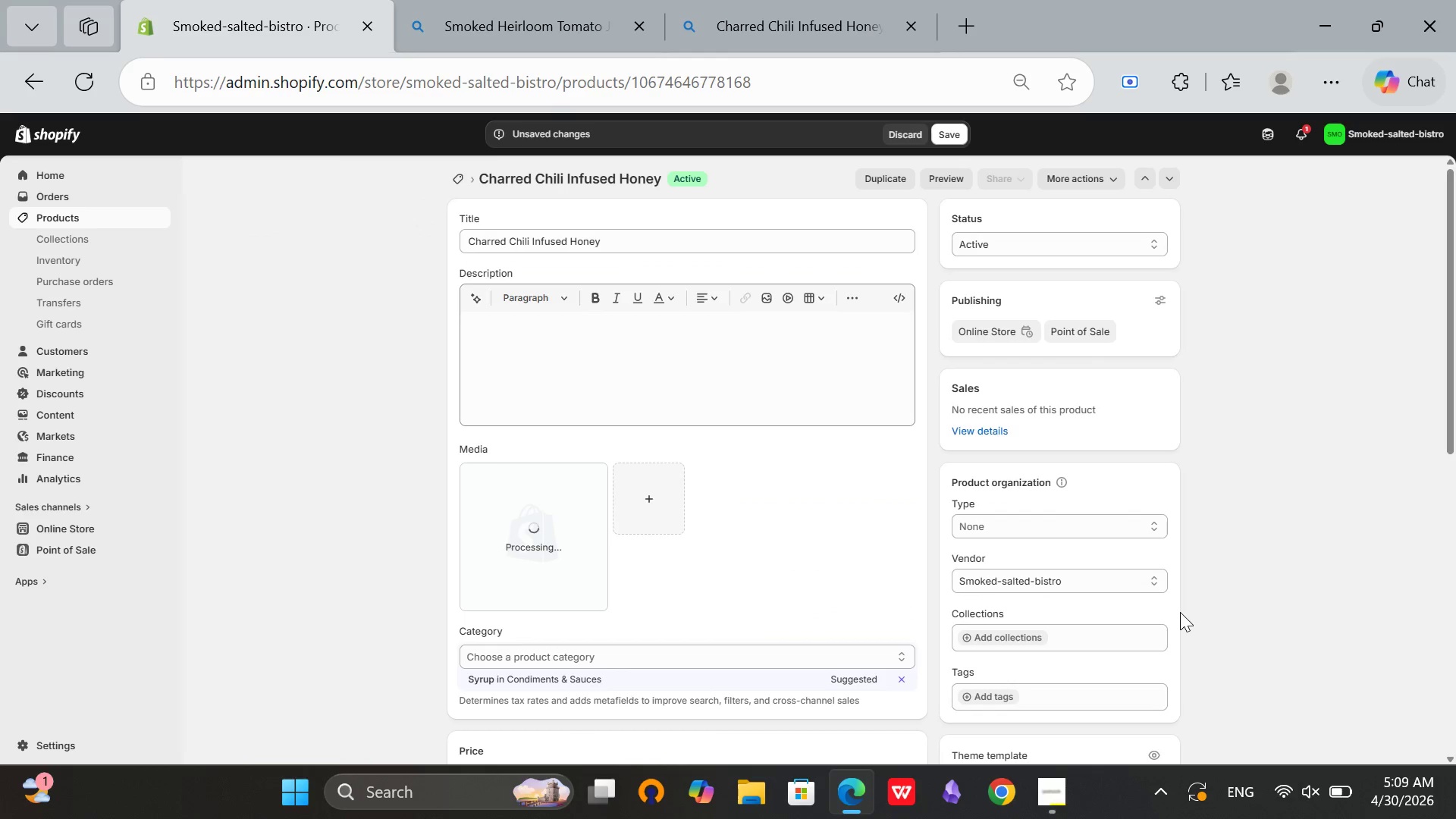 
scroll: coordinate [828, 322], scroll_direction: down, amount: 5.0
 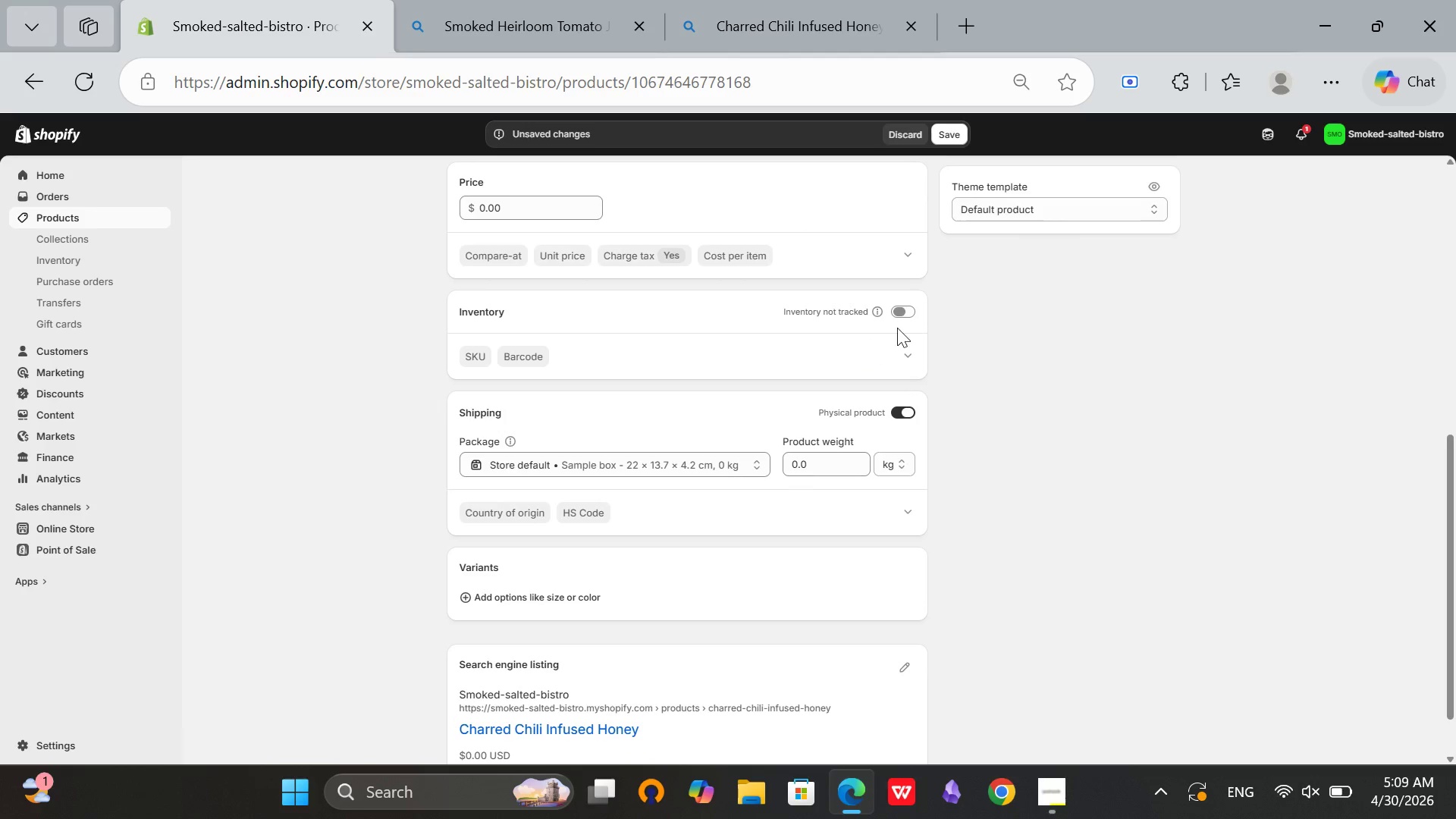 
left_click([902, 315])
 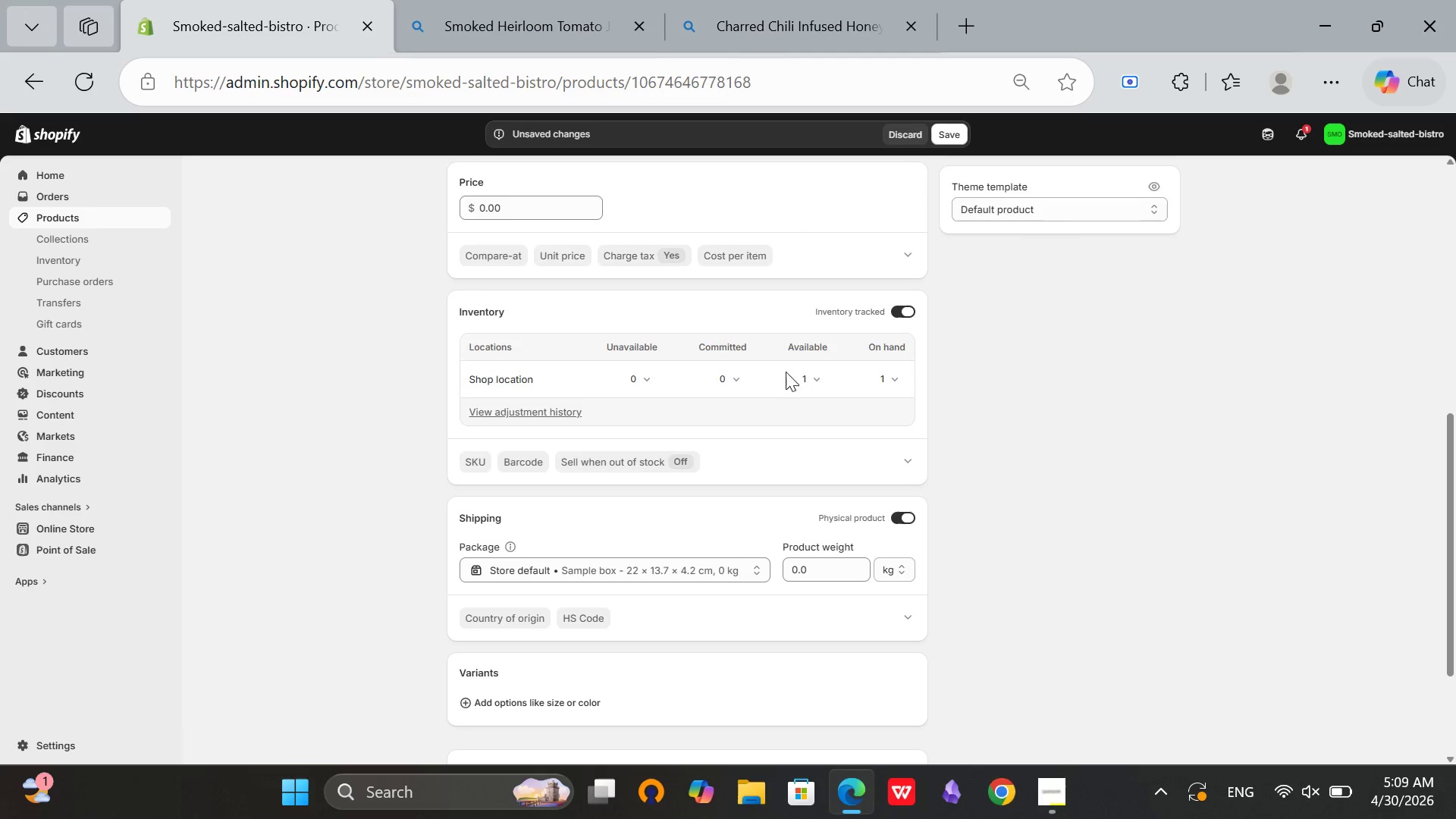 
left_click([814, 387])
 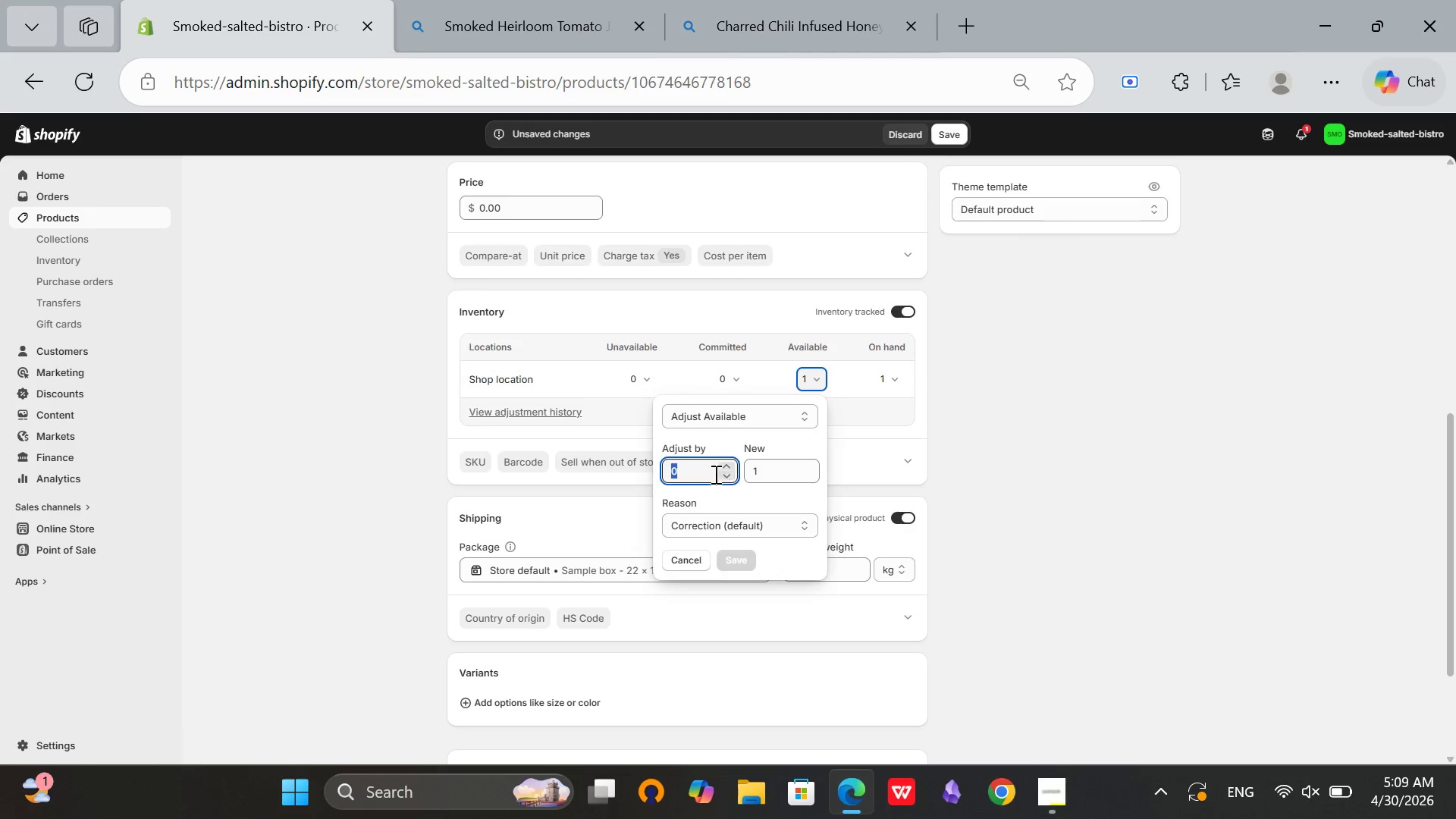 
type(50)
 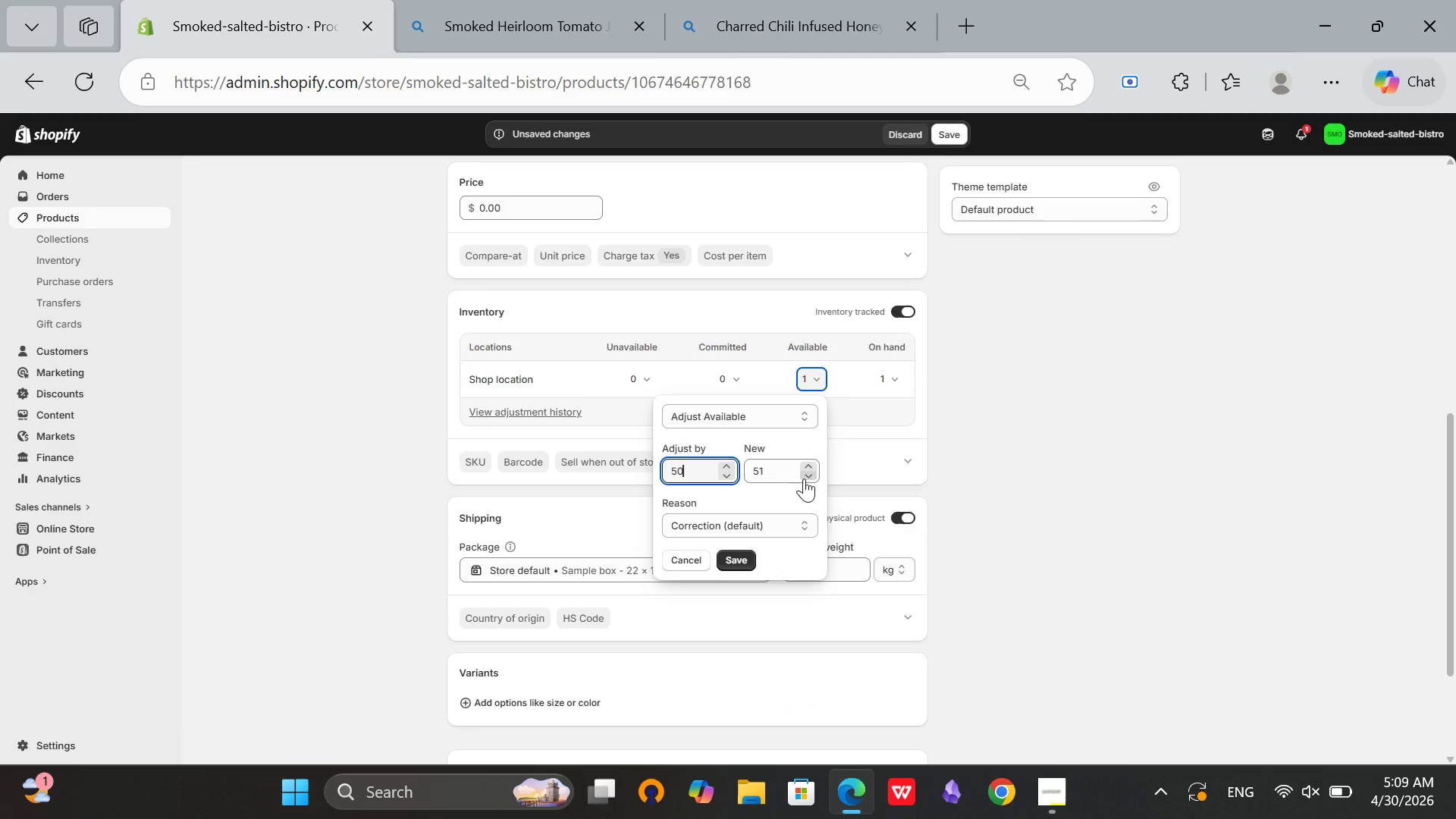 
left_click([804, 479])
 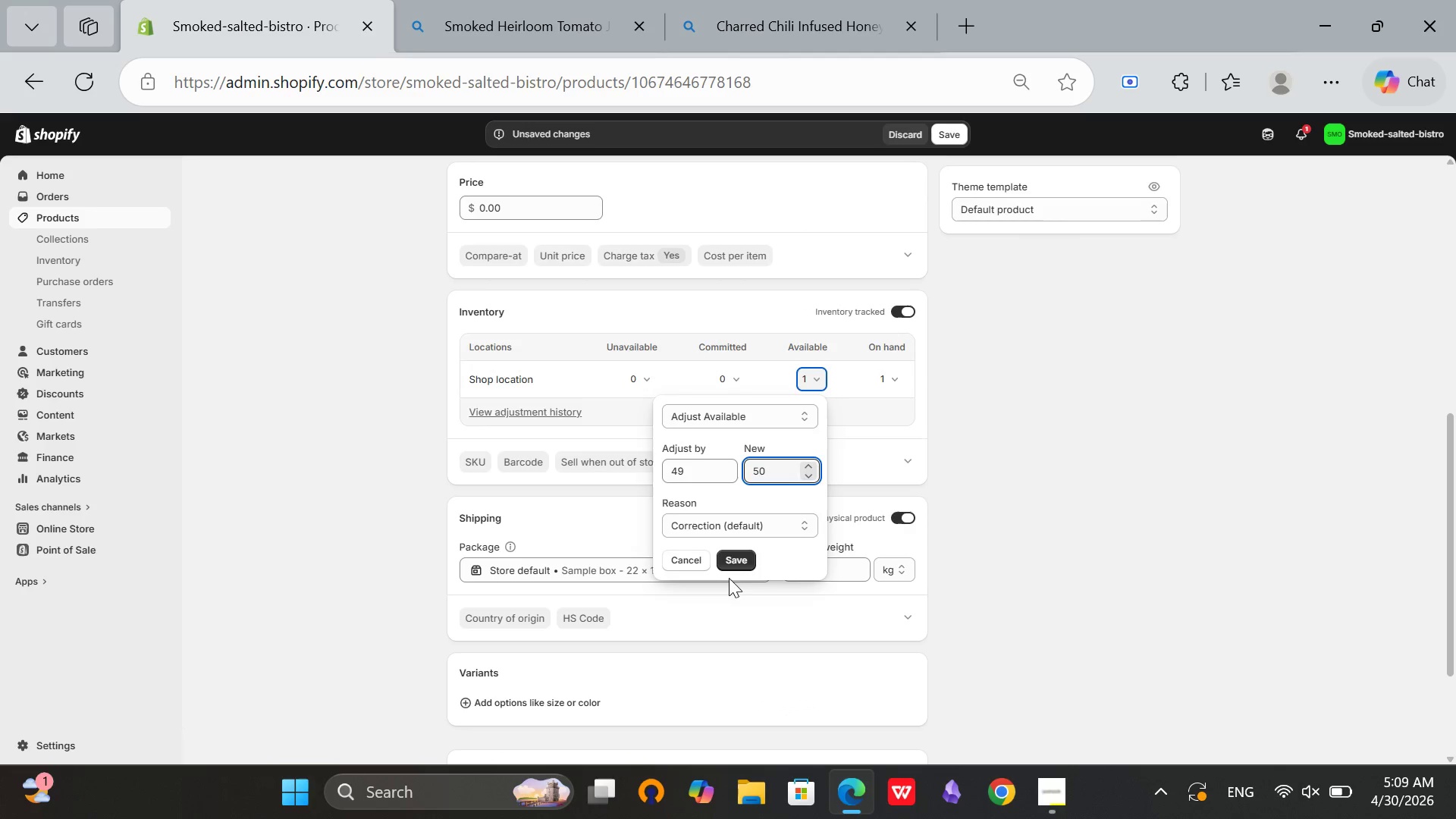 
left_click([736, 564])
 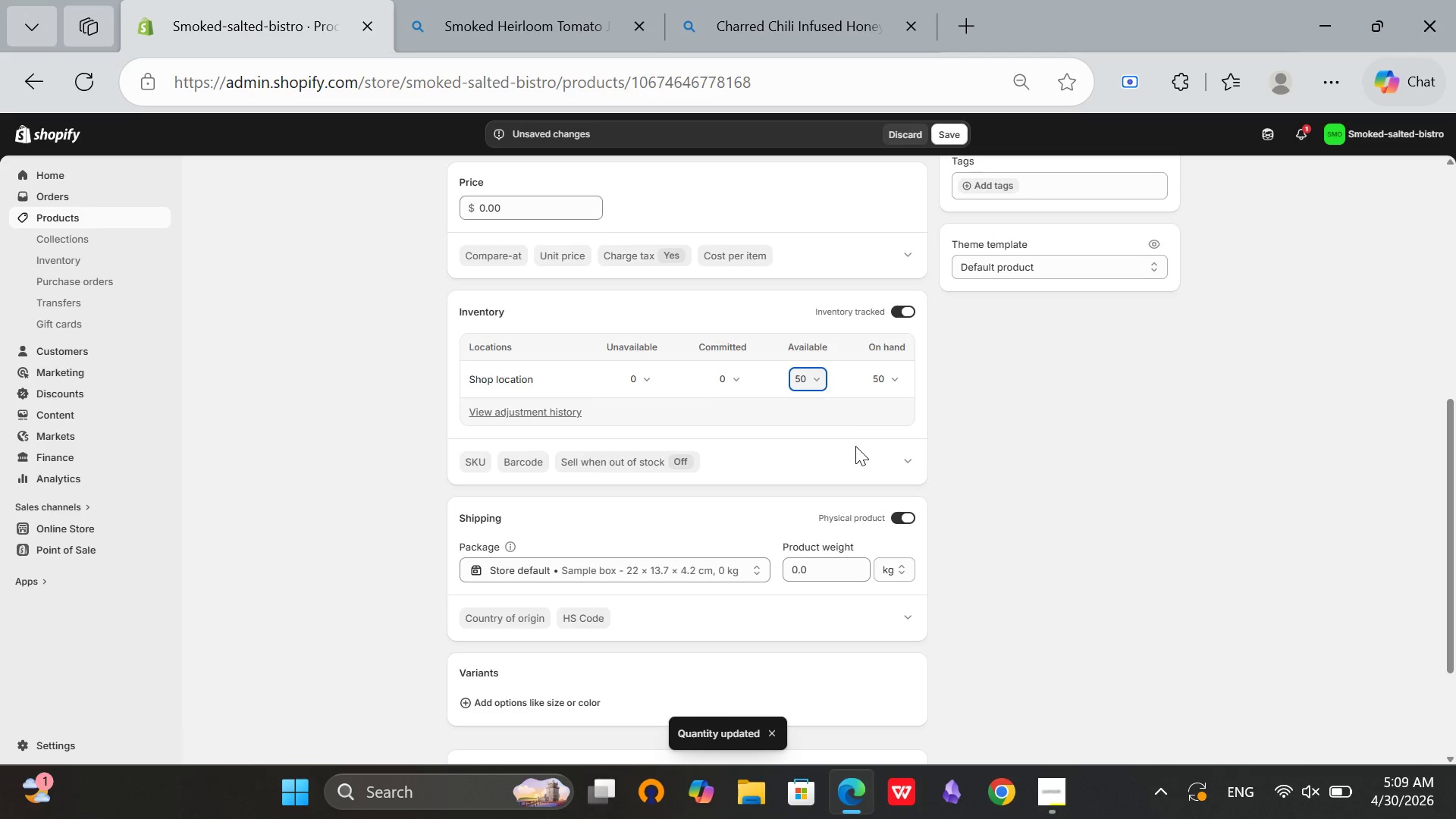 
wait(8.03)
 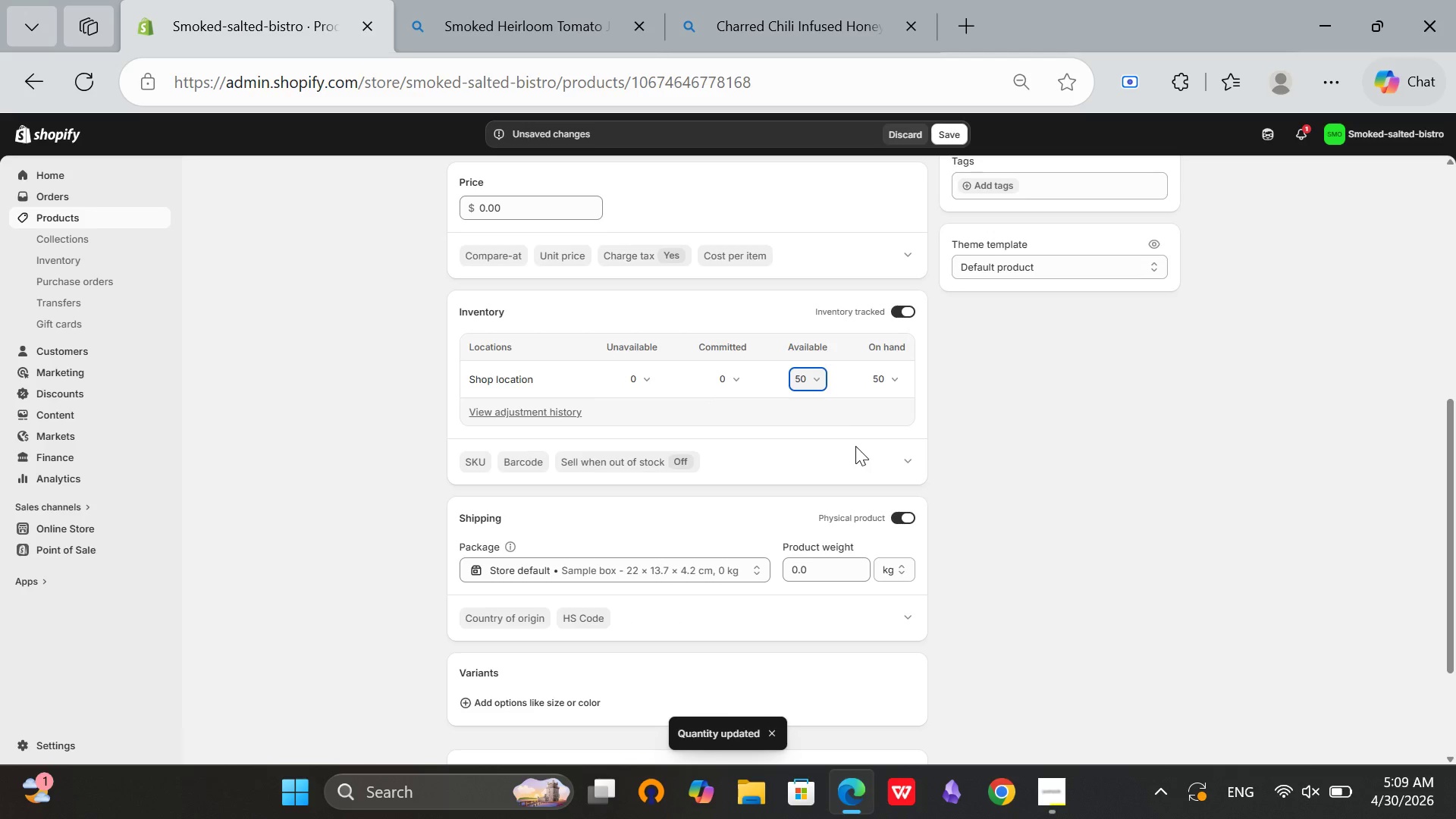 
scroll: coordinate [758, 438], scroll_direction: up, amount: 4.0
 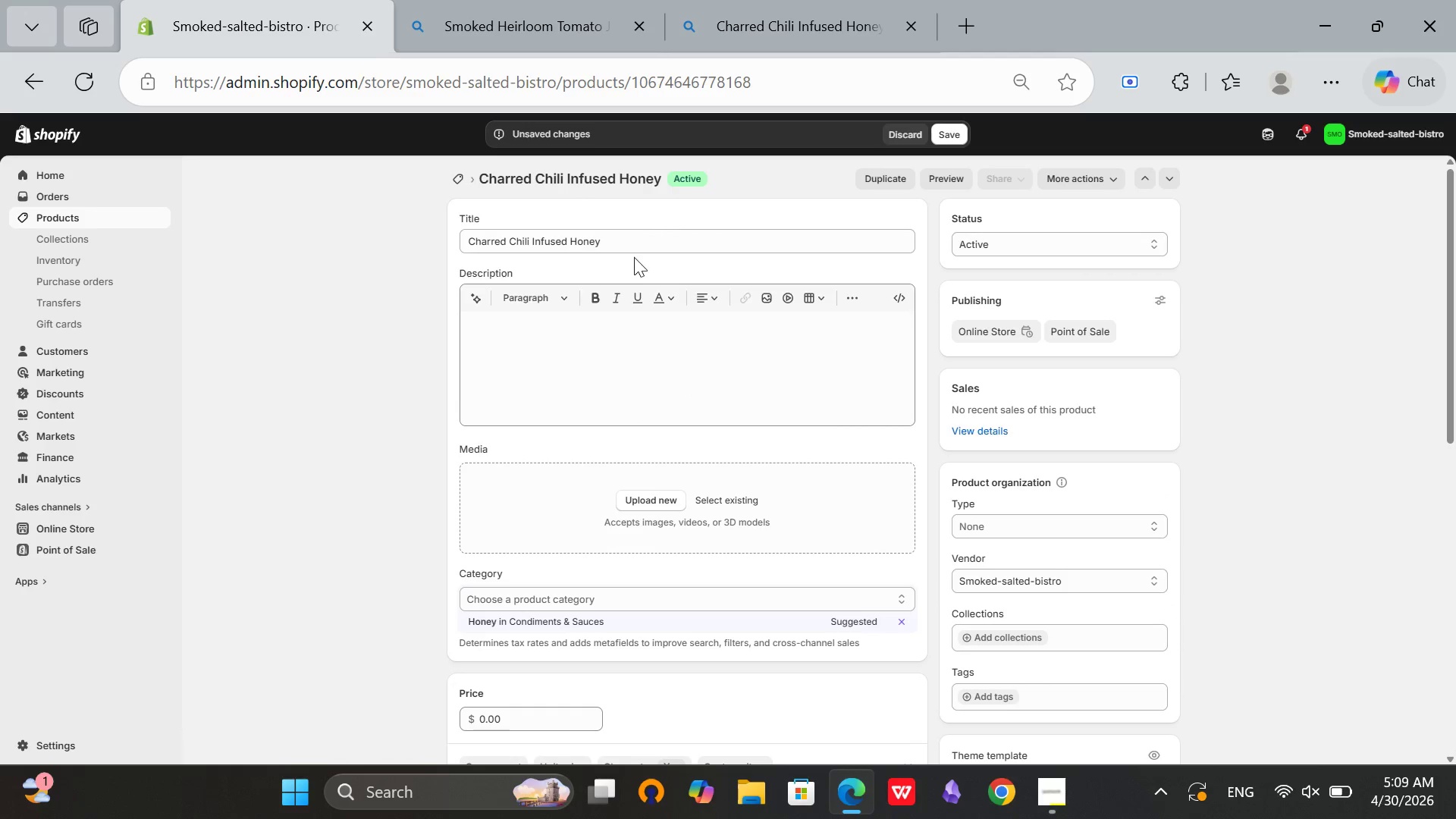 
left_click_drag(start_coordinate=[635, 240], to_coordinate=[444, 252])
 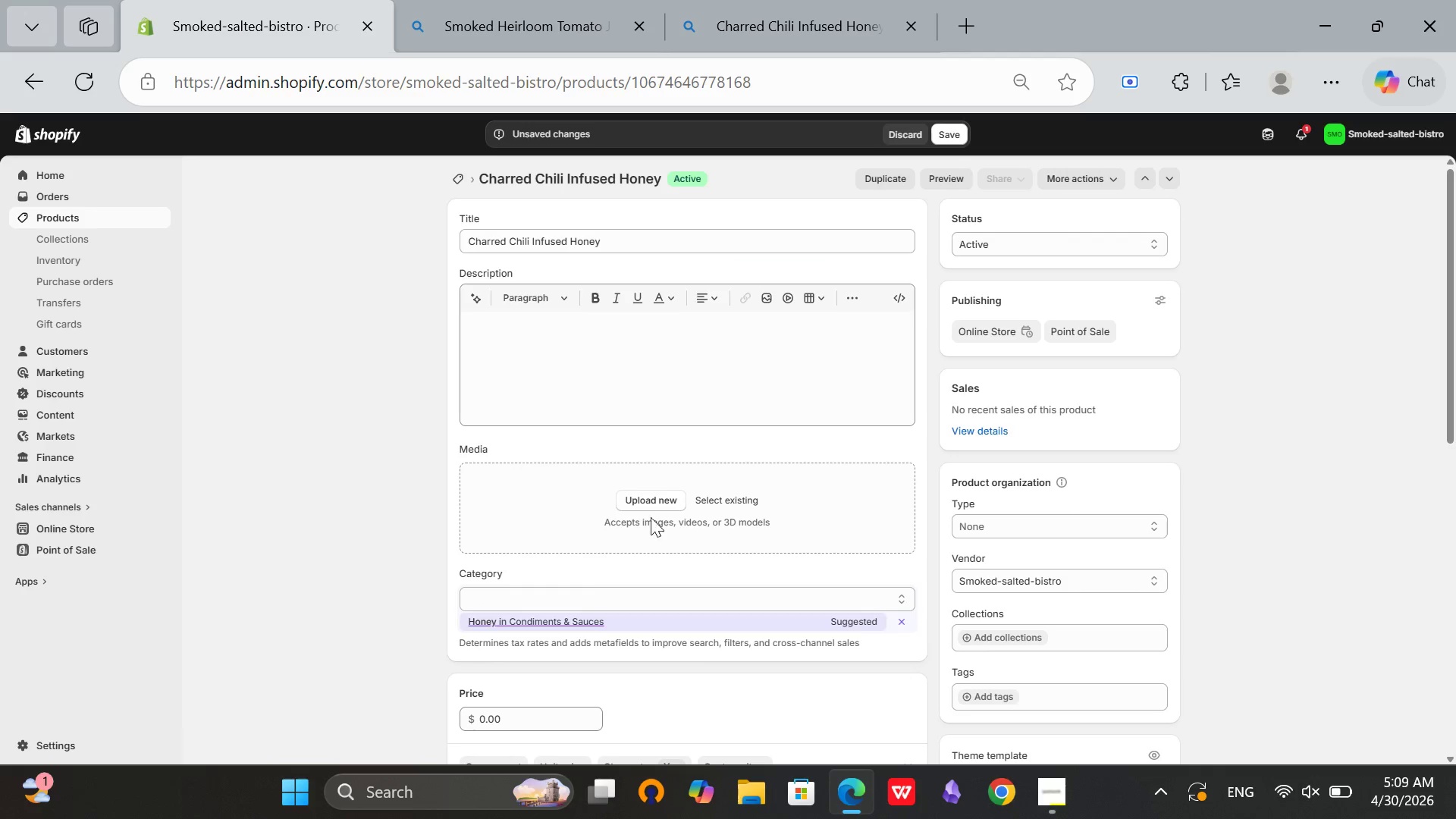 
left_click([651, 500])
 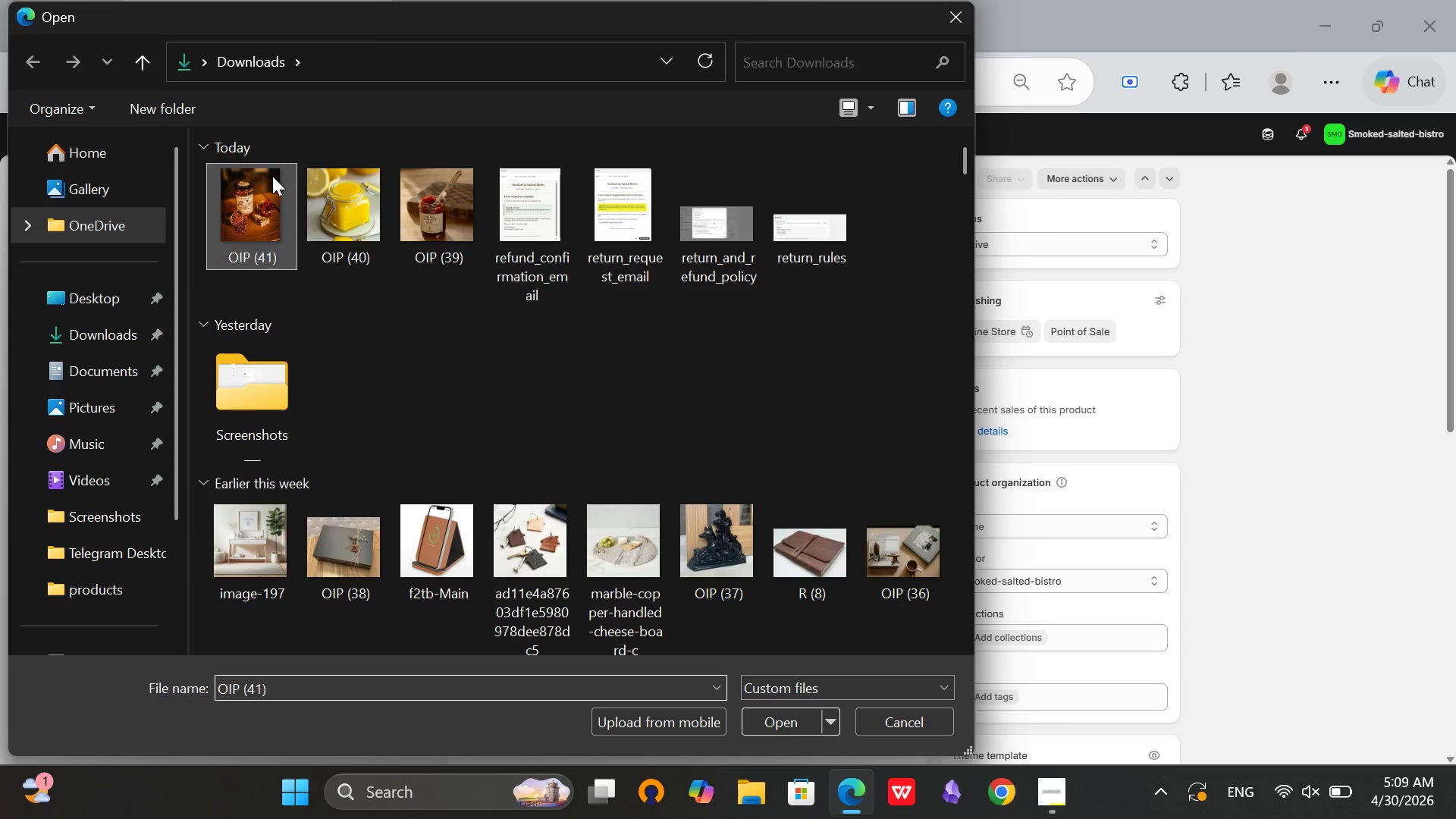 
wait(5.11)
 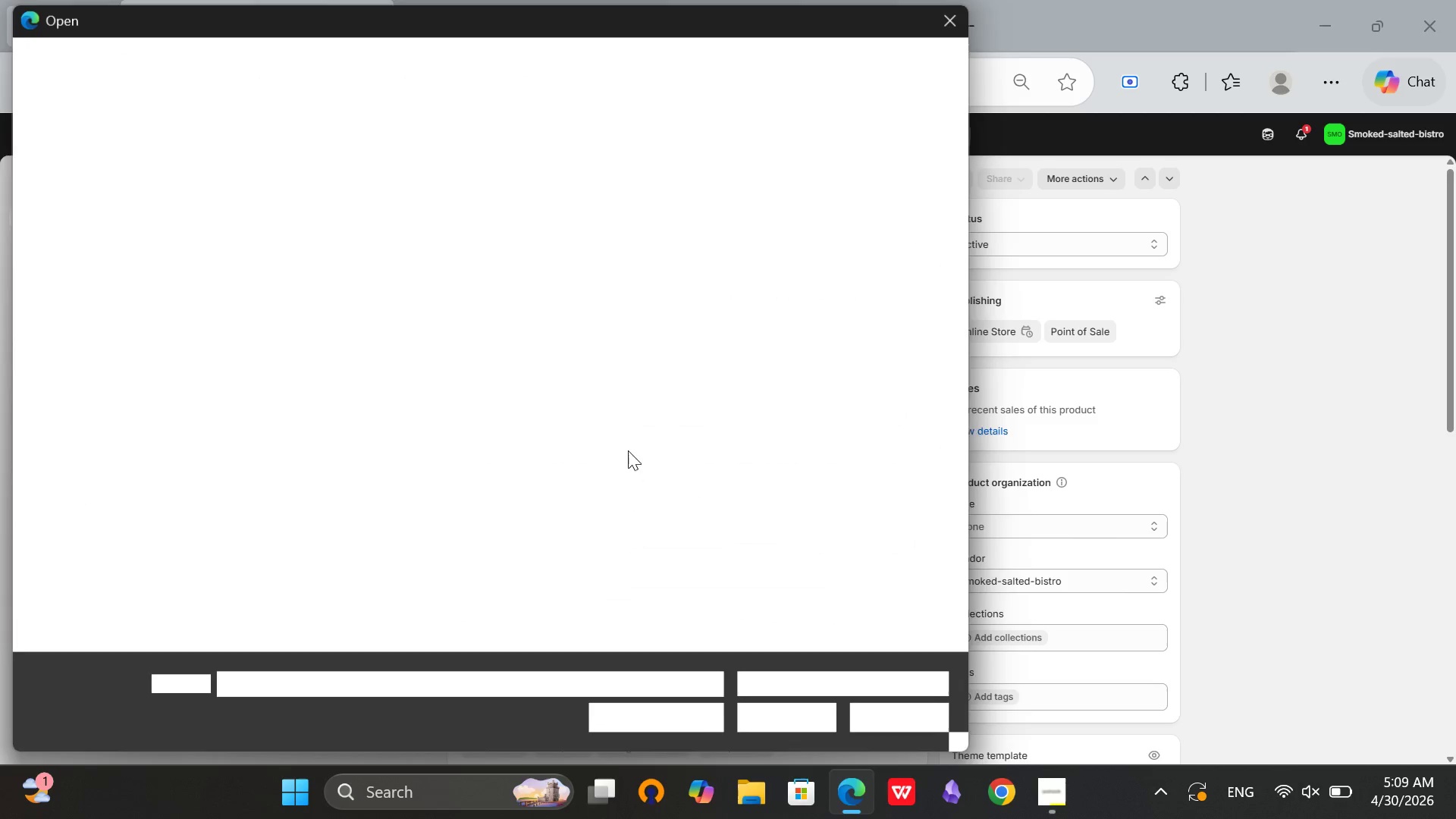 
left_click([797, 730])
 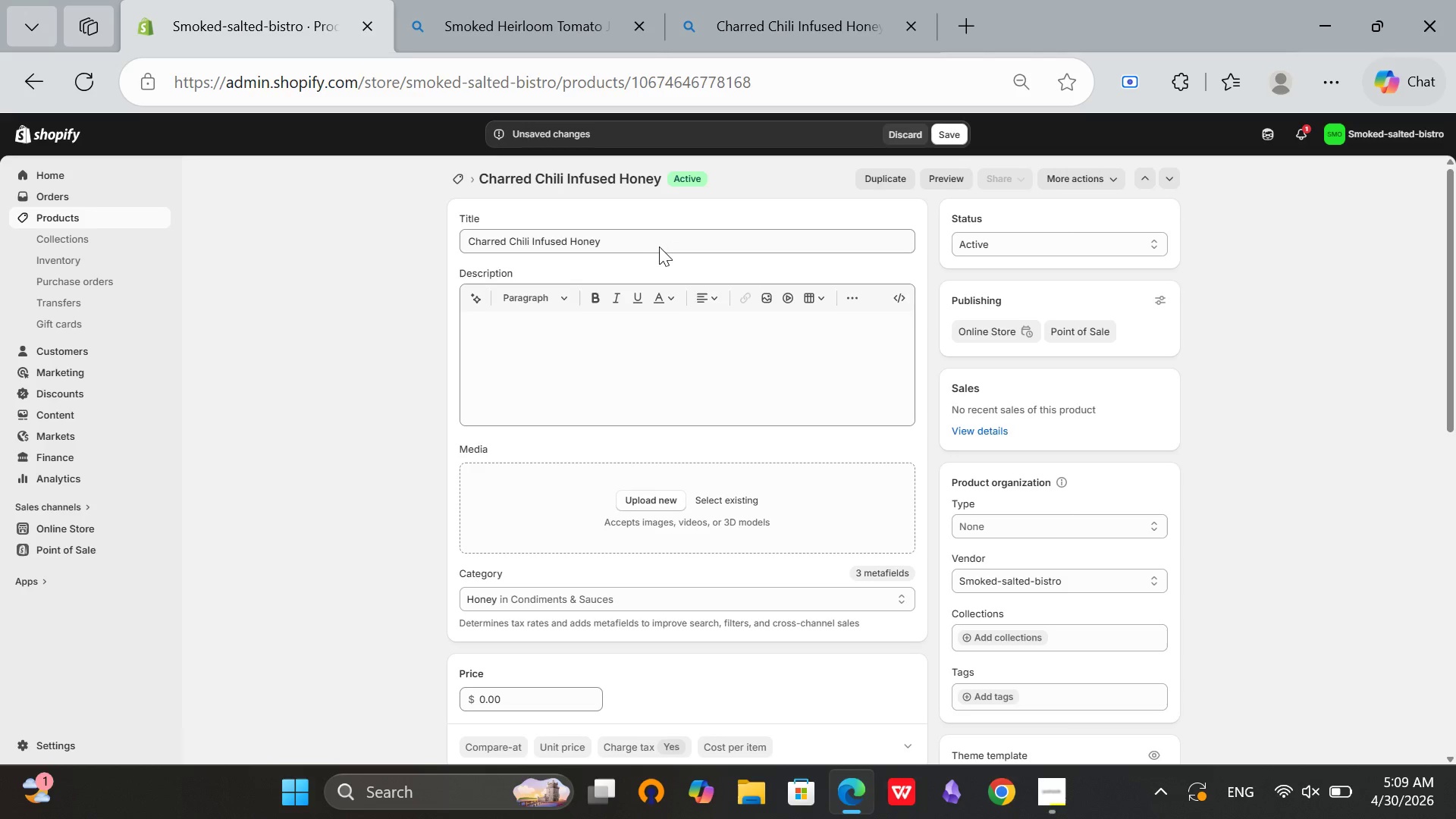 
left_click_drag(start_coordinate=[624, 239], to_coordinate=[497, 253])
 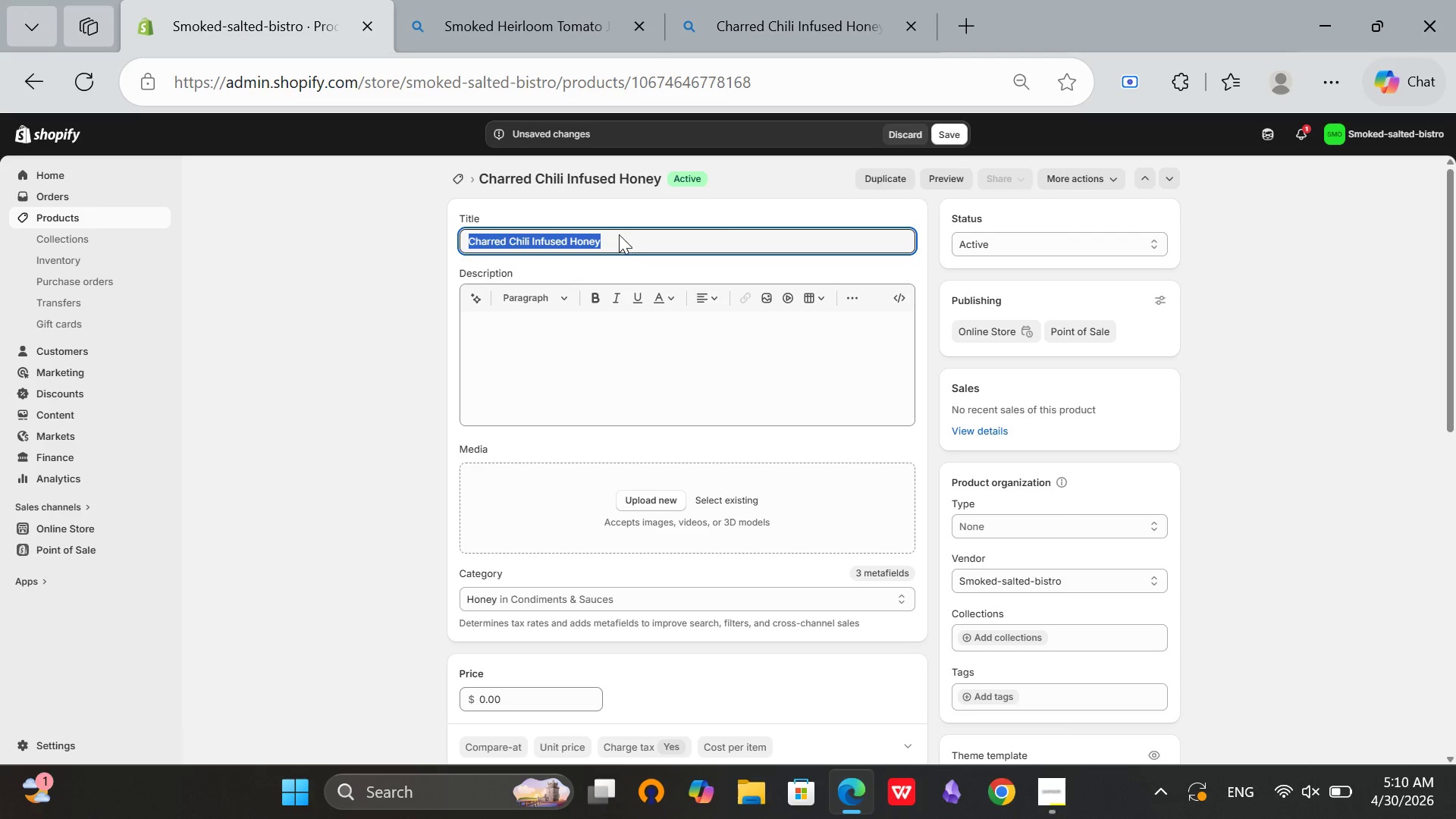 
left_click([621, 236])
 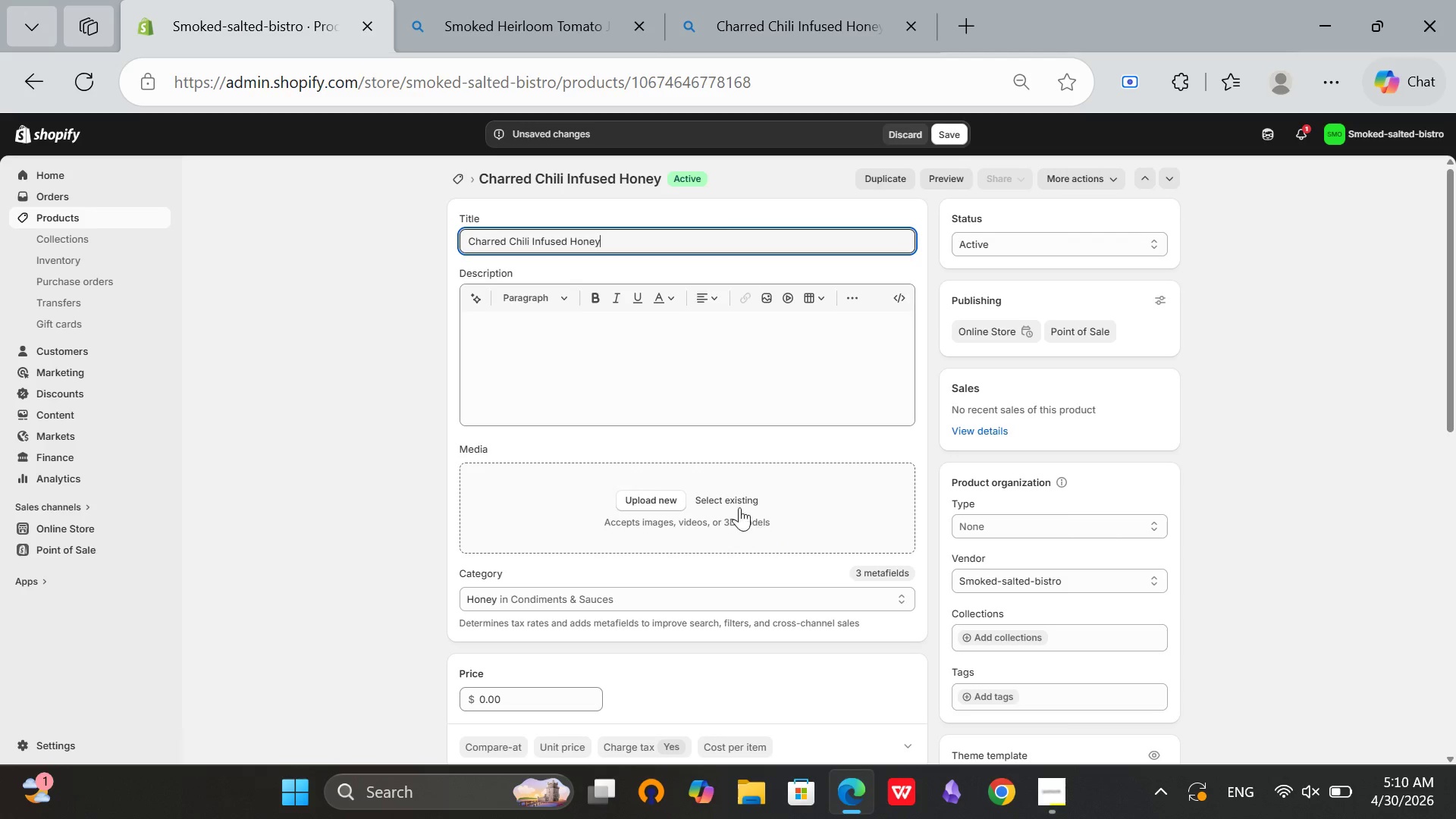 
left_click([654, 503])
 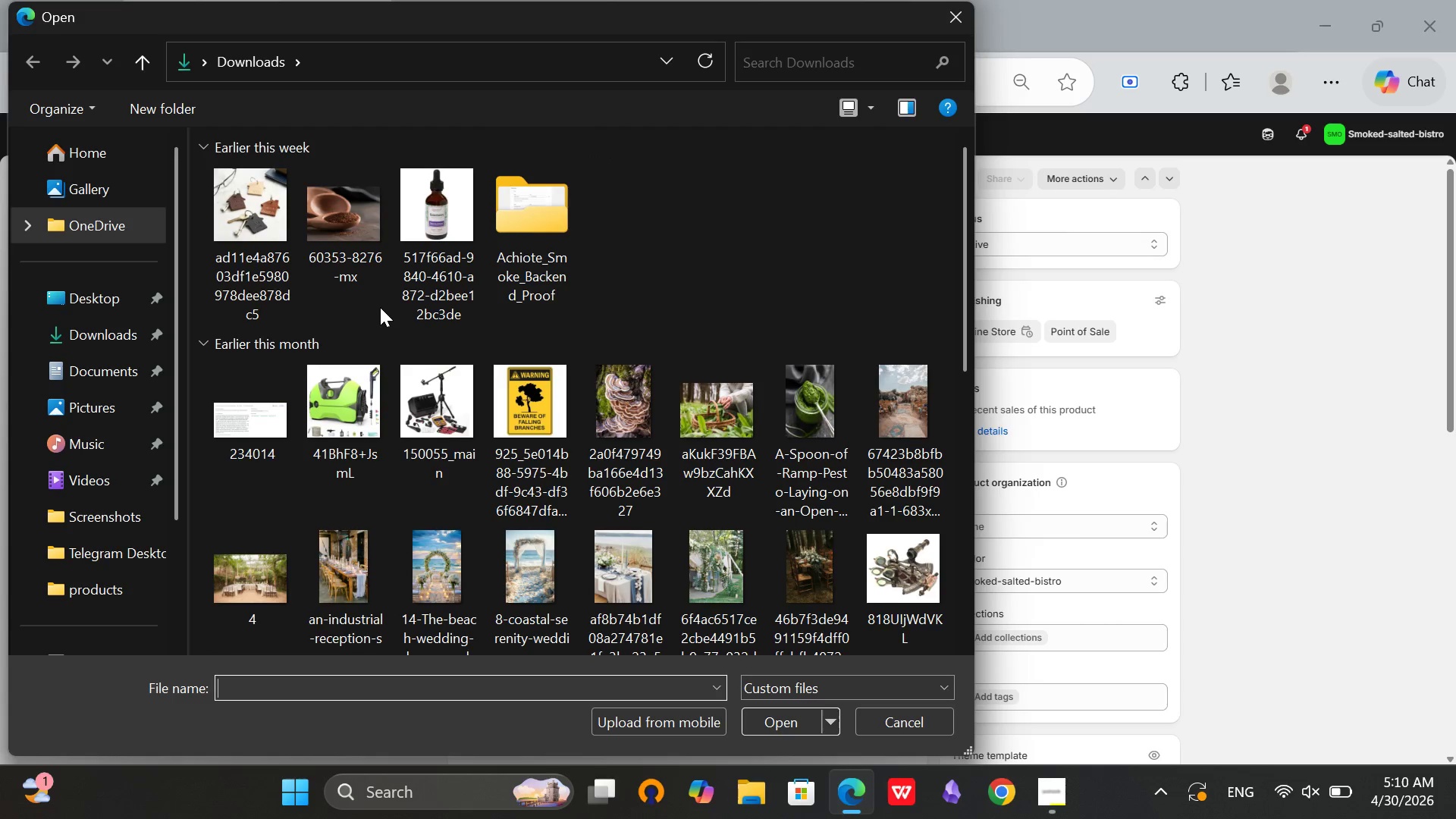 
left_click([262, 218])
 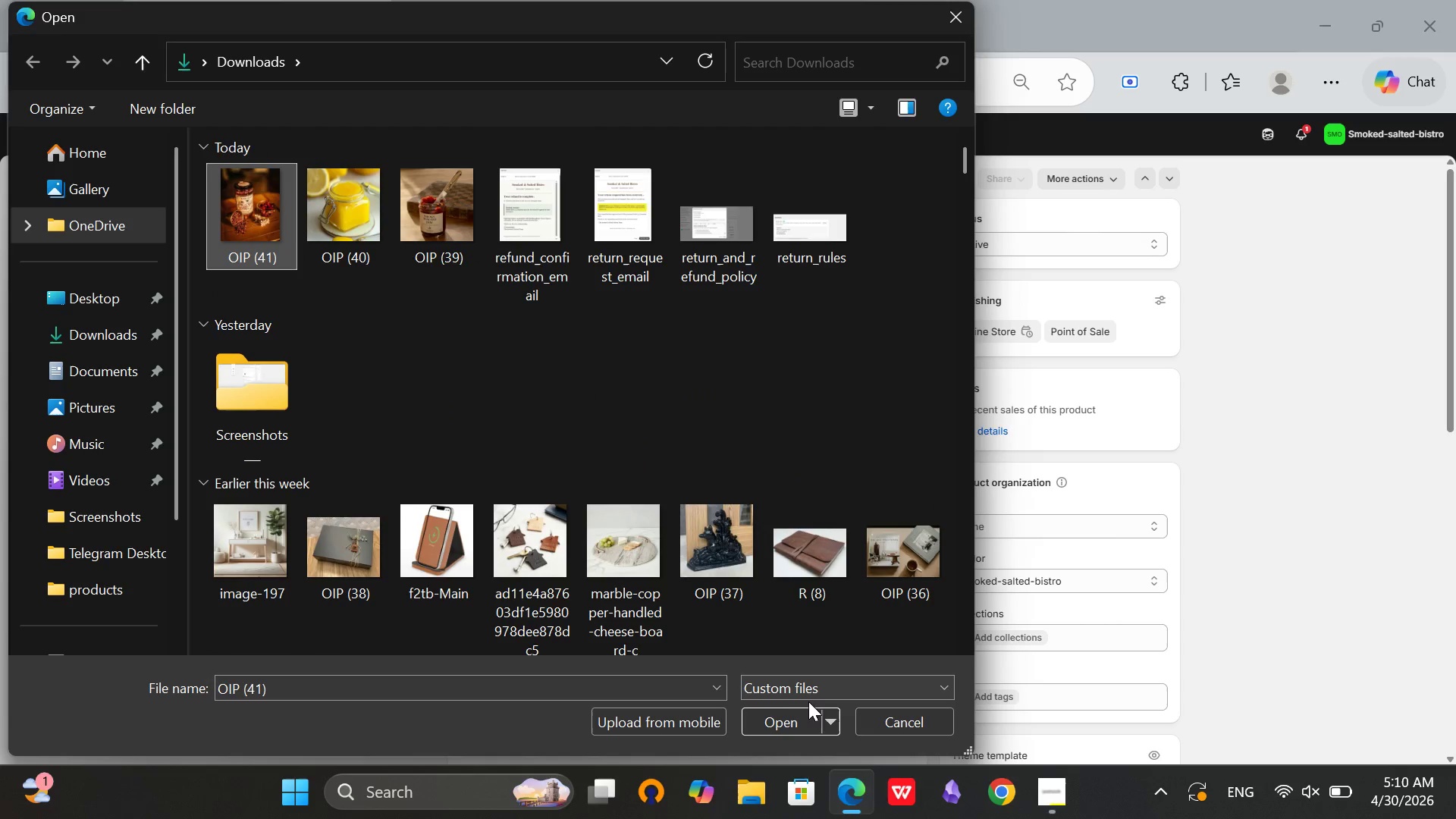 
left_click([792, 714])
 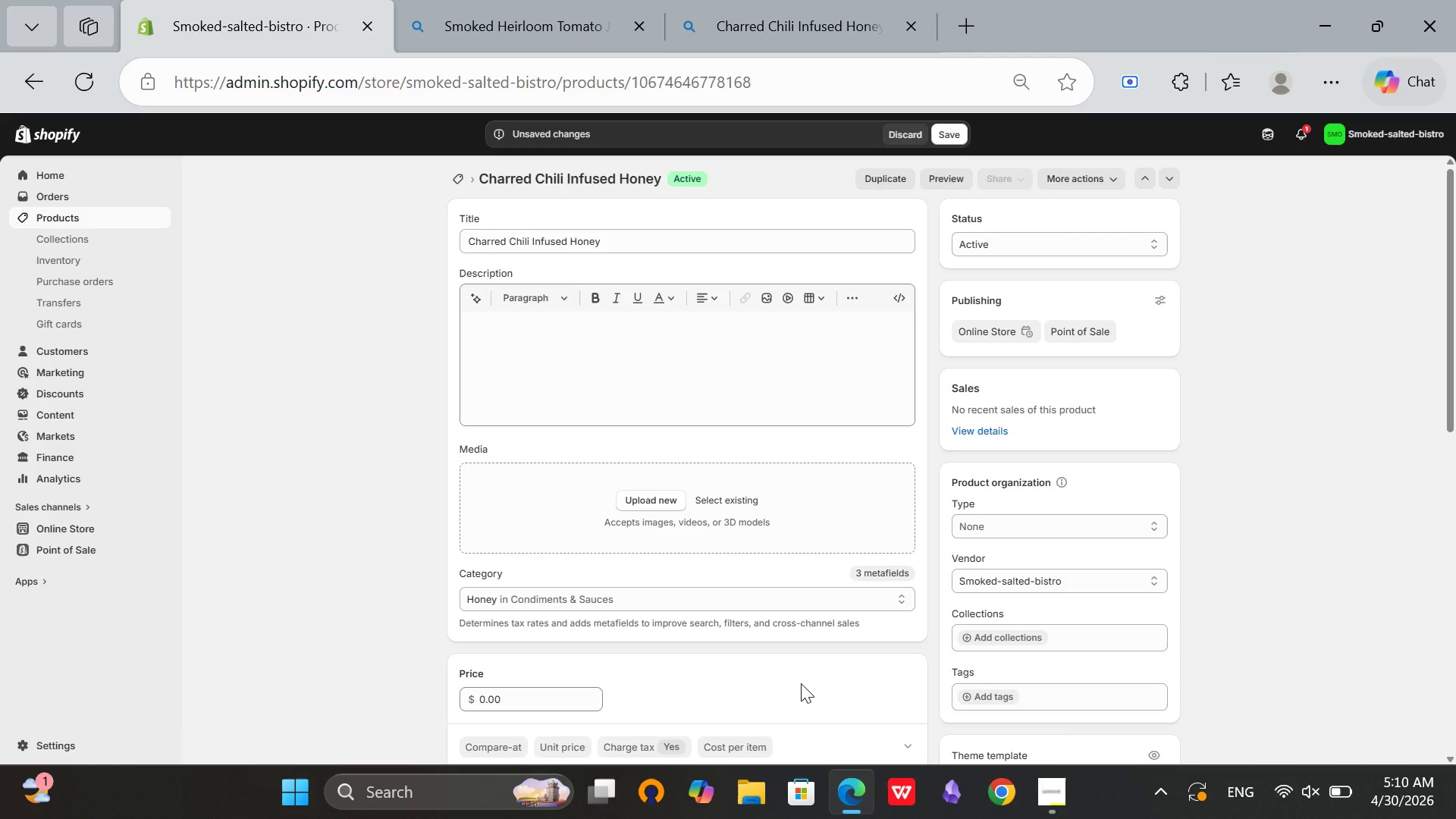 
wait(10.3)
 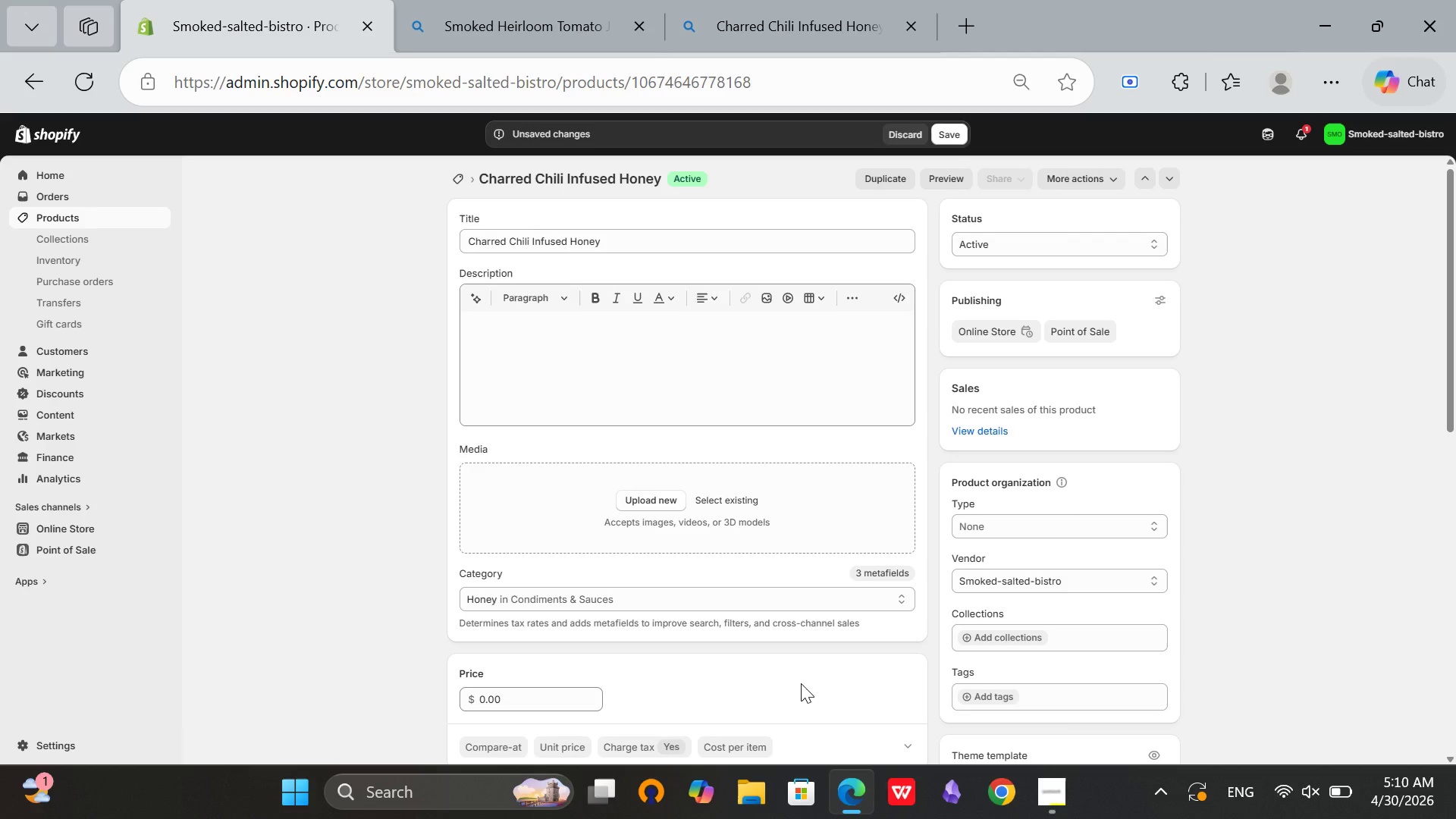 
double_click([720, 494])
 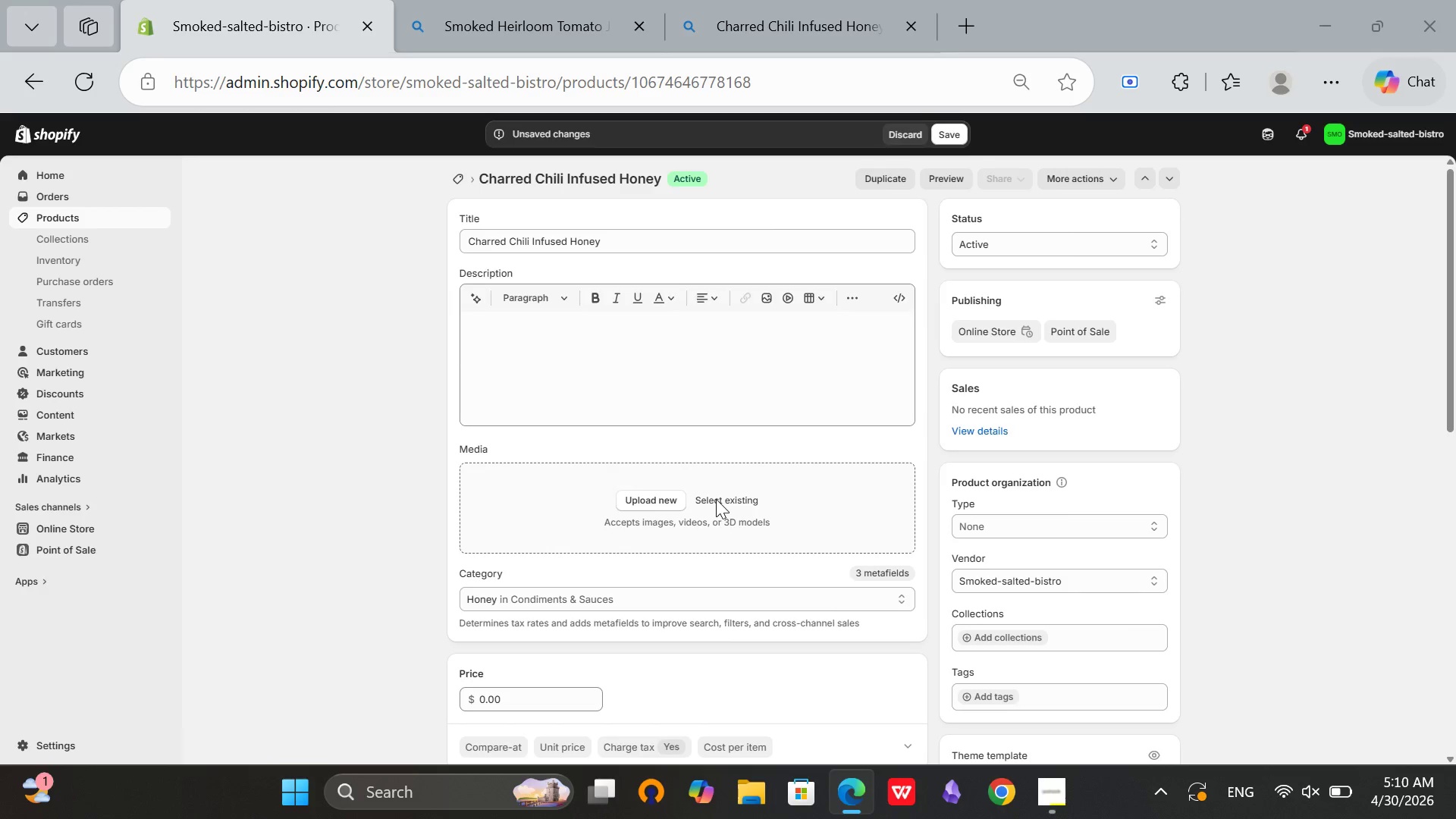 
left_click([714, 500])
 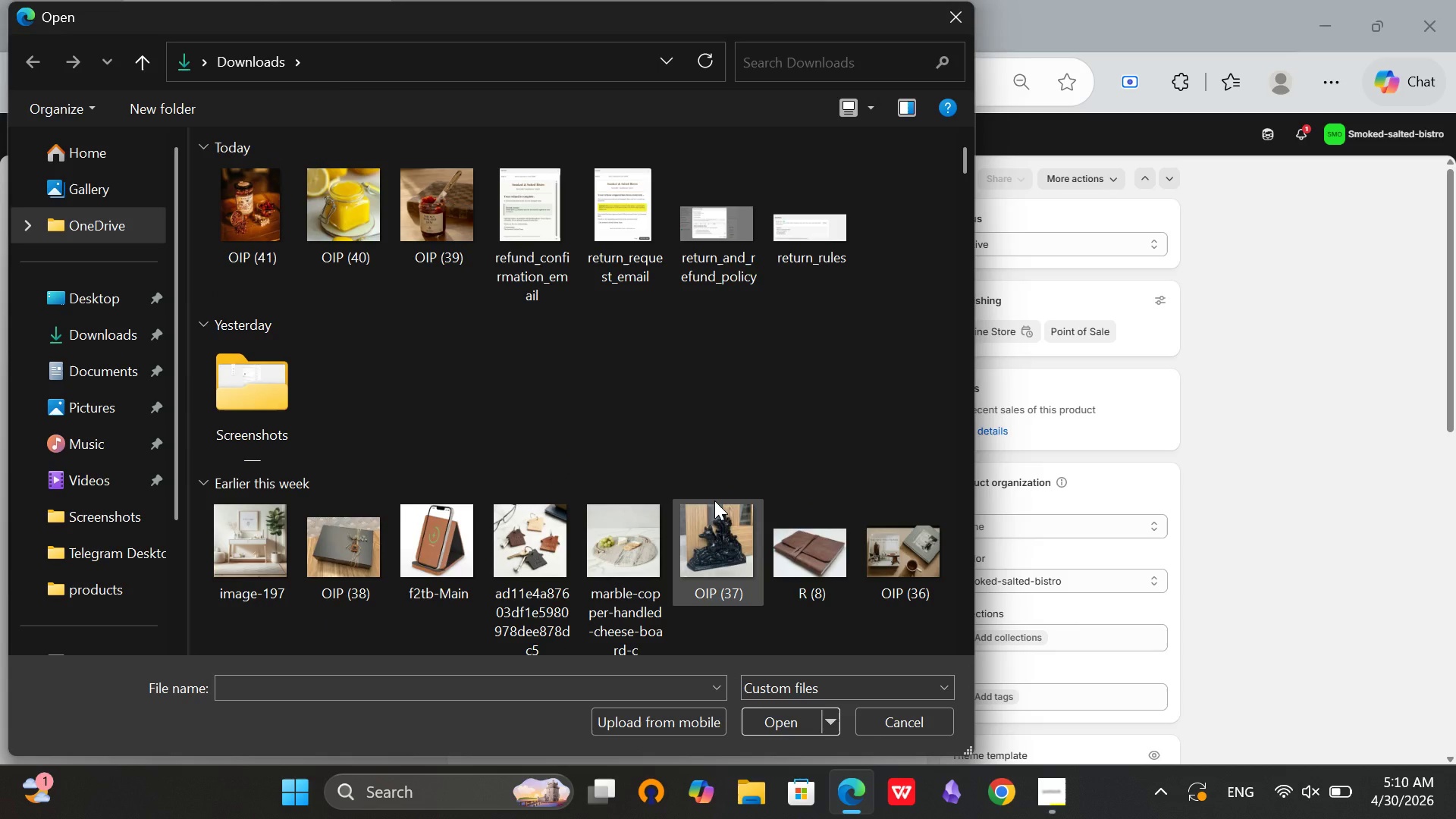 
left_click([260, 242])
 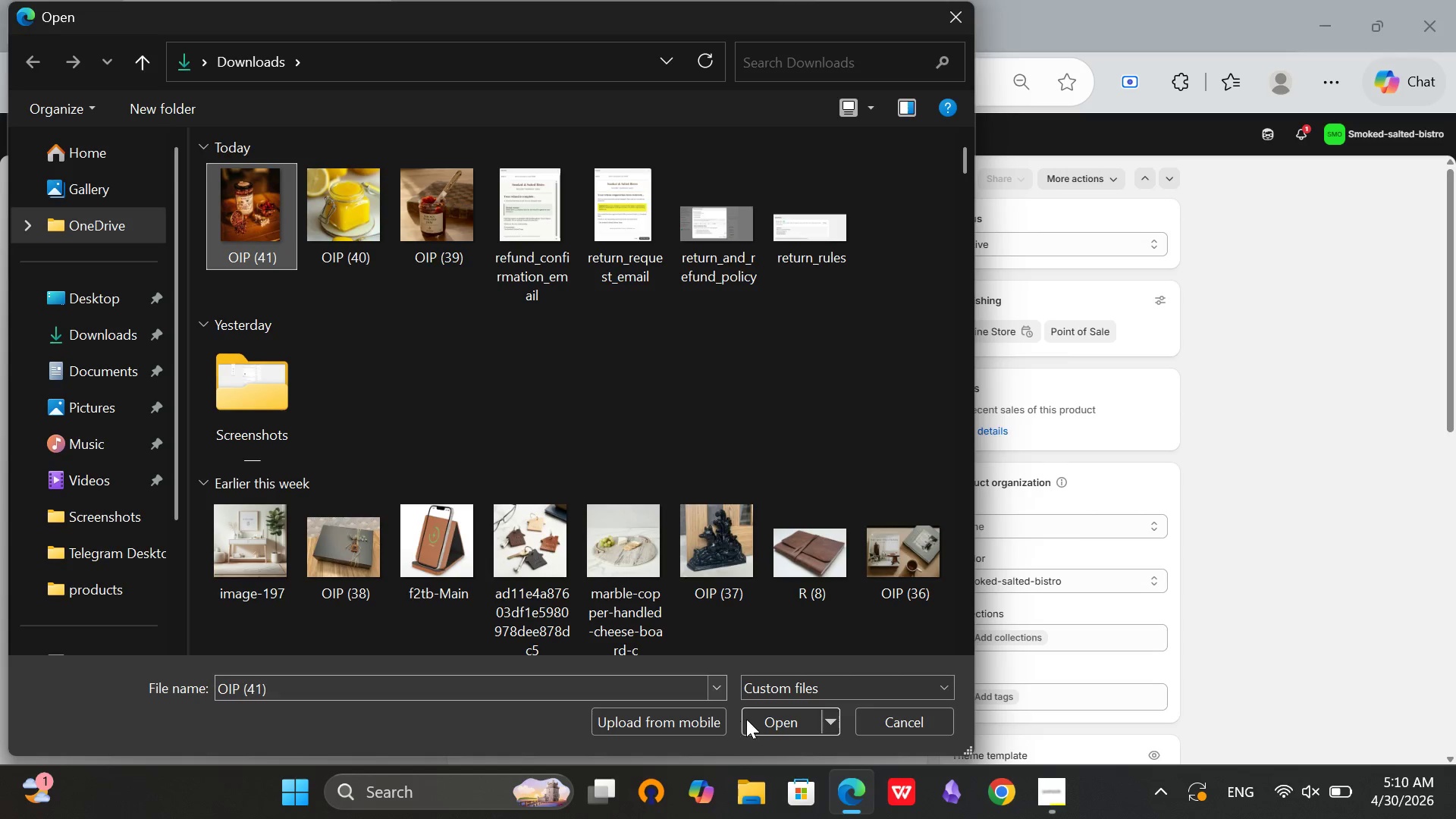 
left_click([787, 730])
 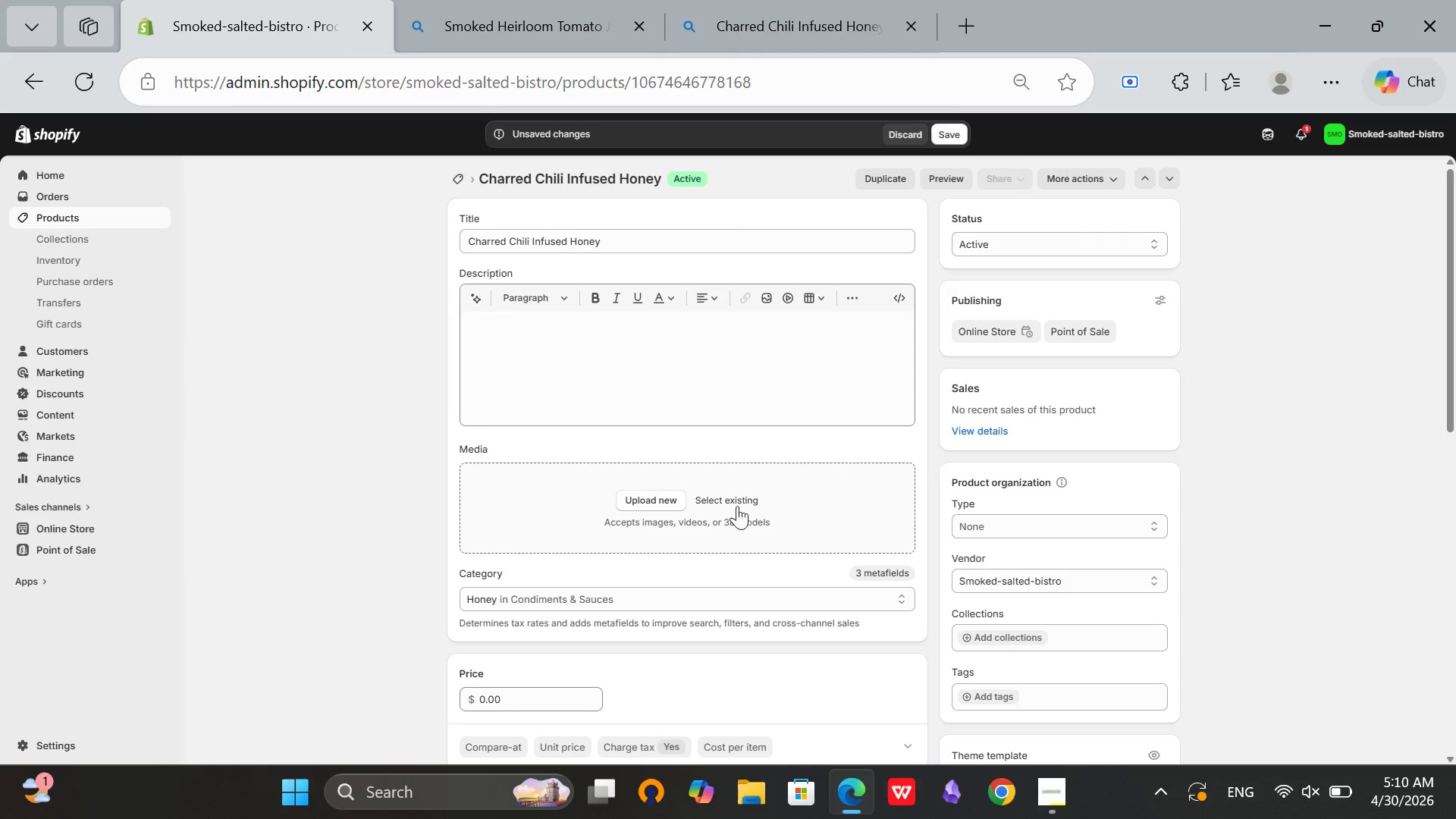 
left_click([733, 498])
 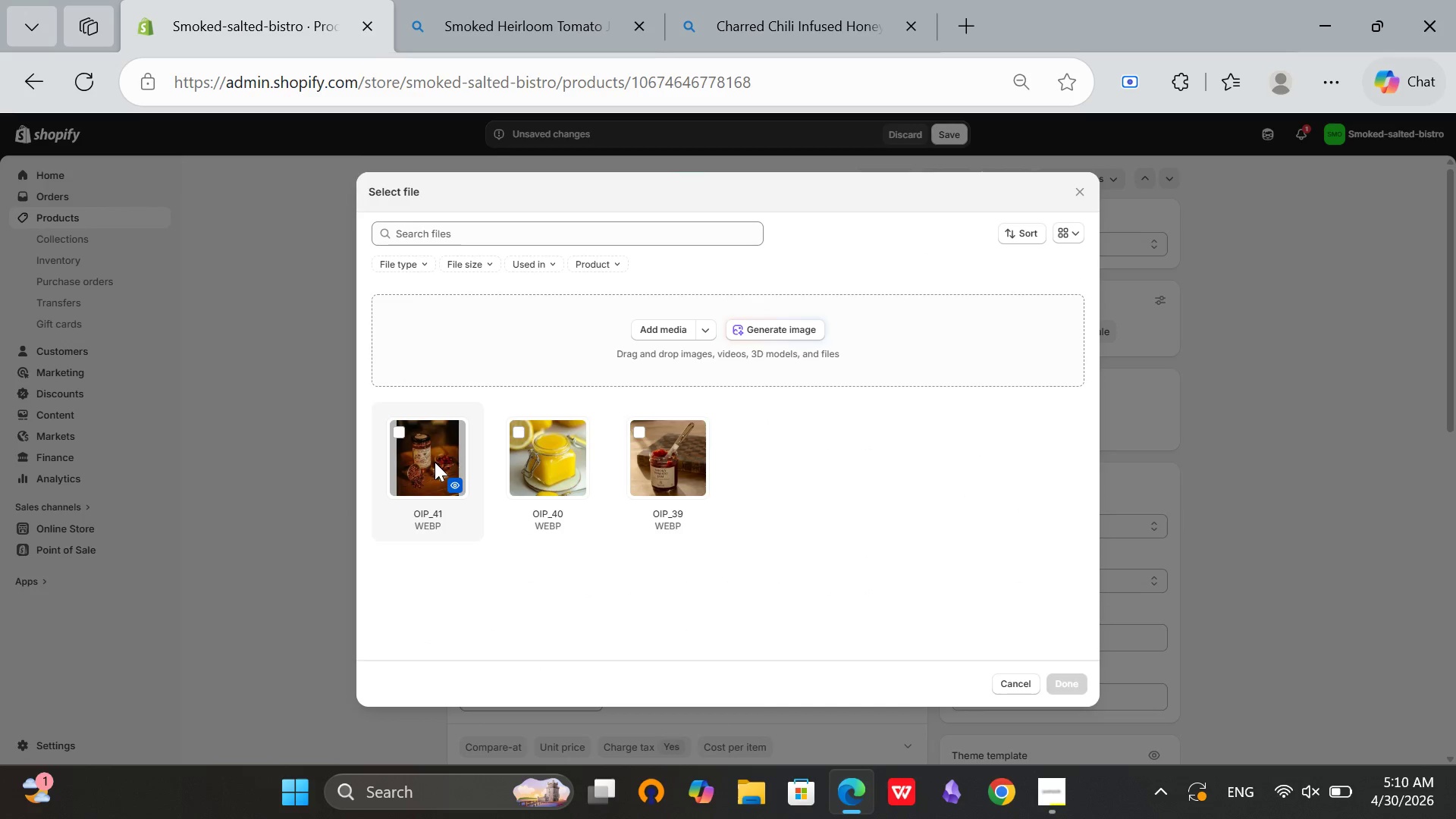 
left_click([405, 437])
 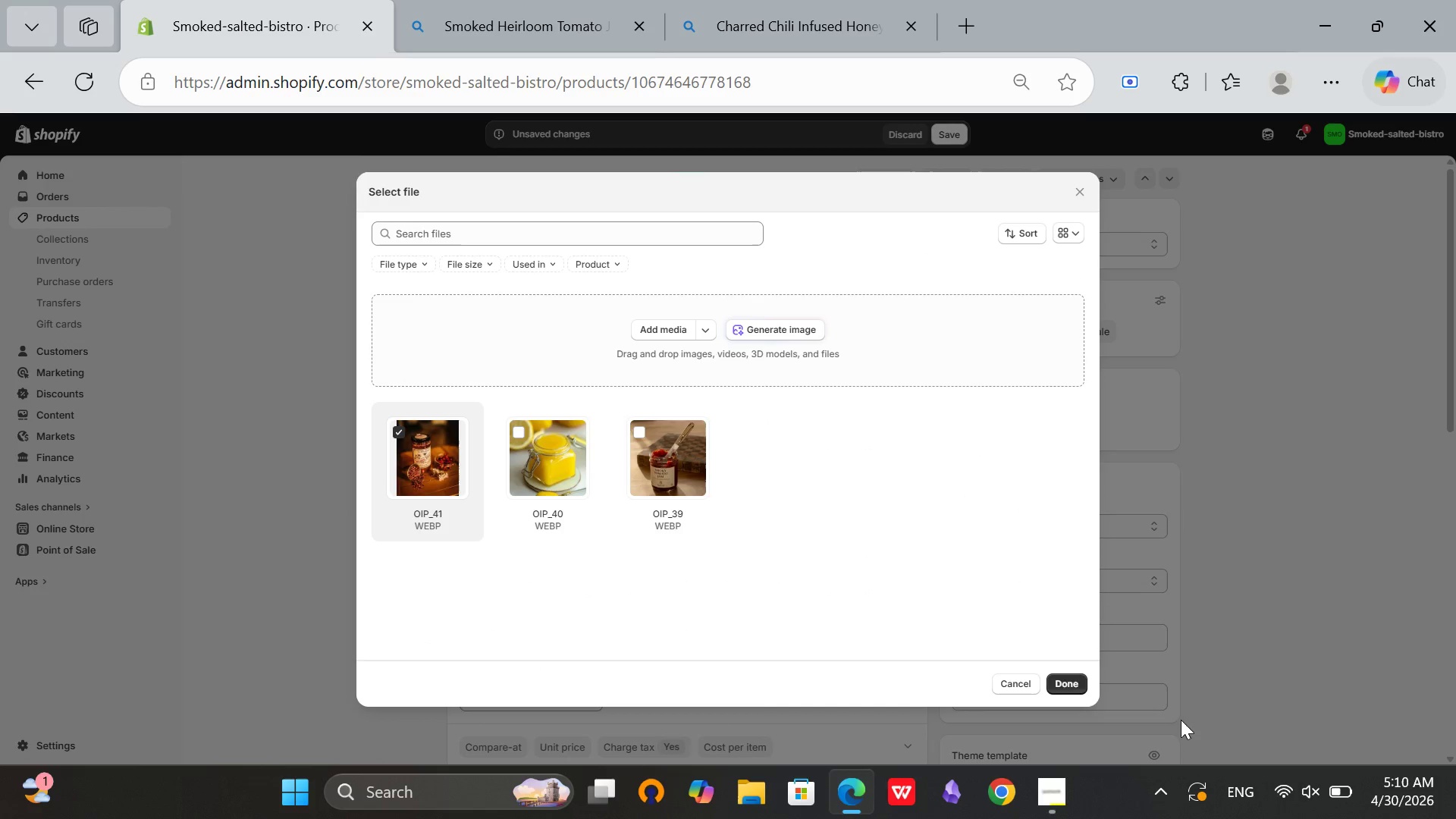 
left_click([1057, 679])
 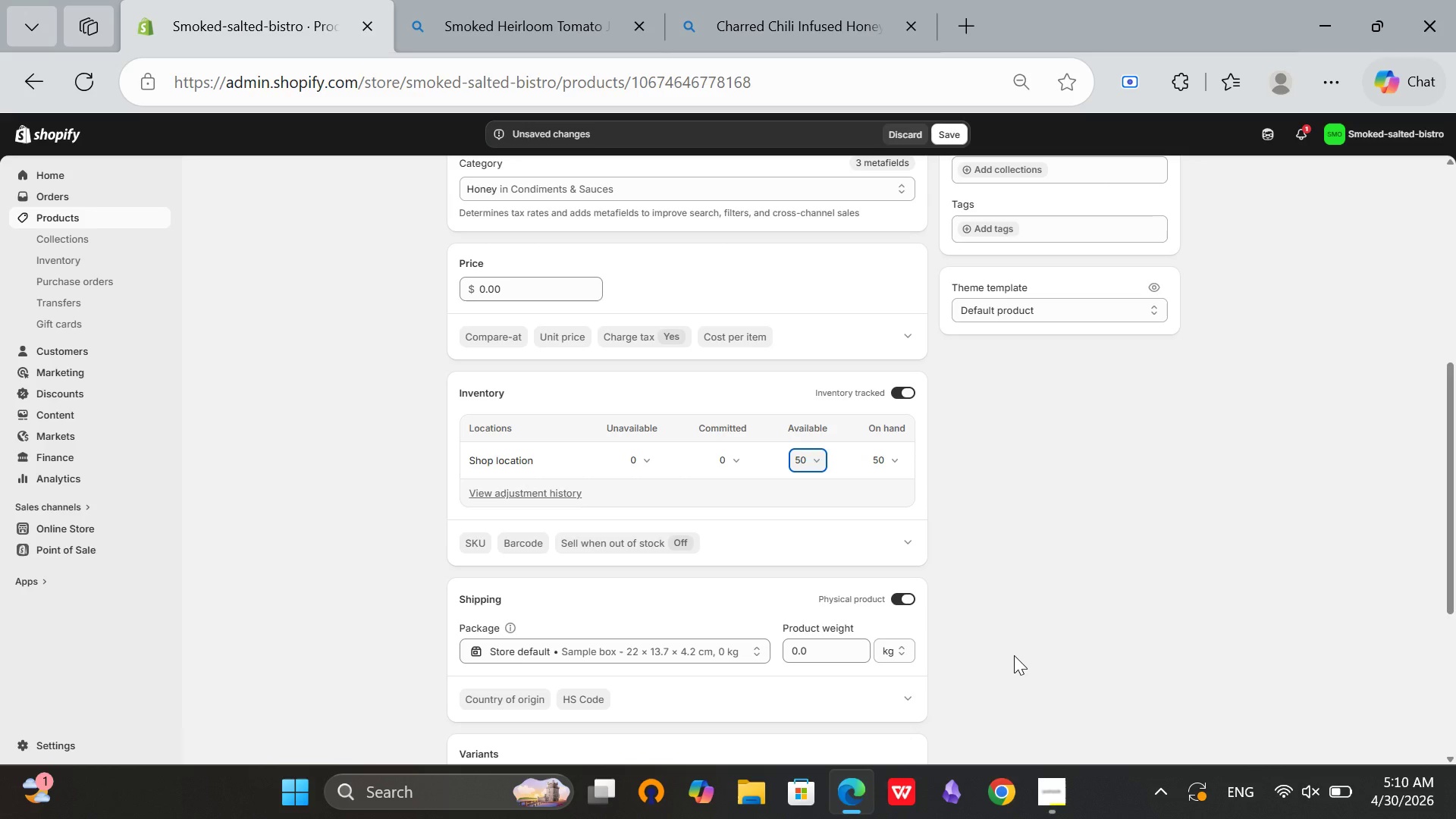 
wait(12.23)
 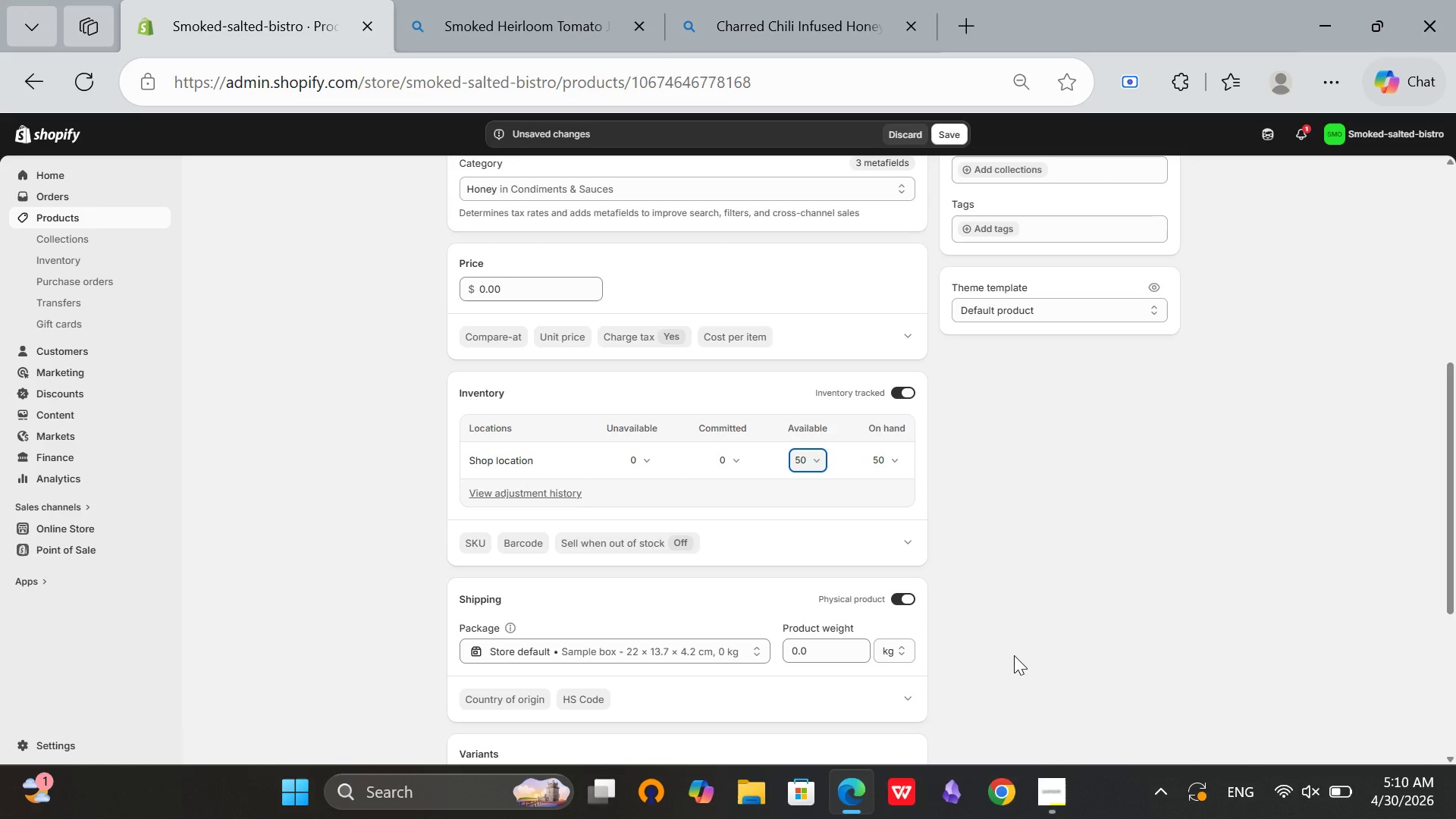 
scroll: coordinate [786, 489], scroll_direction: up, amount: 7.0
 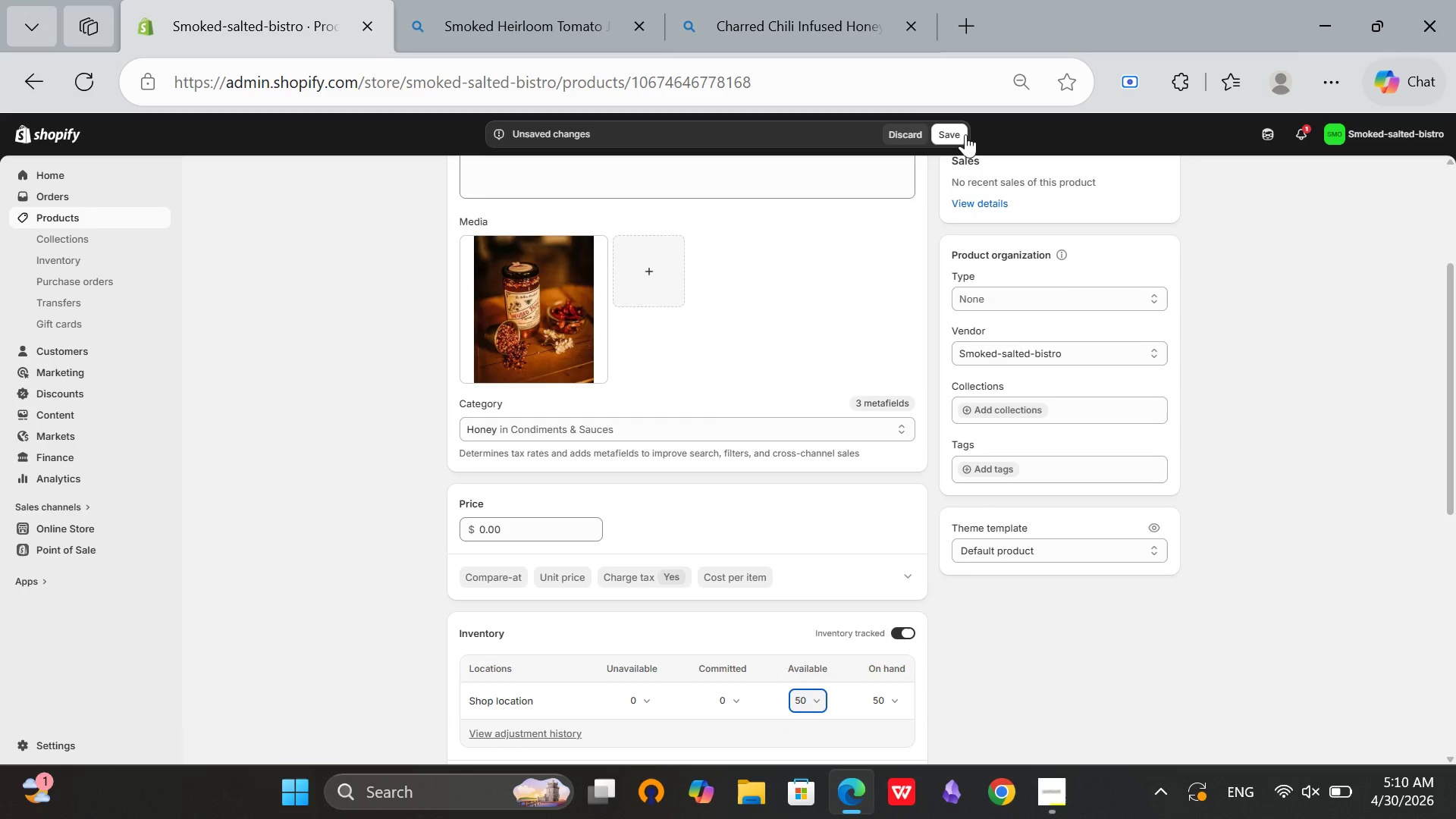 
left_click([963, 132])
 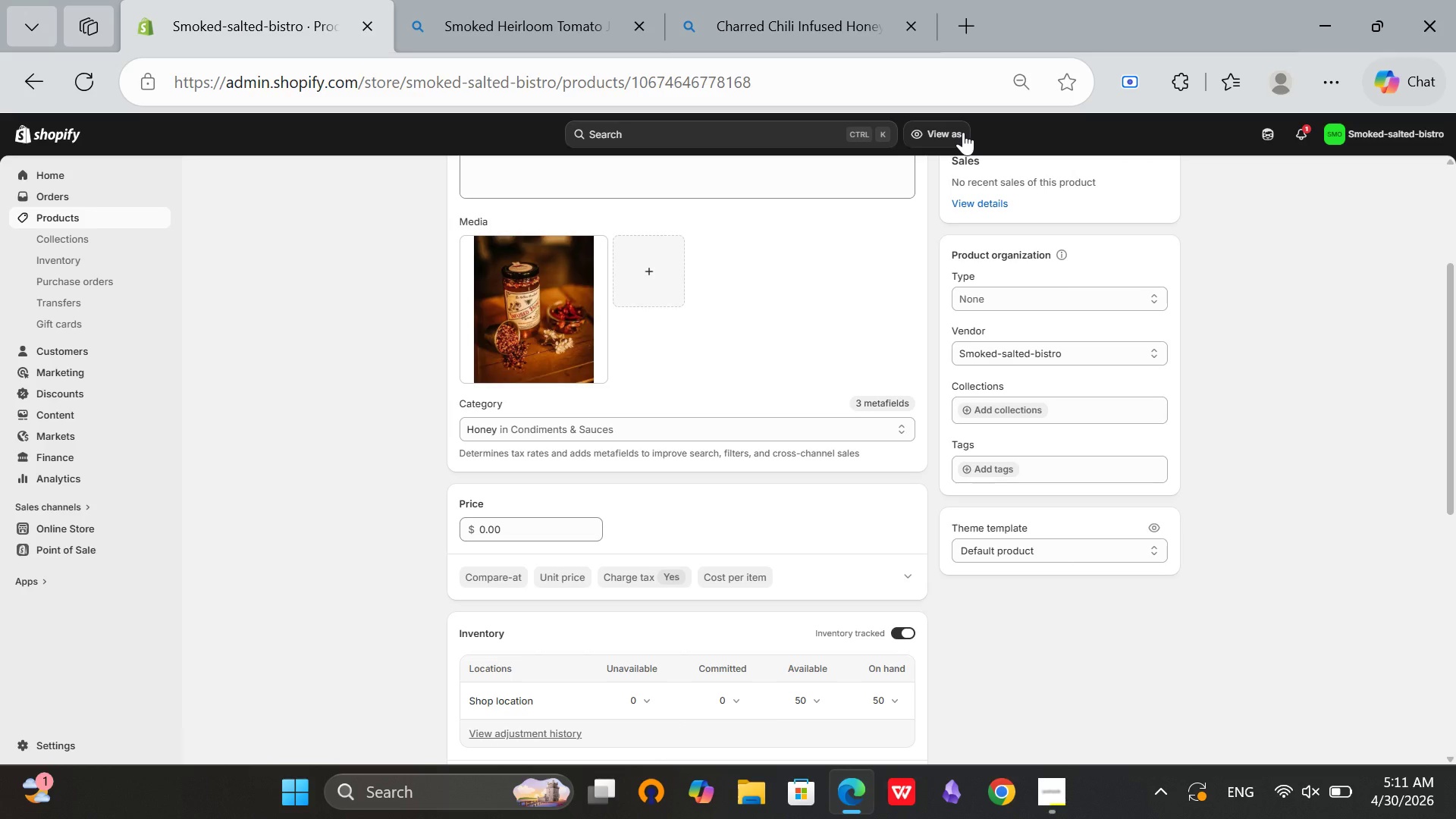 
wait(43.03)
 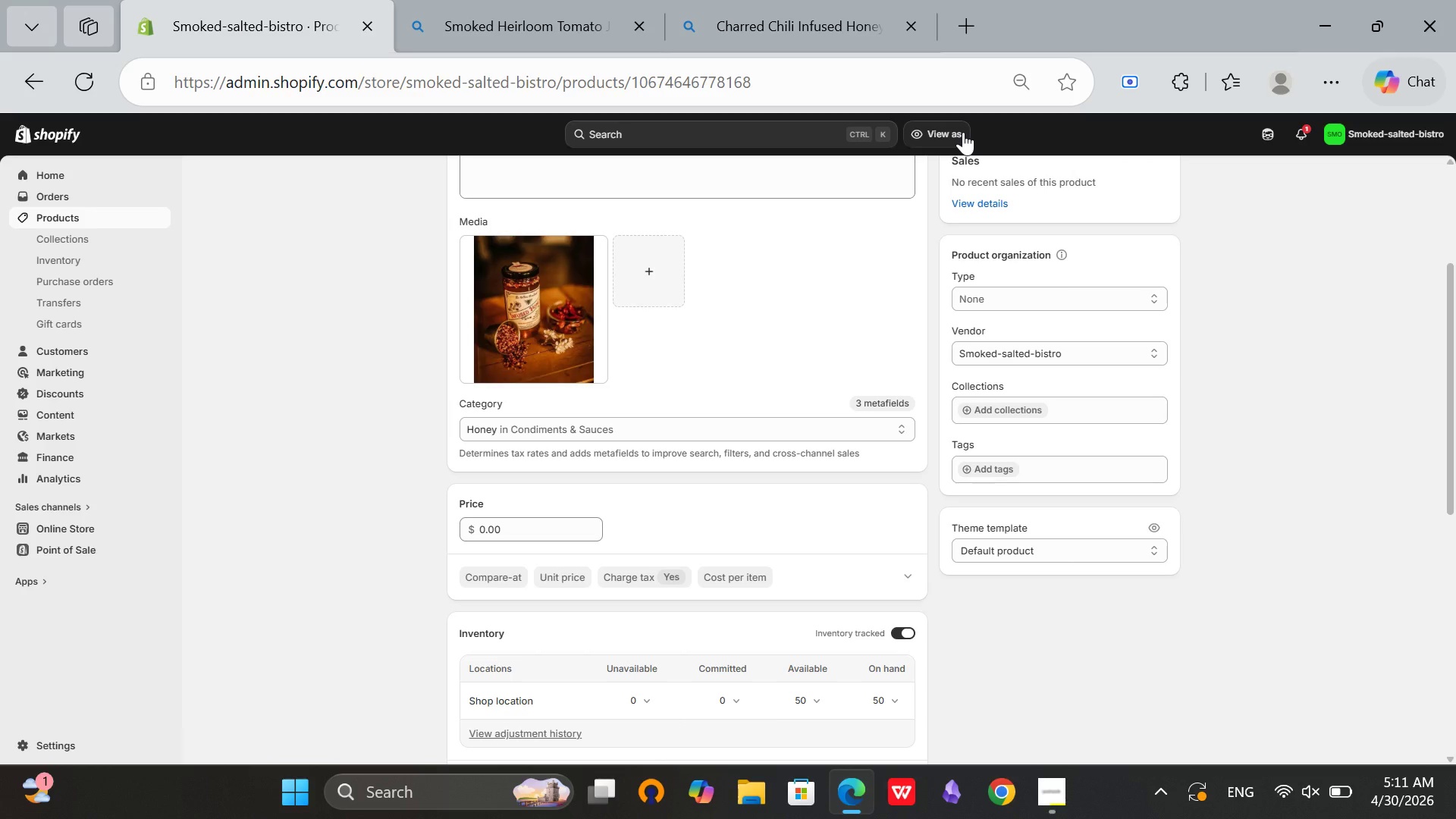 
scroll: coordinate [761, 359], scroll_direction: up, amount: 10.0
 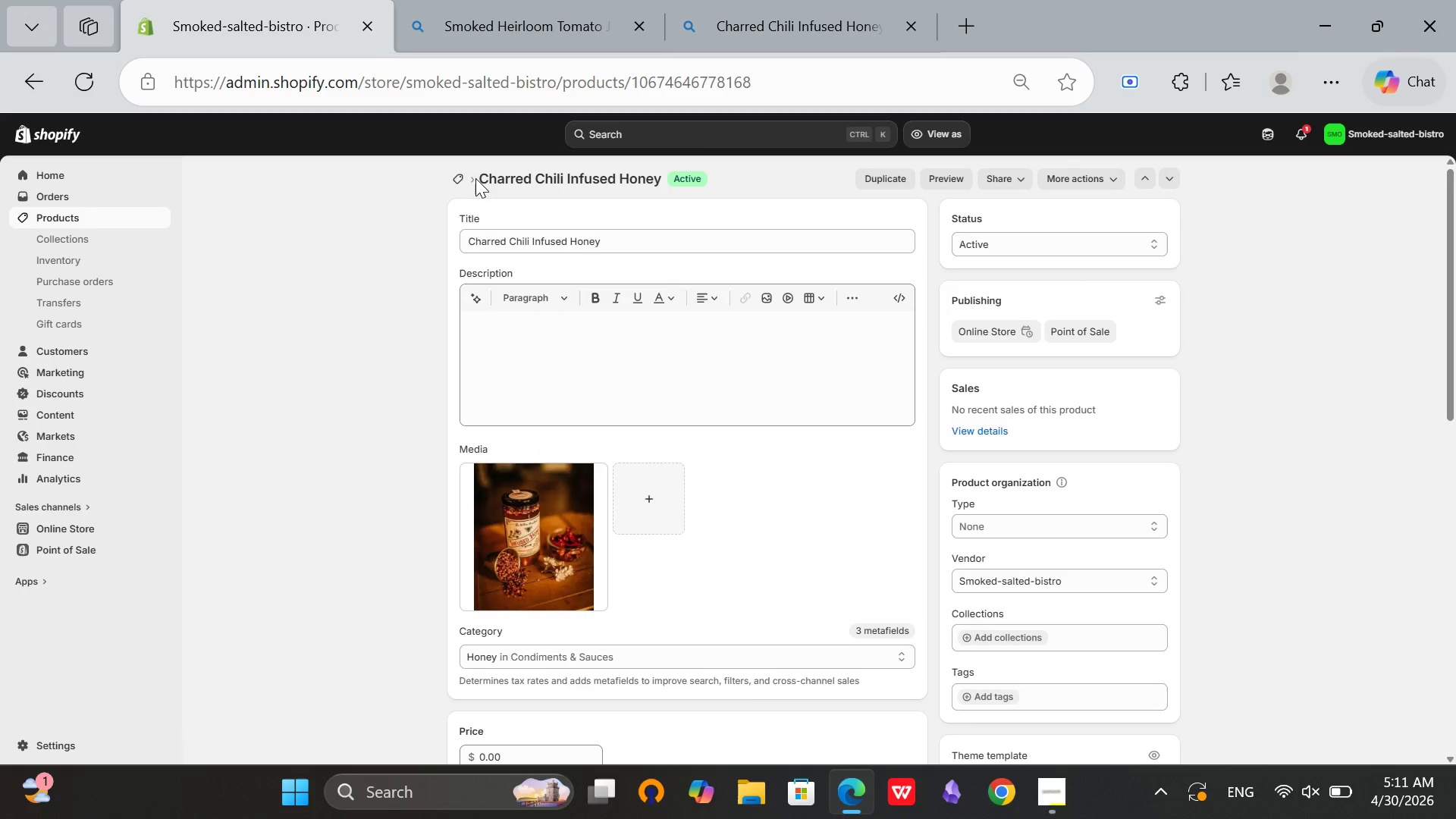 
left_click([450, 180])
 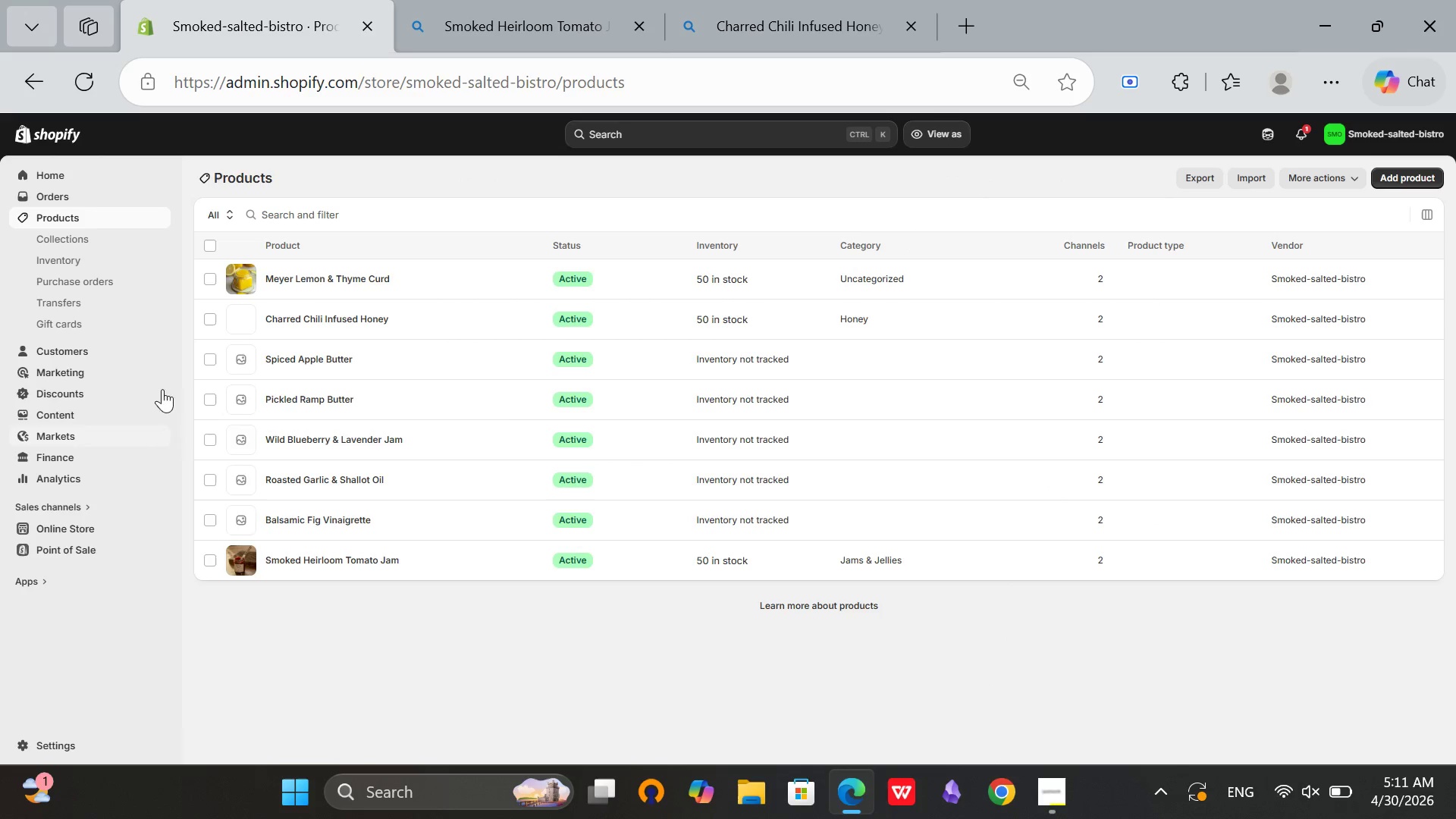 
left_click([303, 359])
 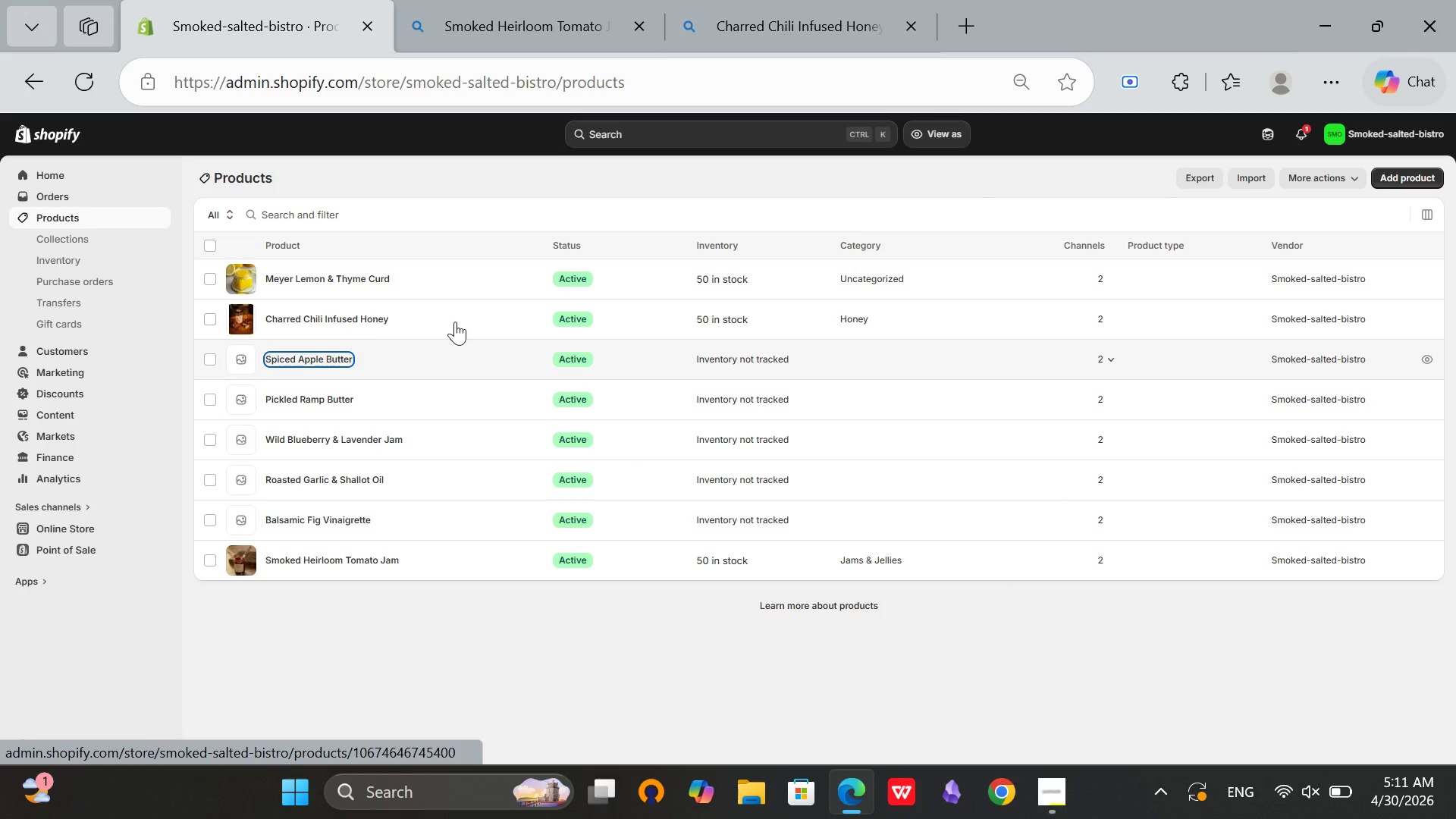 
mouse_move([535, 308])
 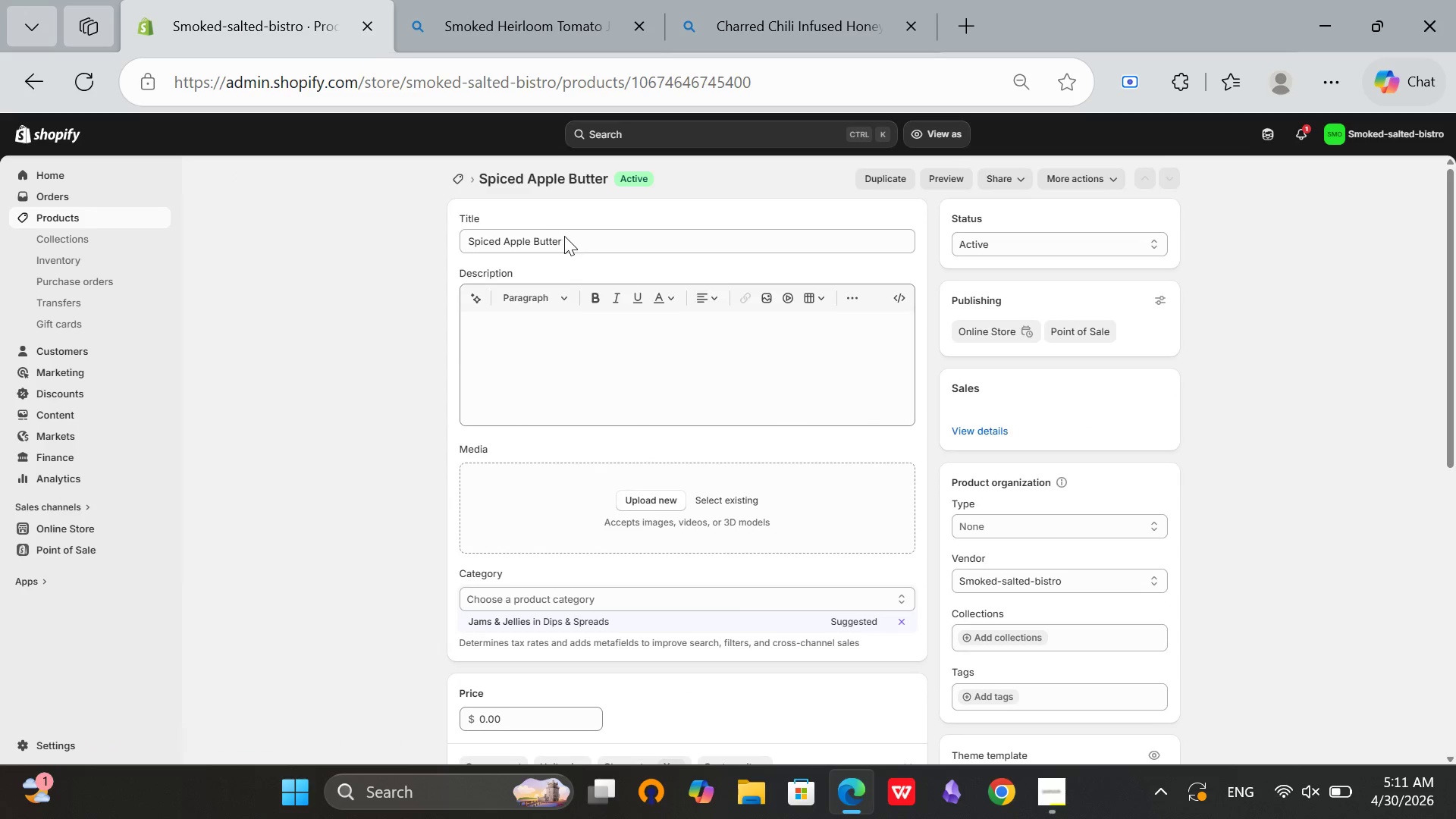 
left_click([578, 240])
 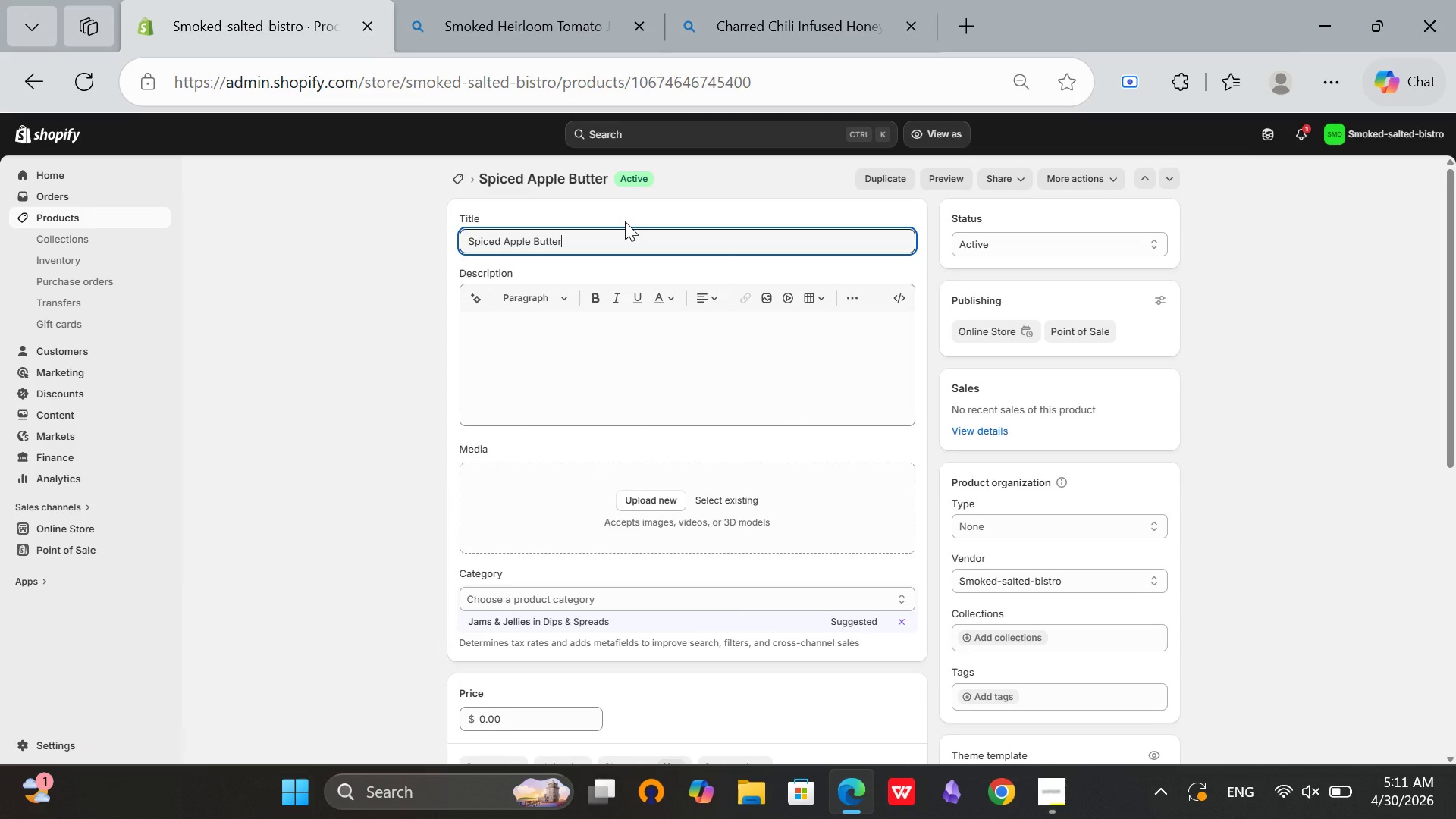 
key(Control+ControlLeft)
 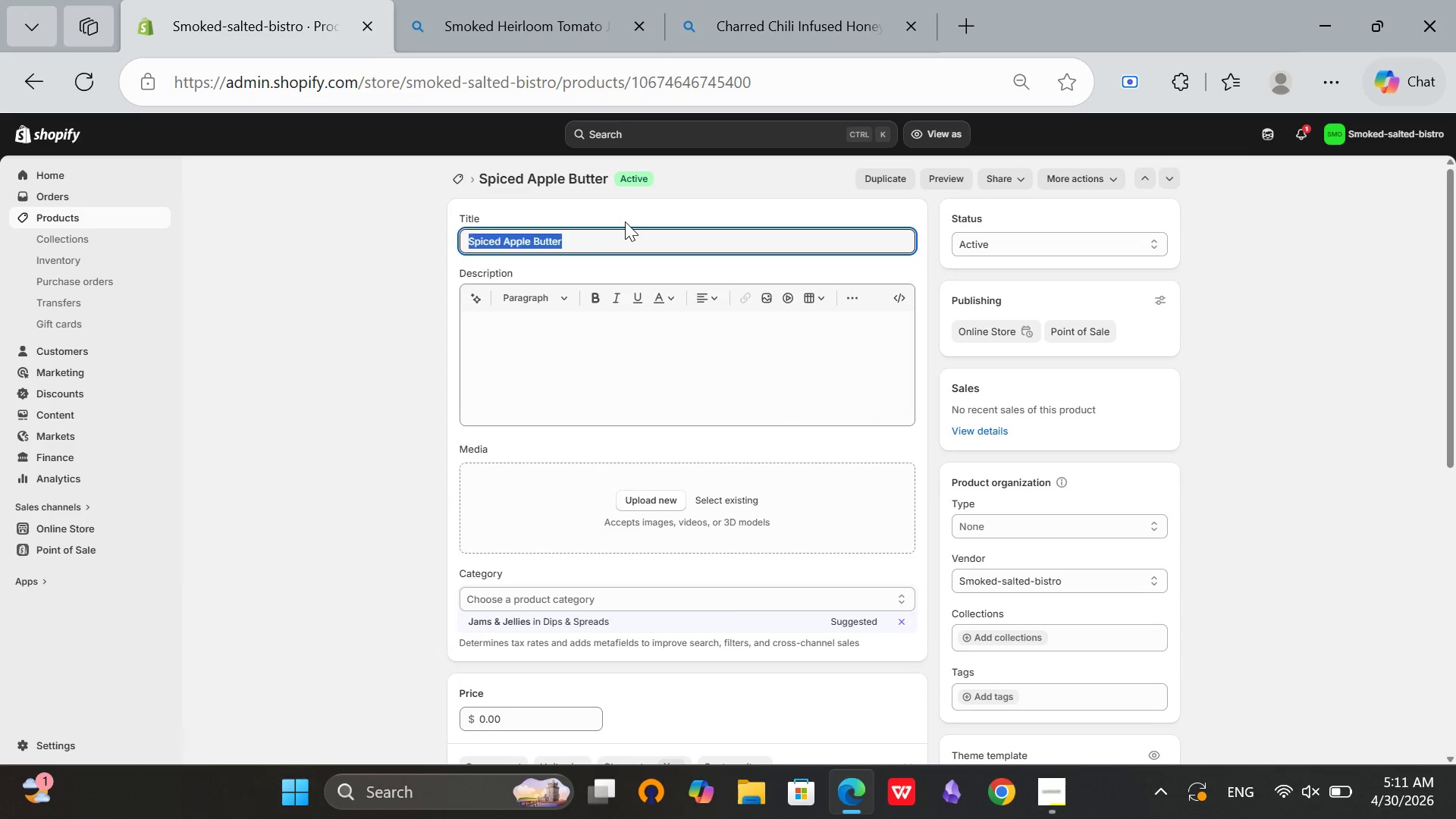 
key(Control+A)
 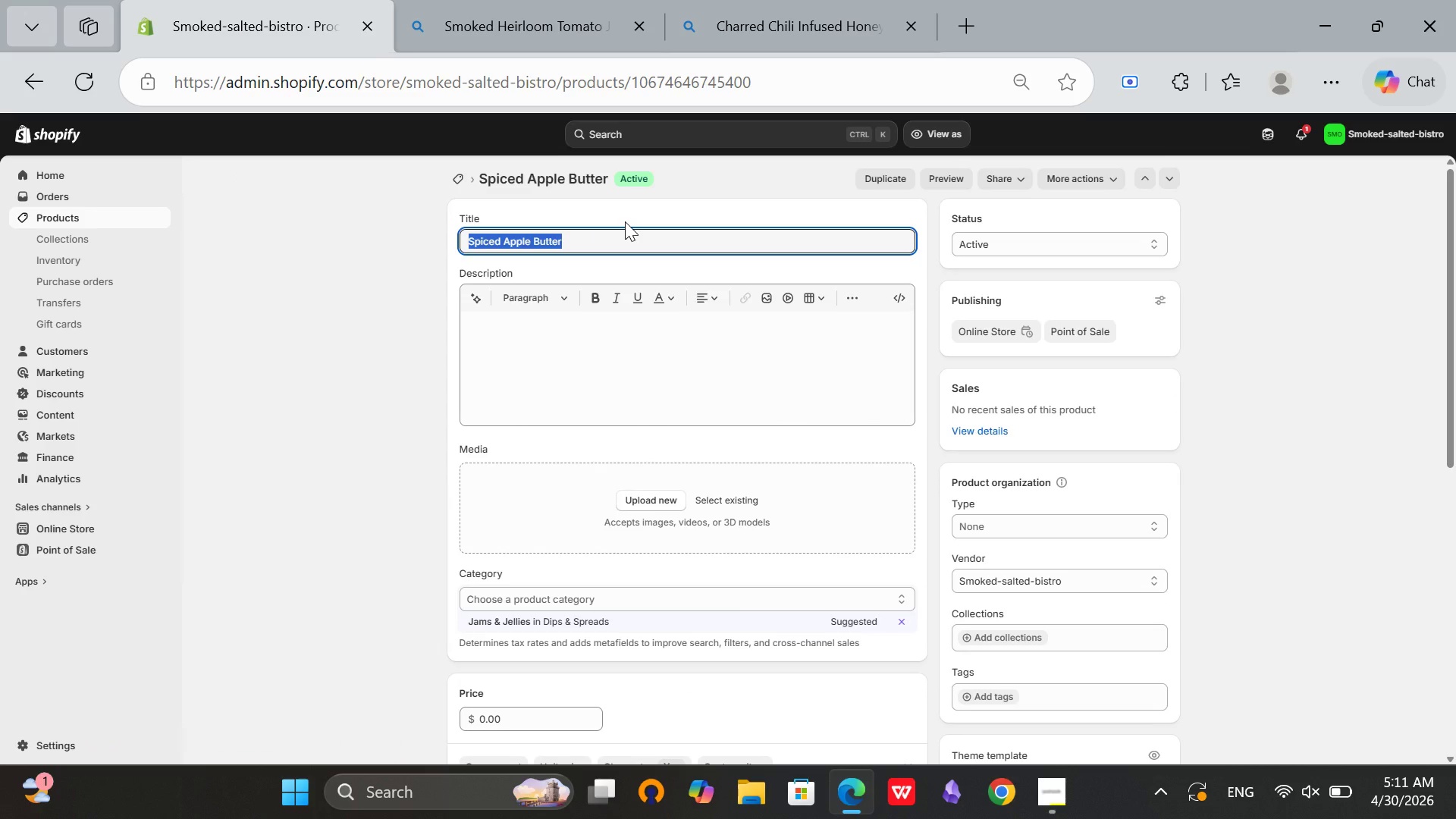 
key(Control+C)
 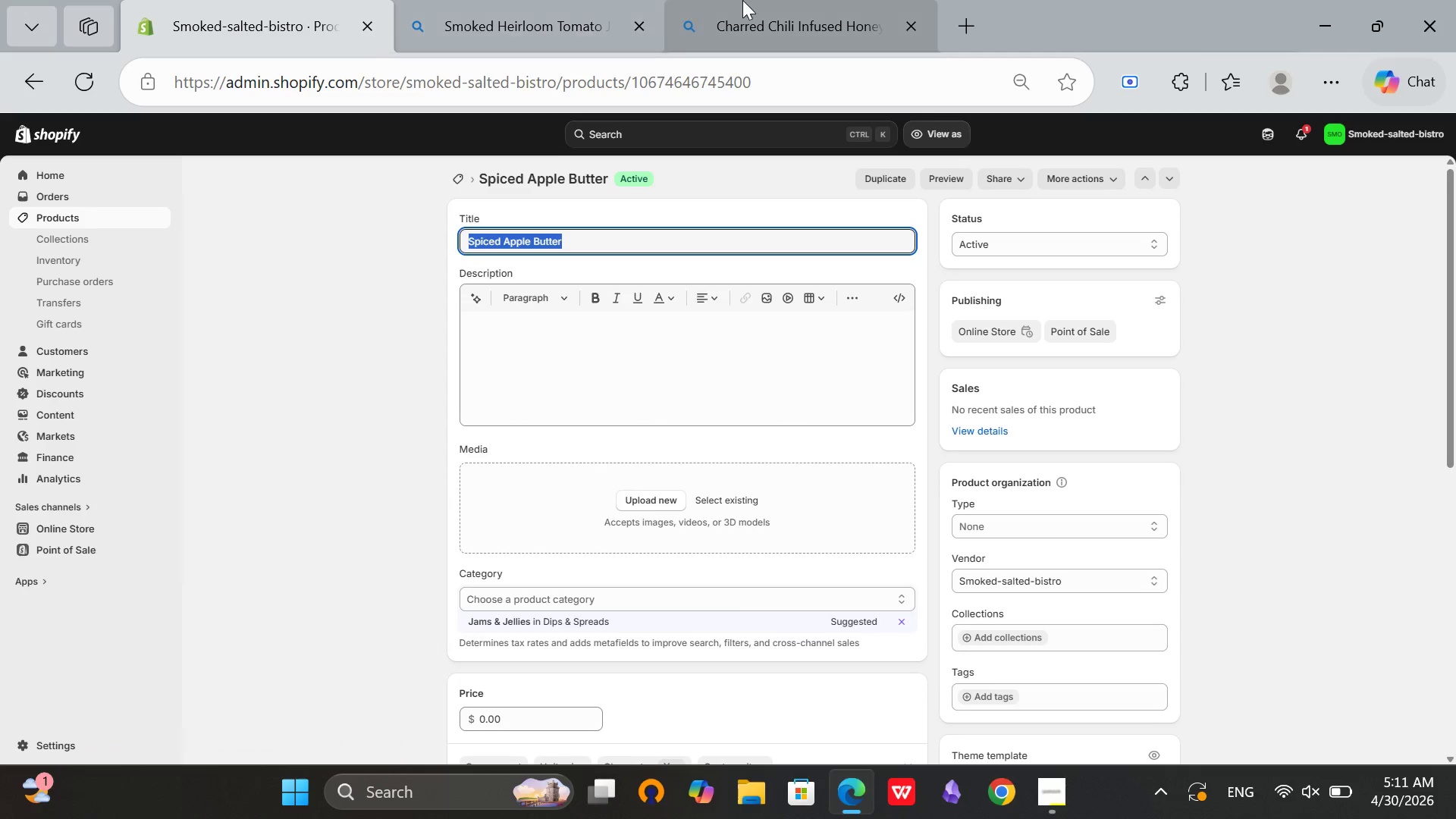 
left_click([742, 0])
 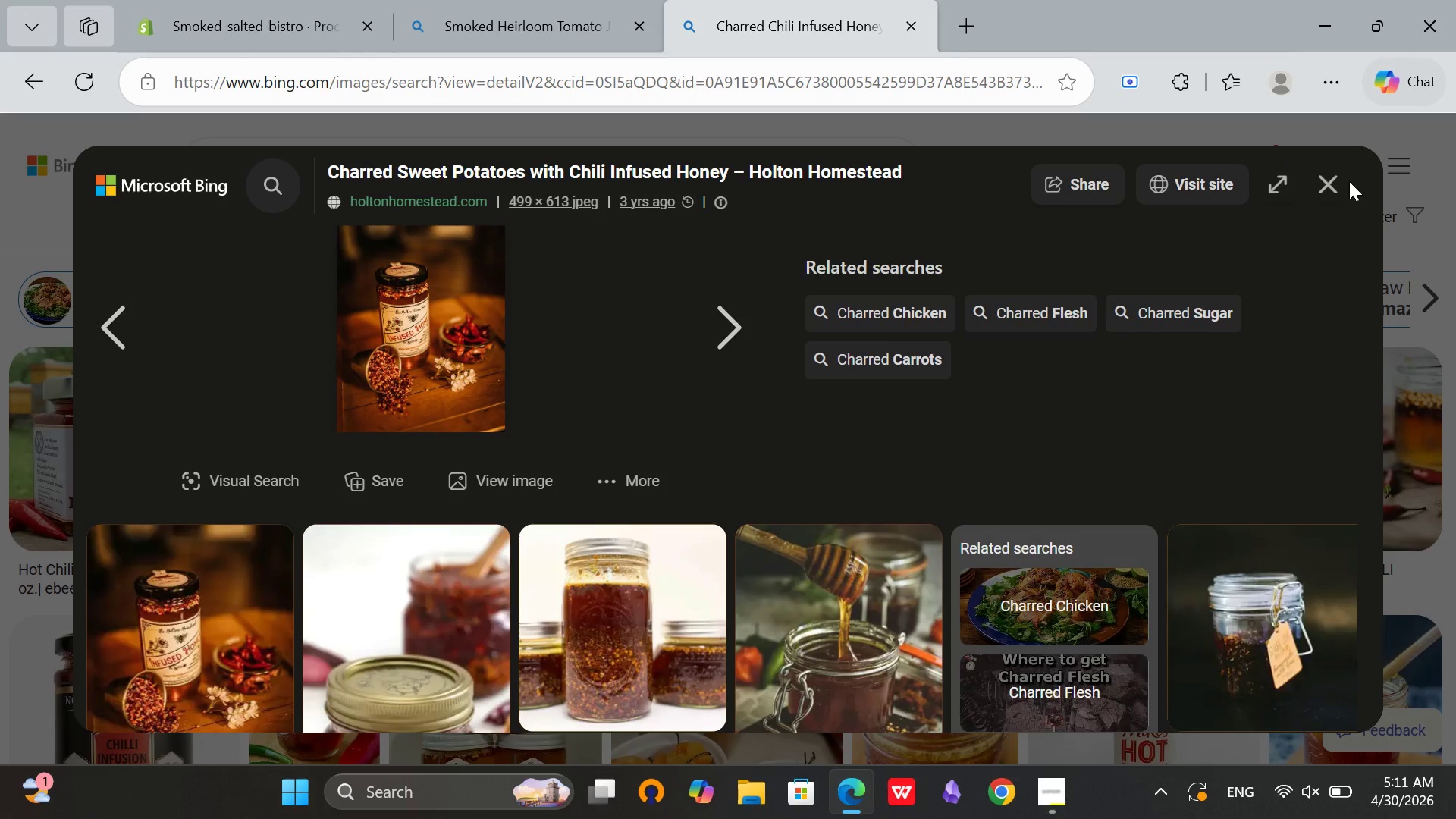 
left_click([1329, 186])
 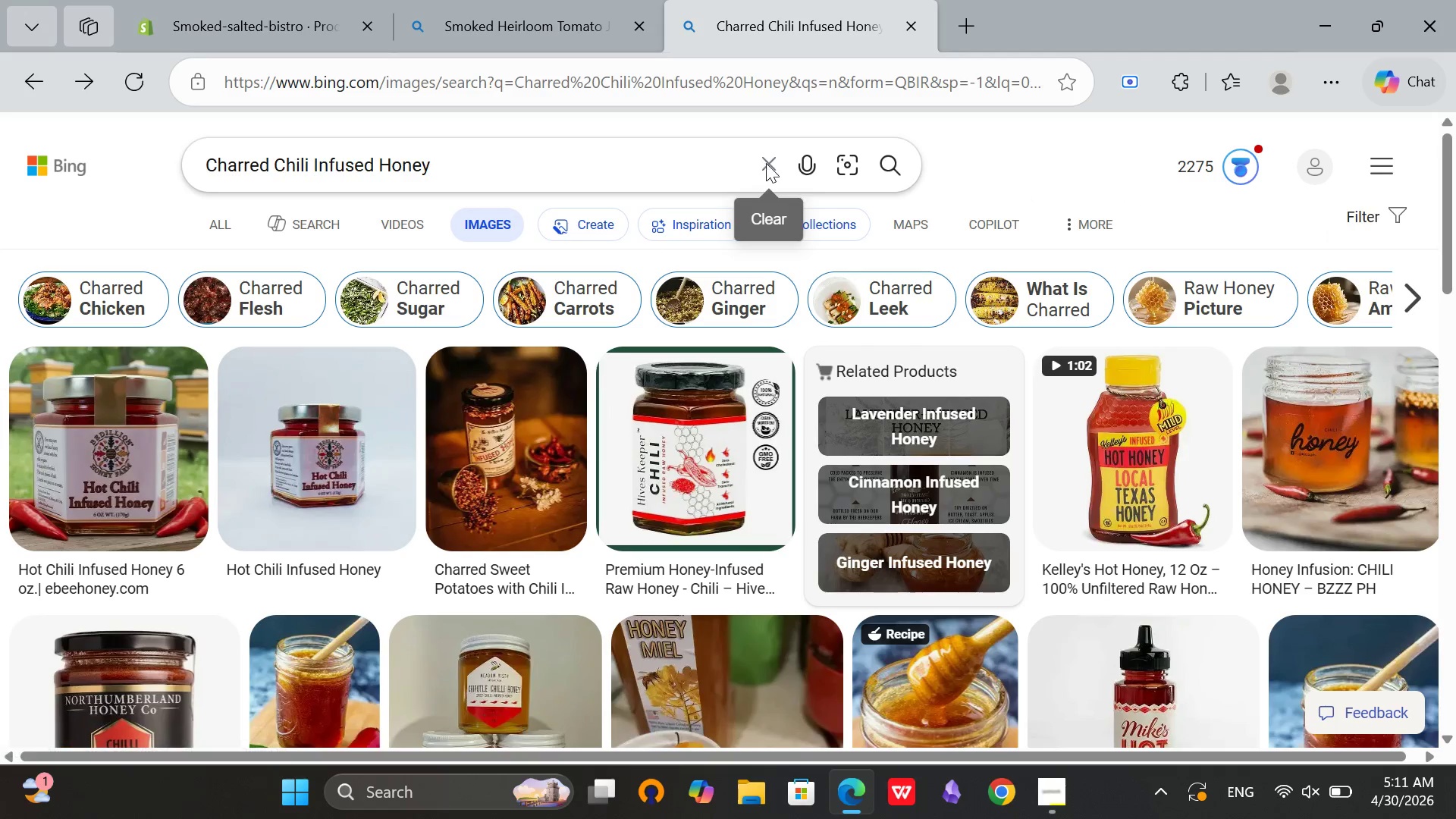 
key(Control+V)
 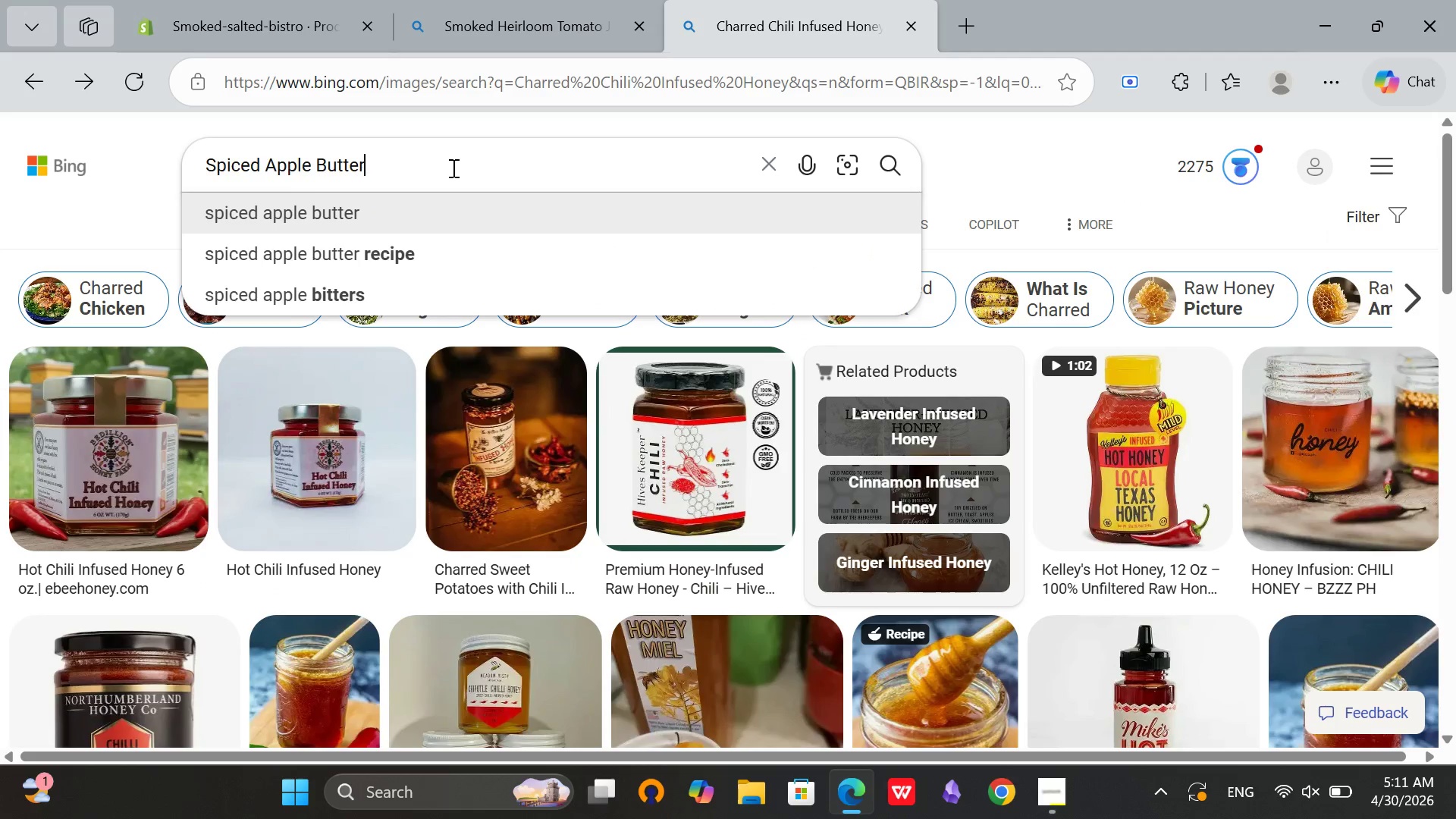 
key(Enter)
 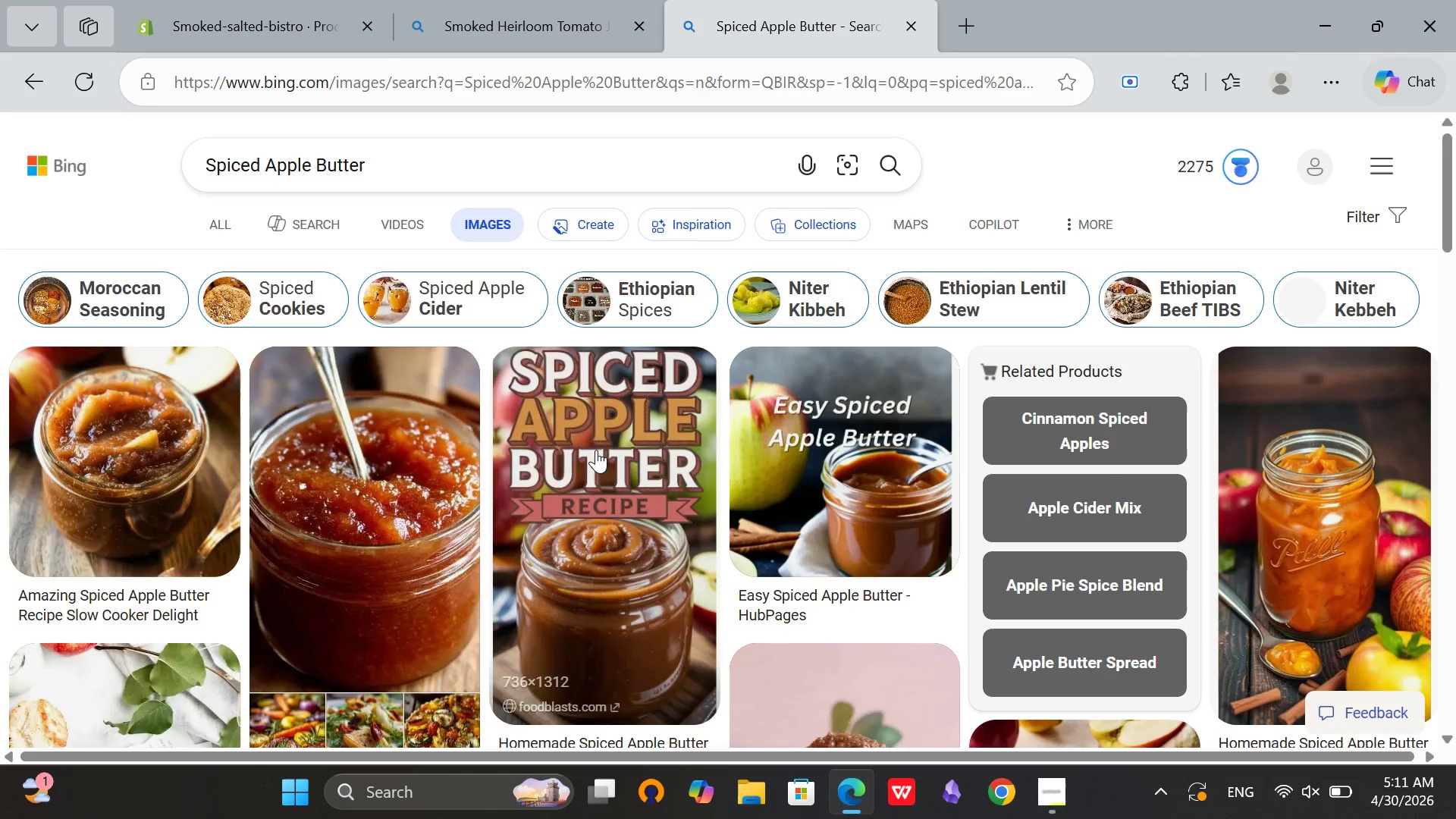 
left_click([121, 407])
 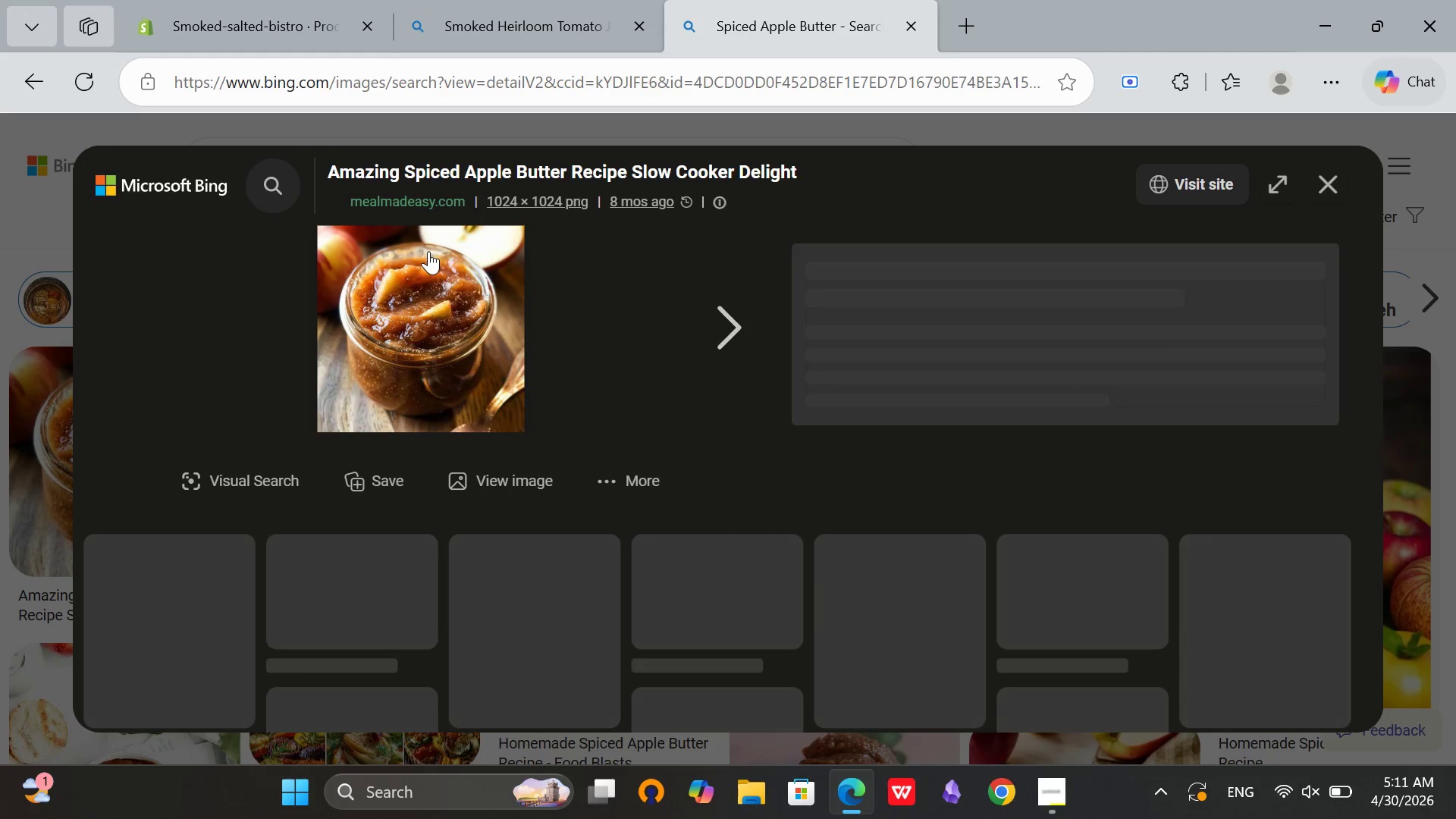 
right_click([409, 250])
 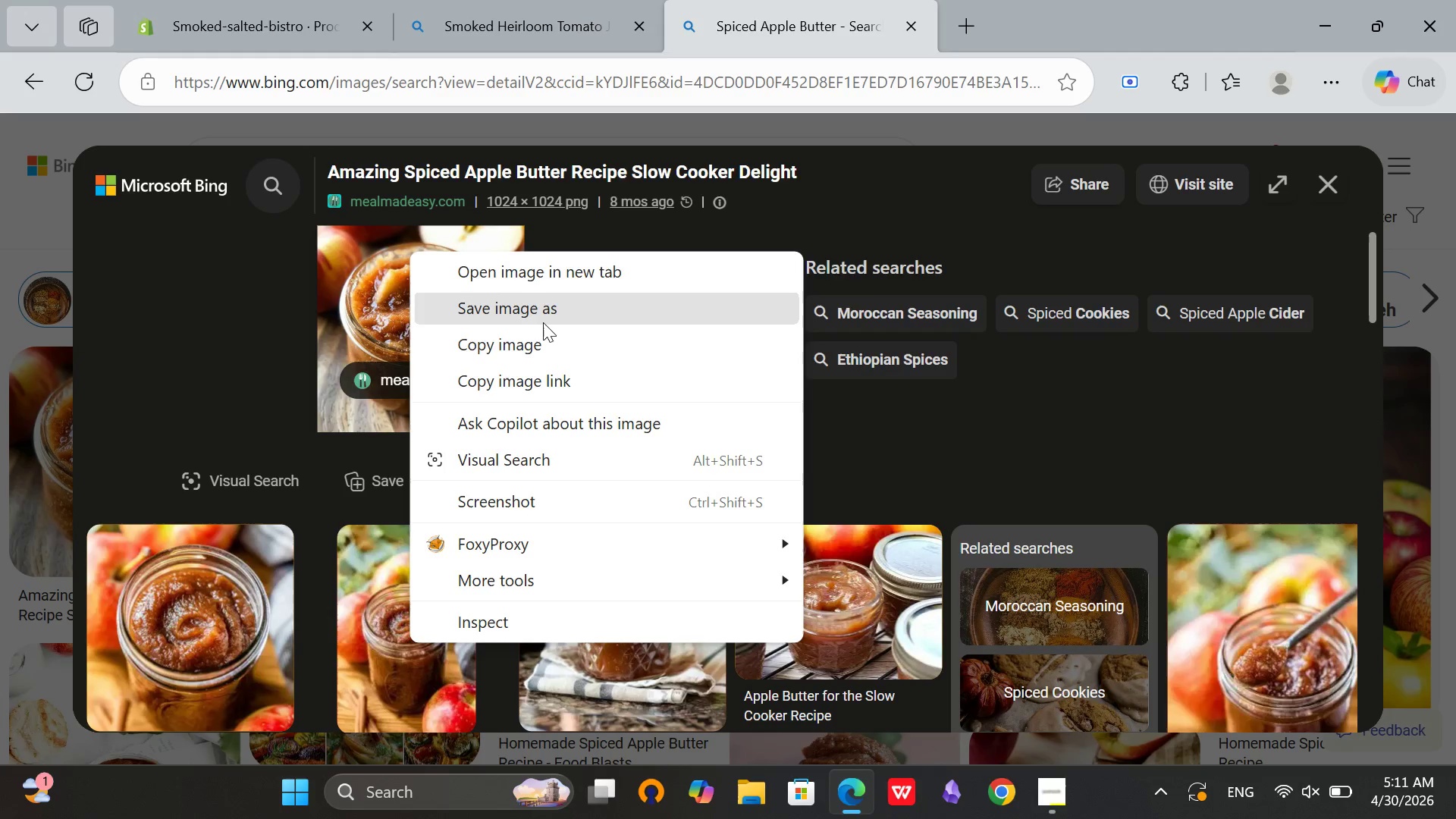 
left_click([545, 316])
 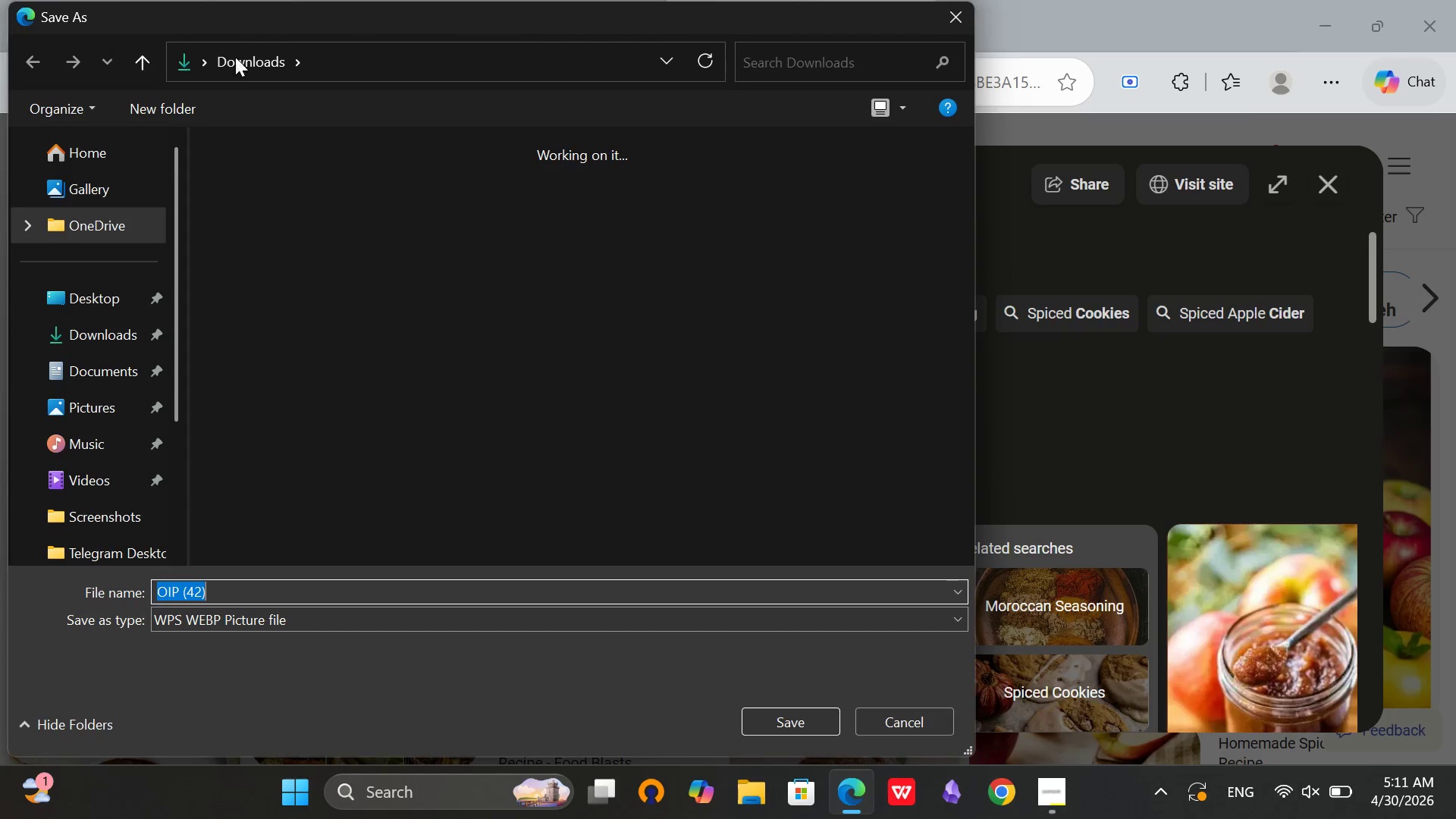 
left_click([101, 349])
 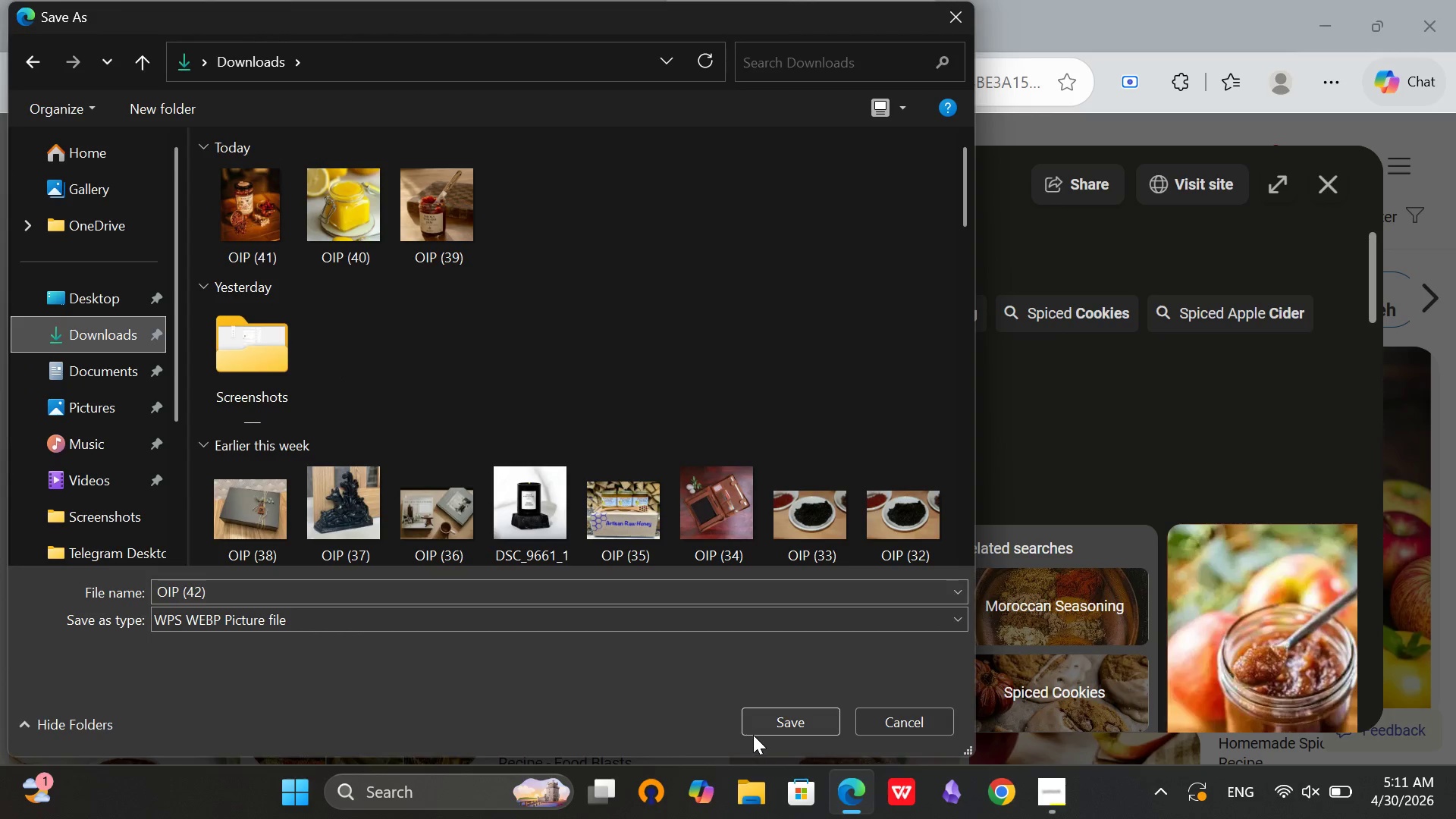 
left_click([757, 731])
 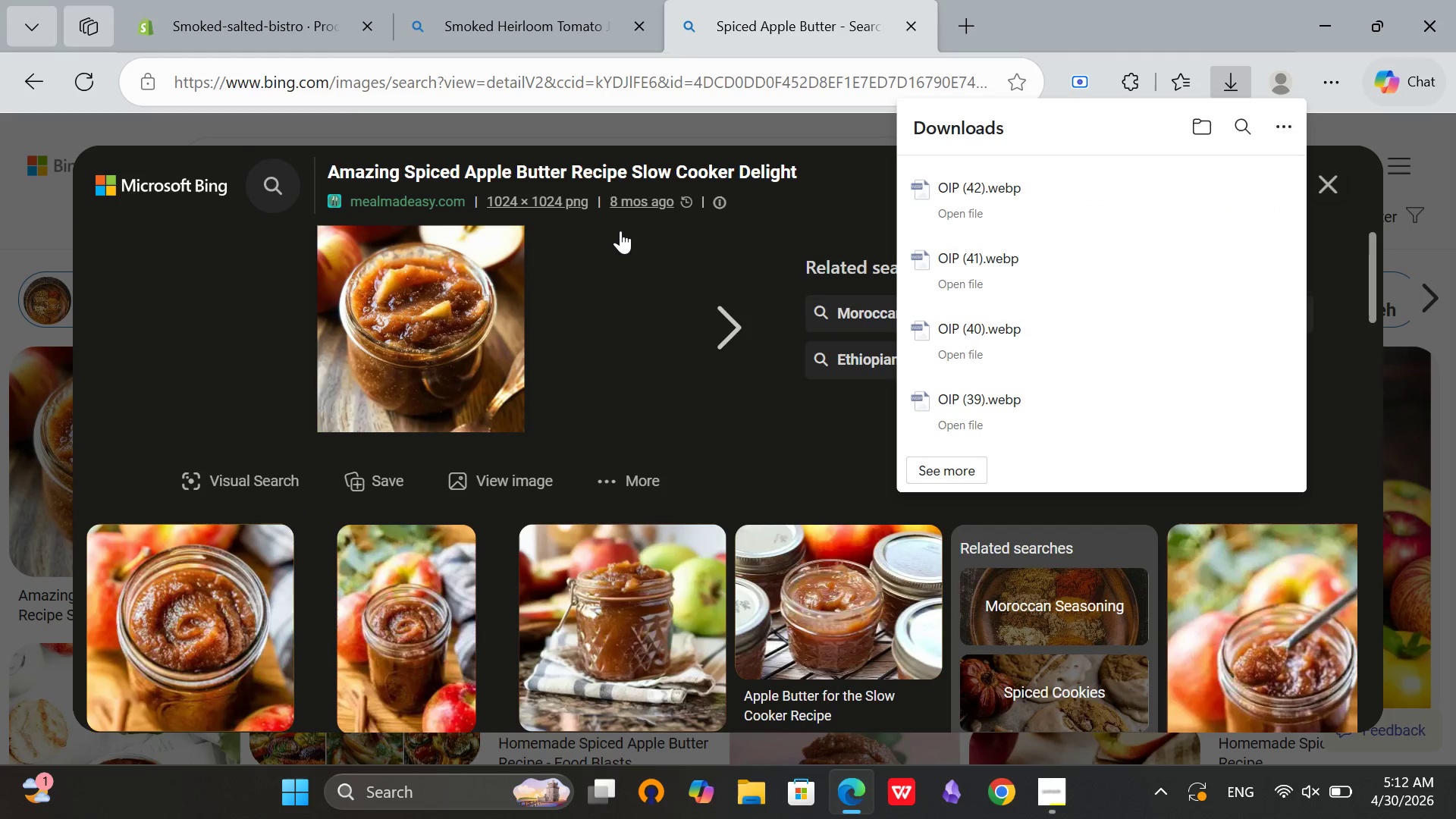 
left_click([206, 14])
 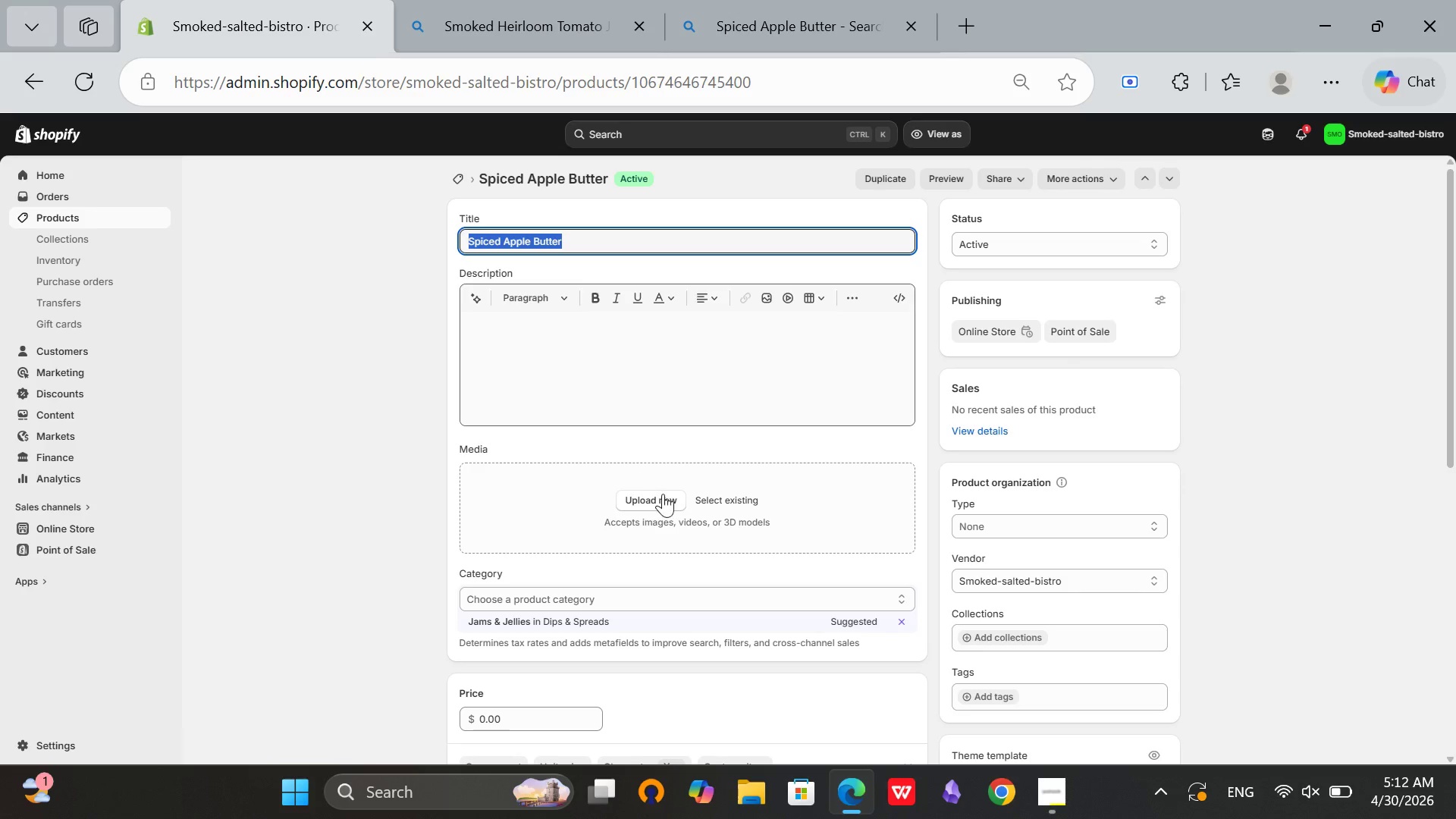 
left_click([660, 504])
 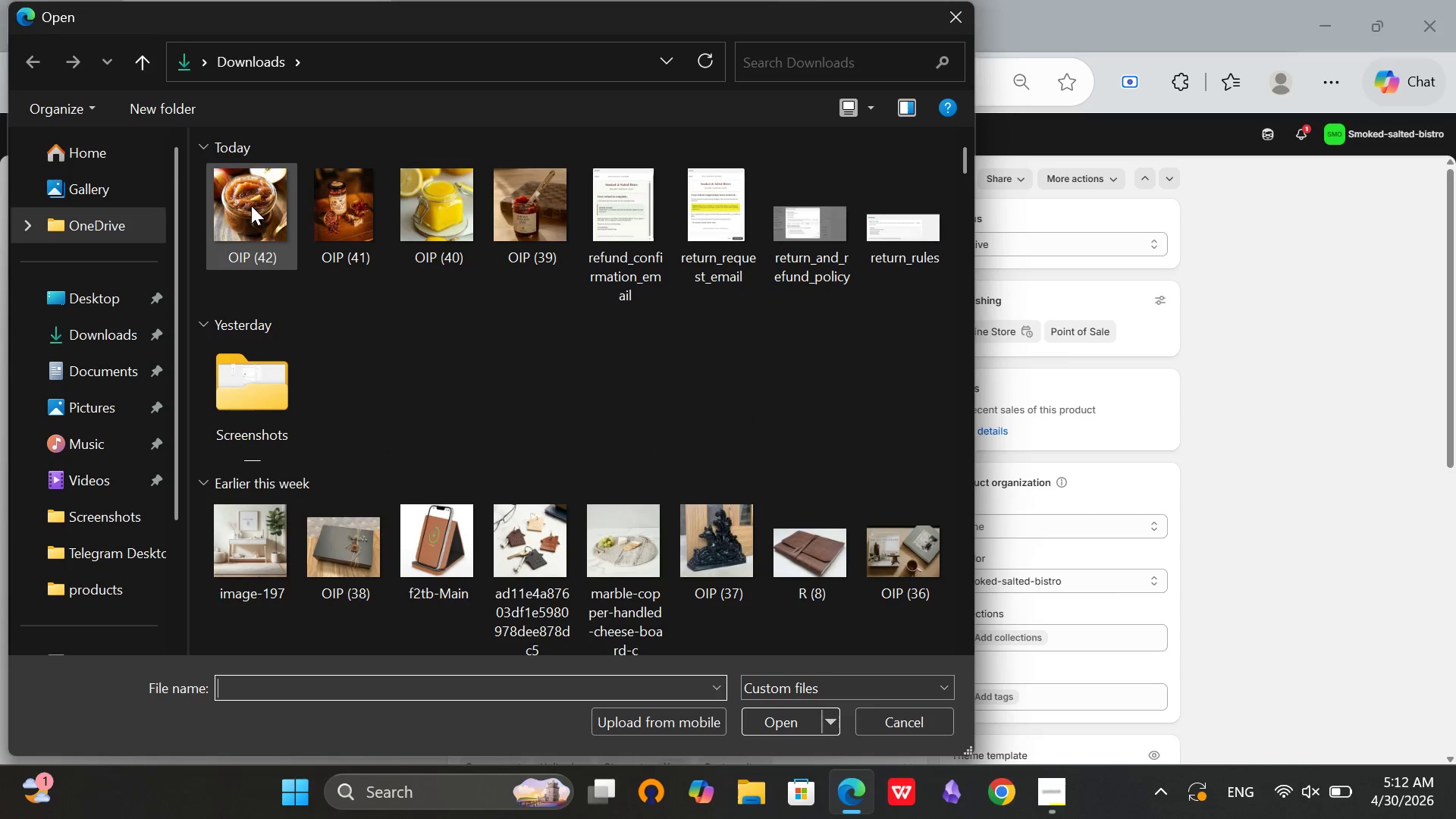 
left_click([791, 717])
 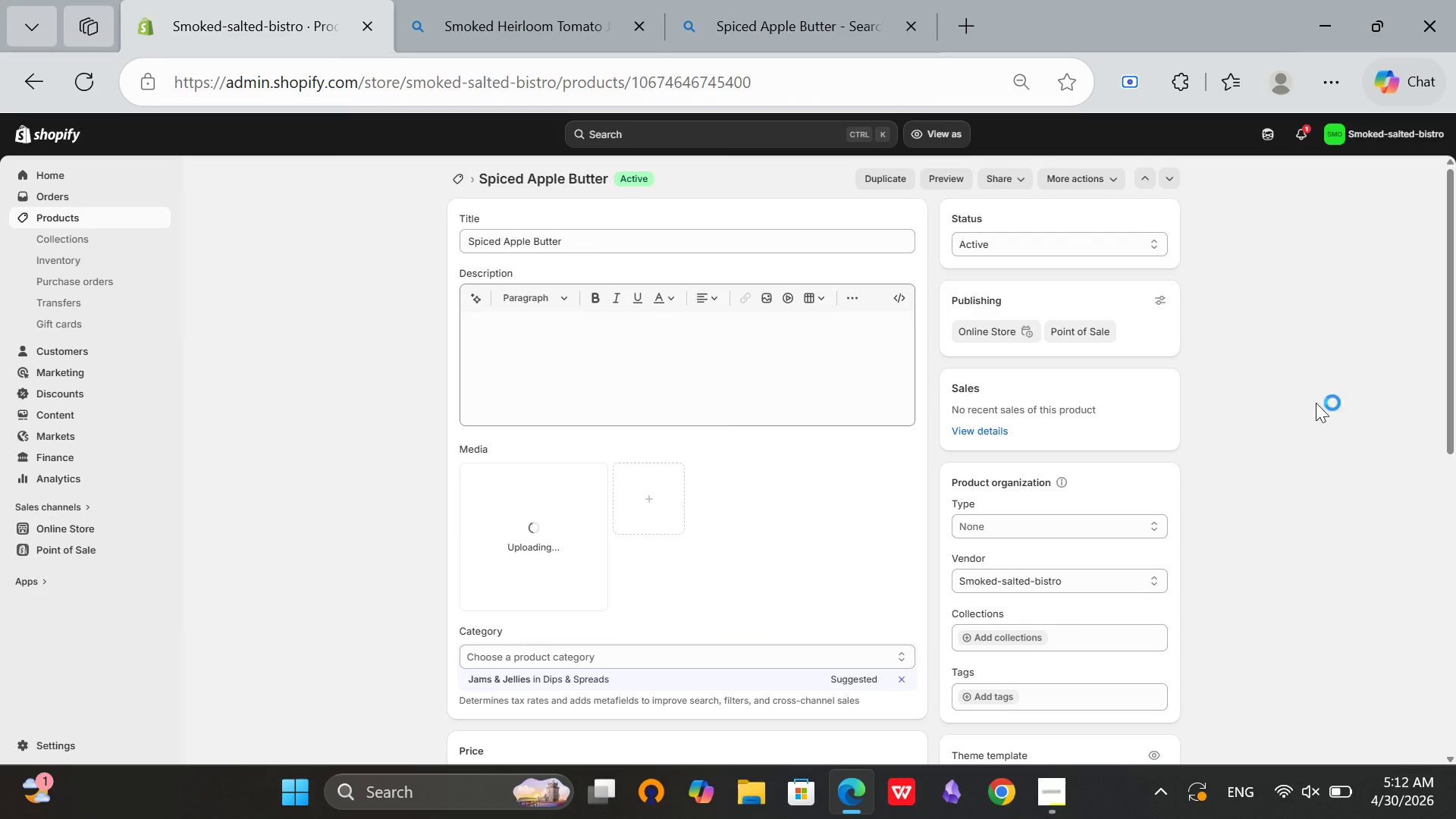 
scroll: coordinate [812, 627], scroll_direction: down, amount: 1.0
 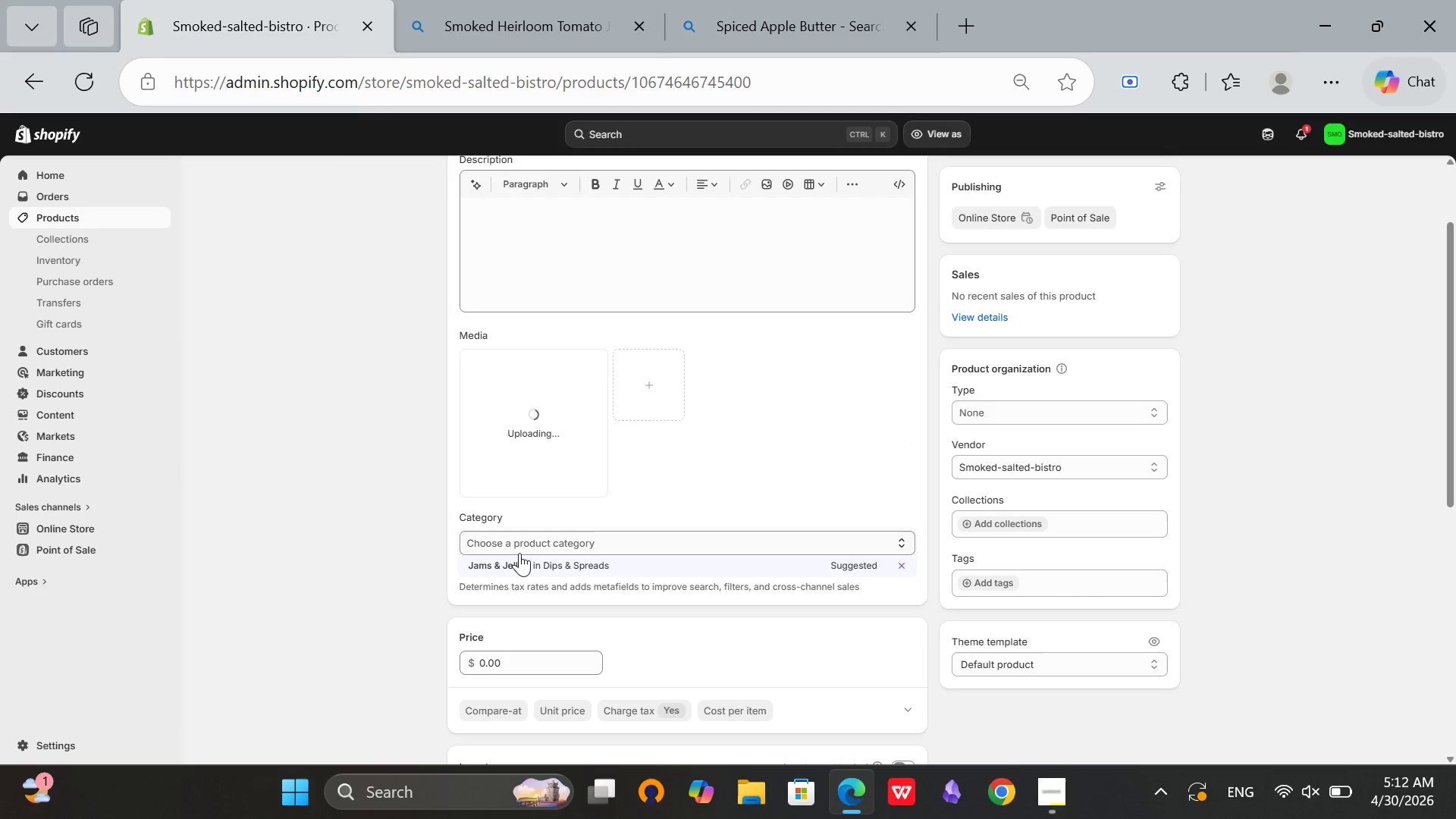 
left_click([519, 566])
 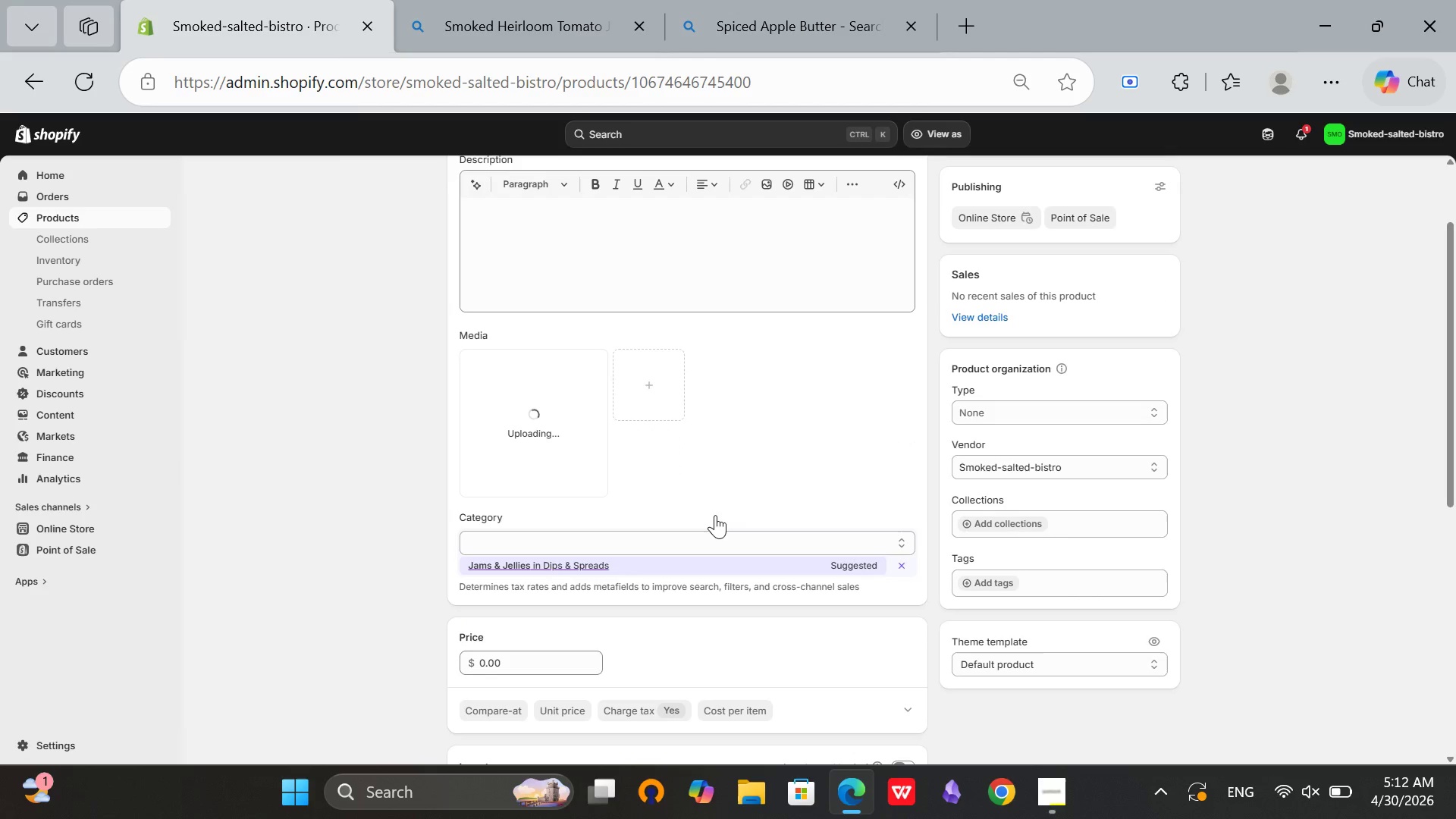 
scroll: coordinate [715, 515], scroll_direction: down, amount: 2.0
 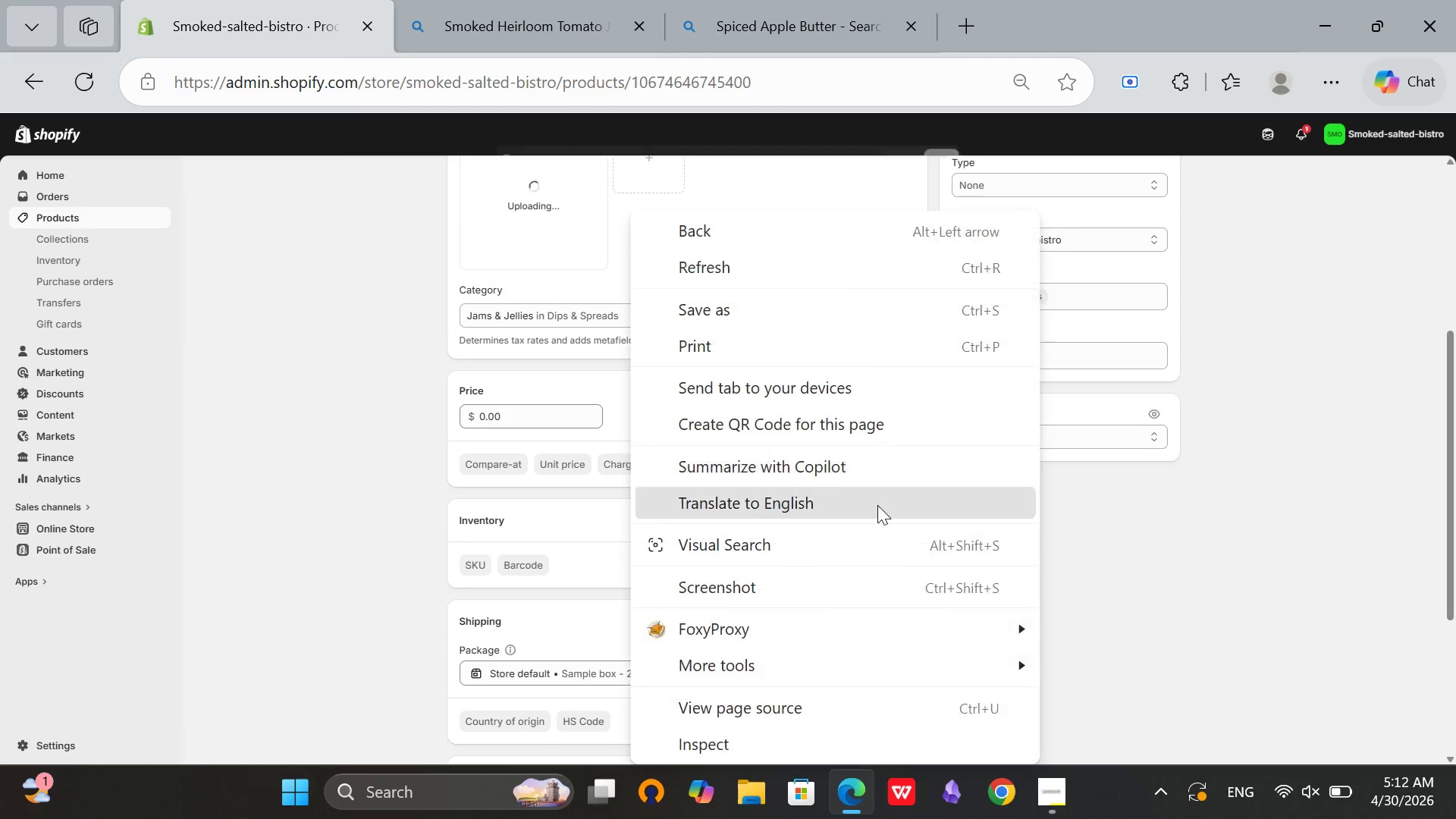 
left_click([1236, 595])
 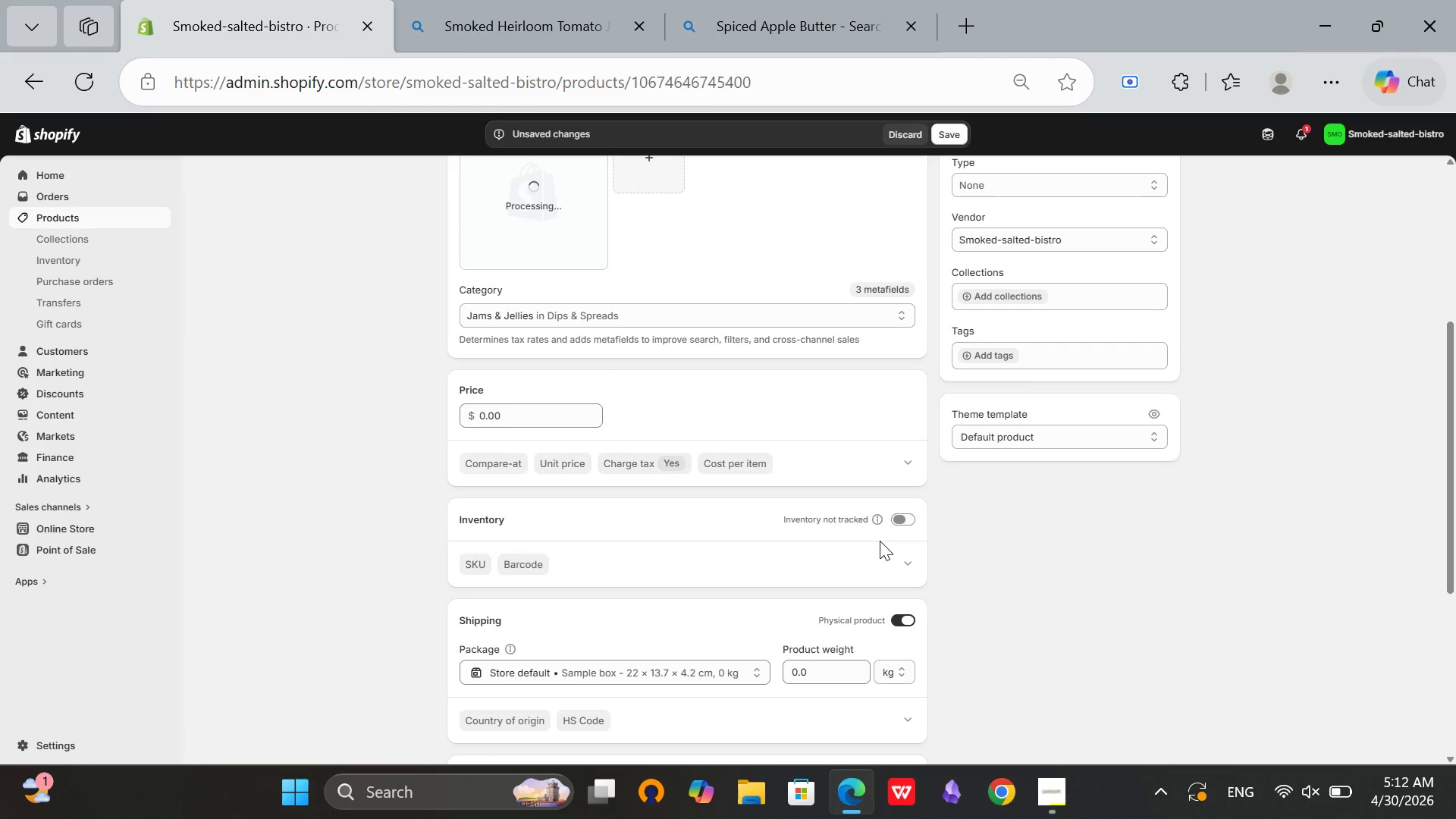 
scroll: coordinate [865, 517], scroll_direction: down, amount: 3.0
 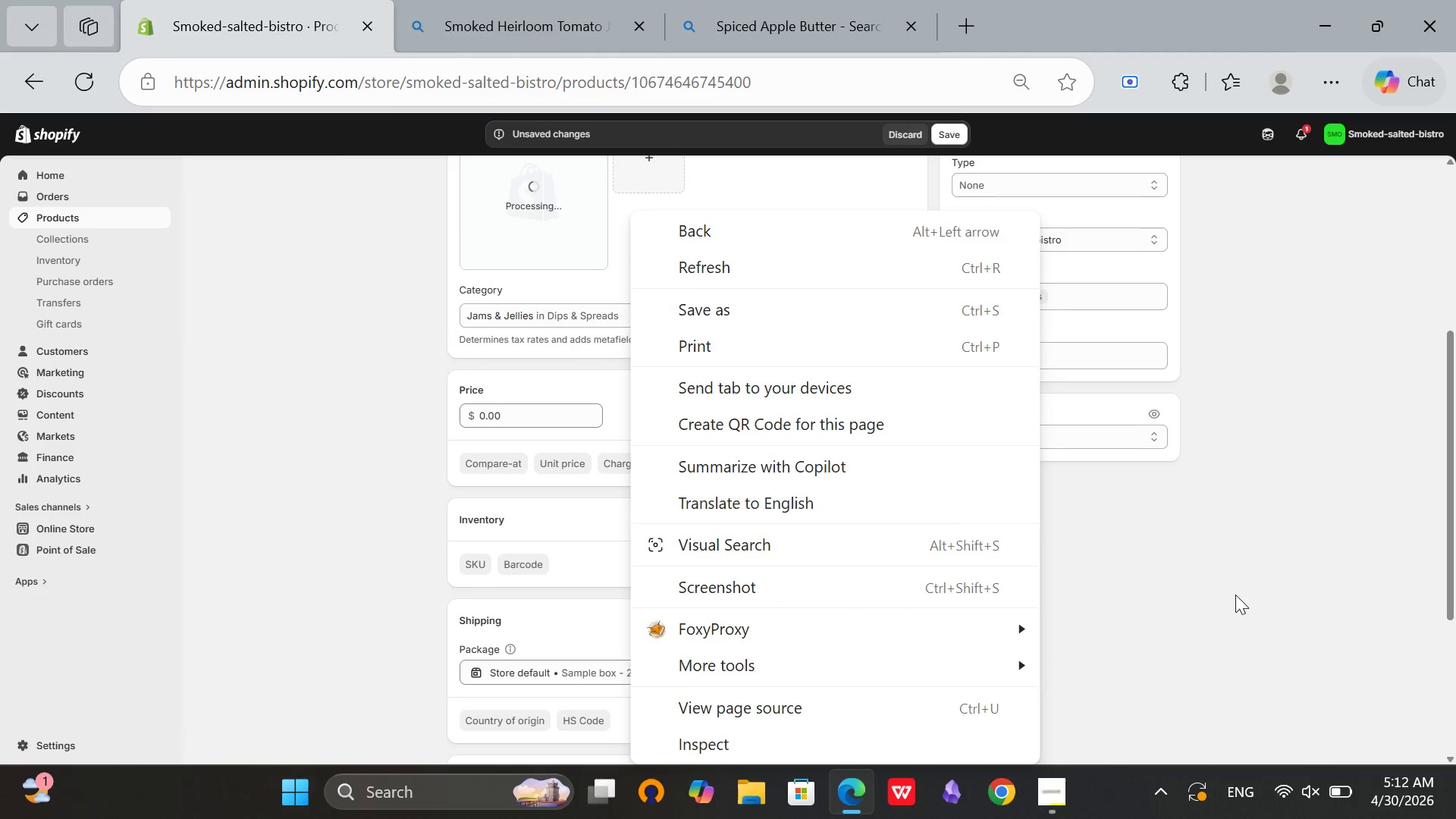 
left_click([897, 527])
 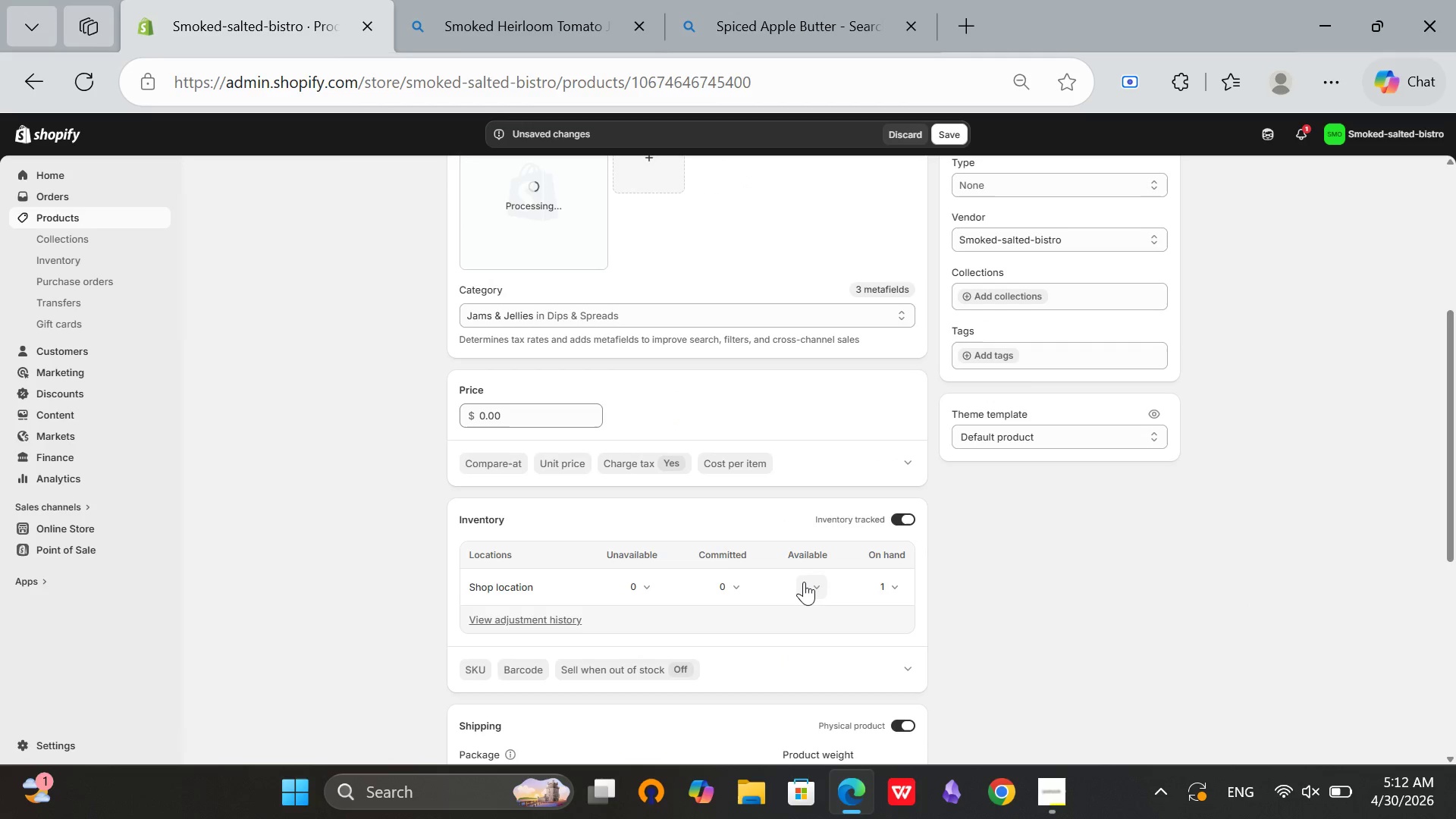 
left_click([803, 583])
 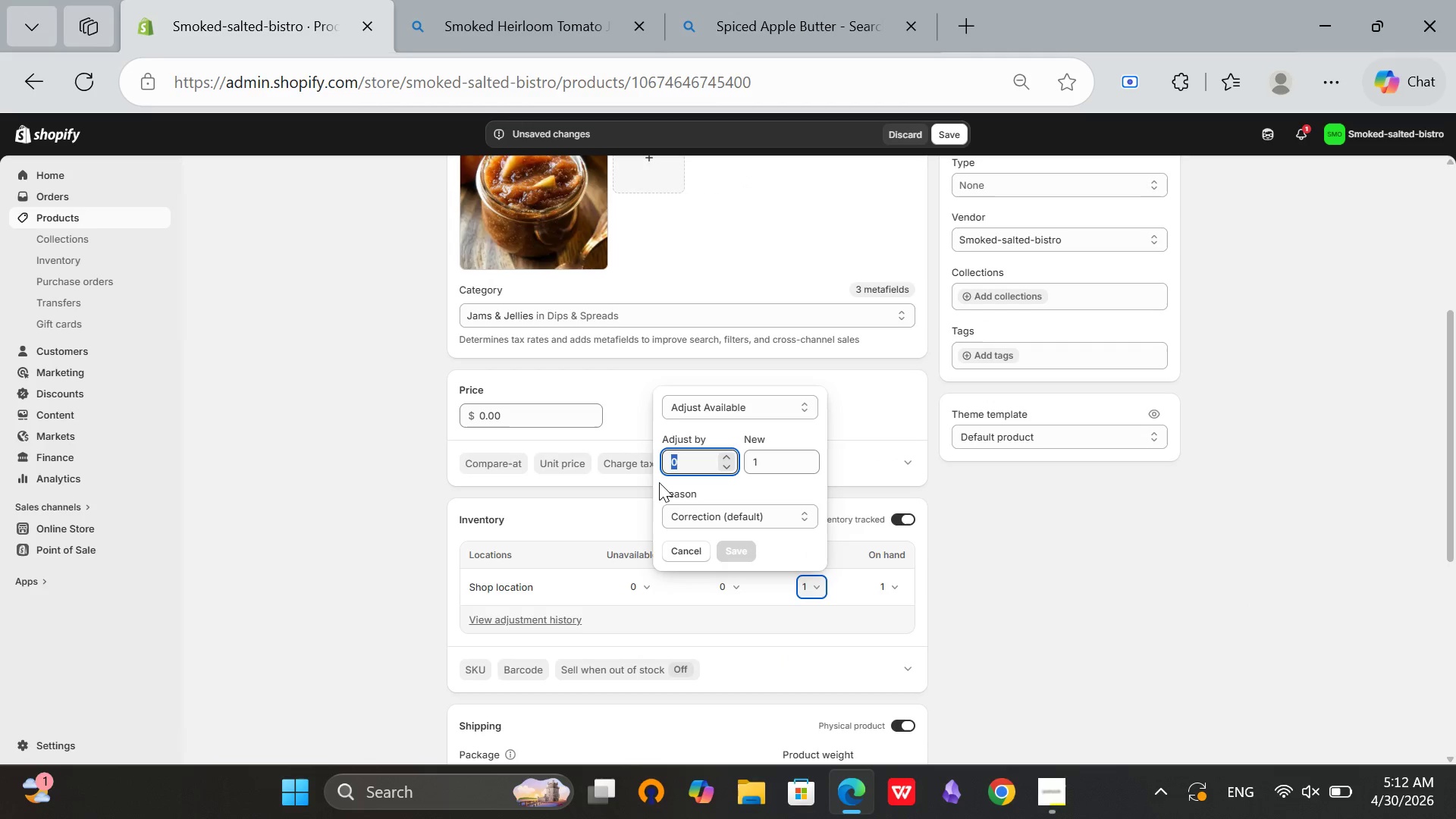 
type(50)
 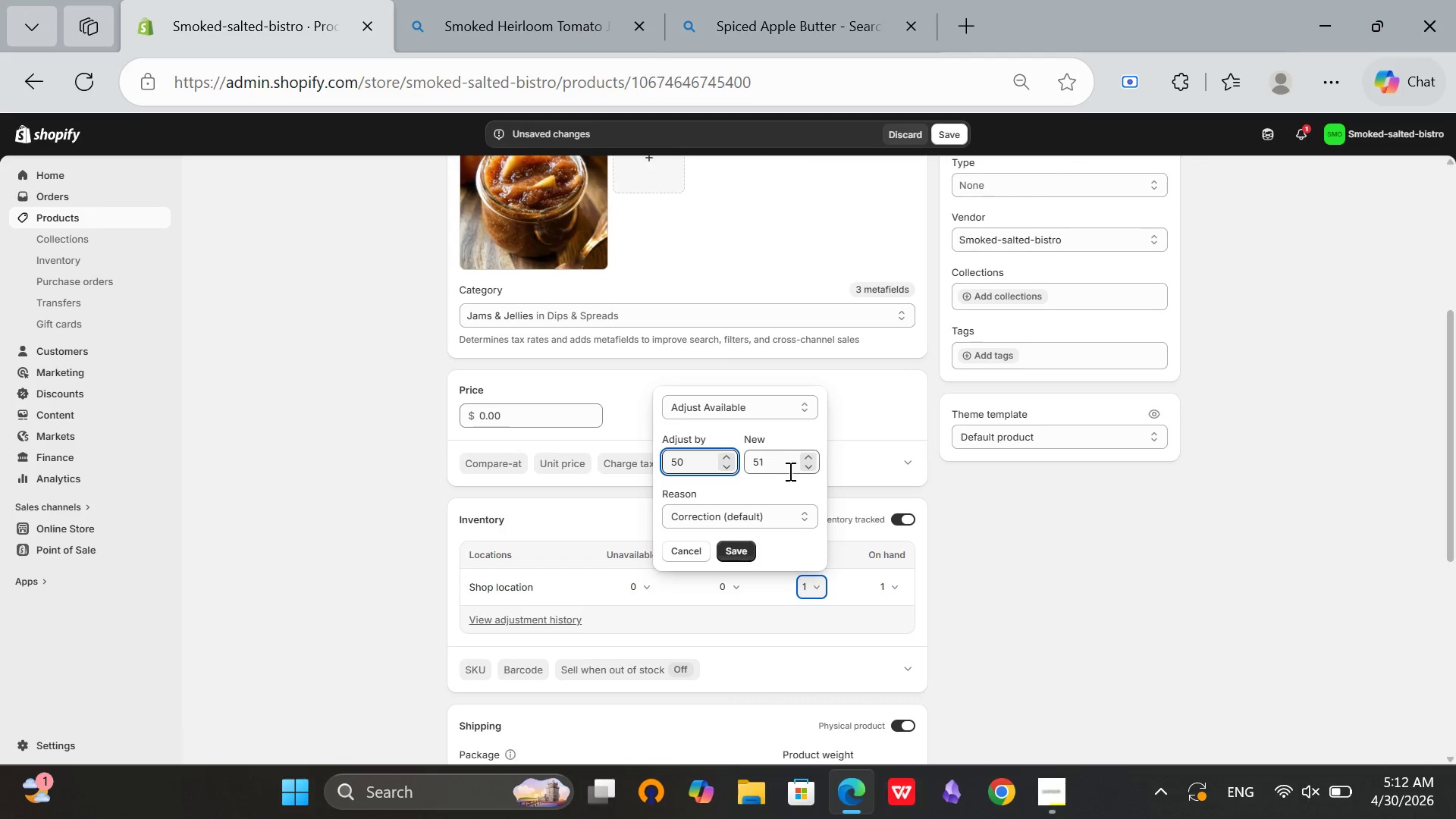 
left_click([783, 466])
 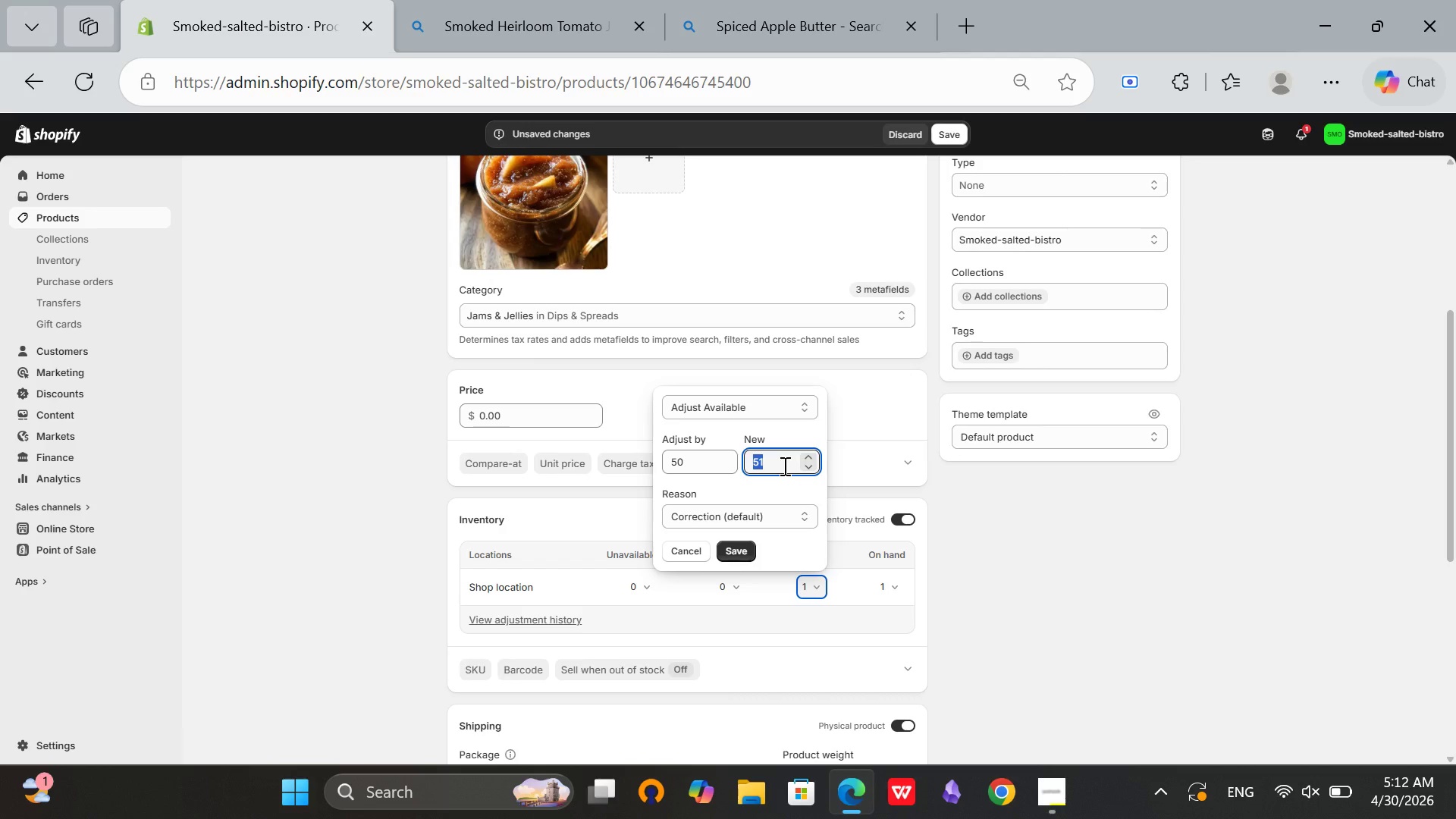 
left_click([783, 466])
 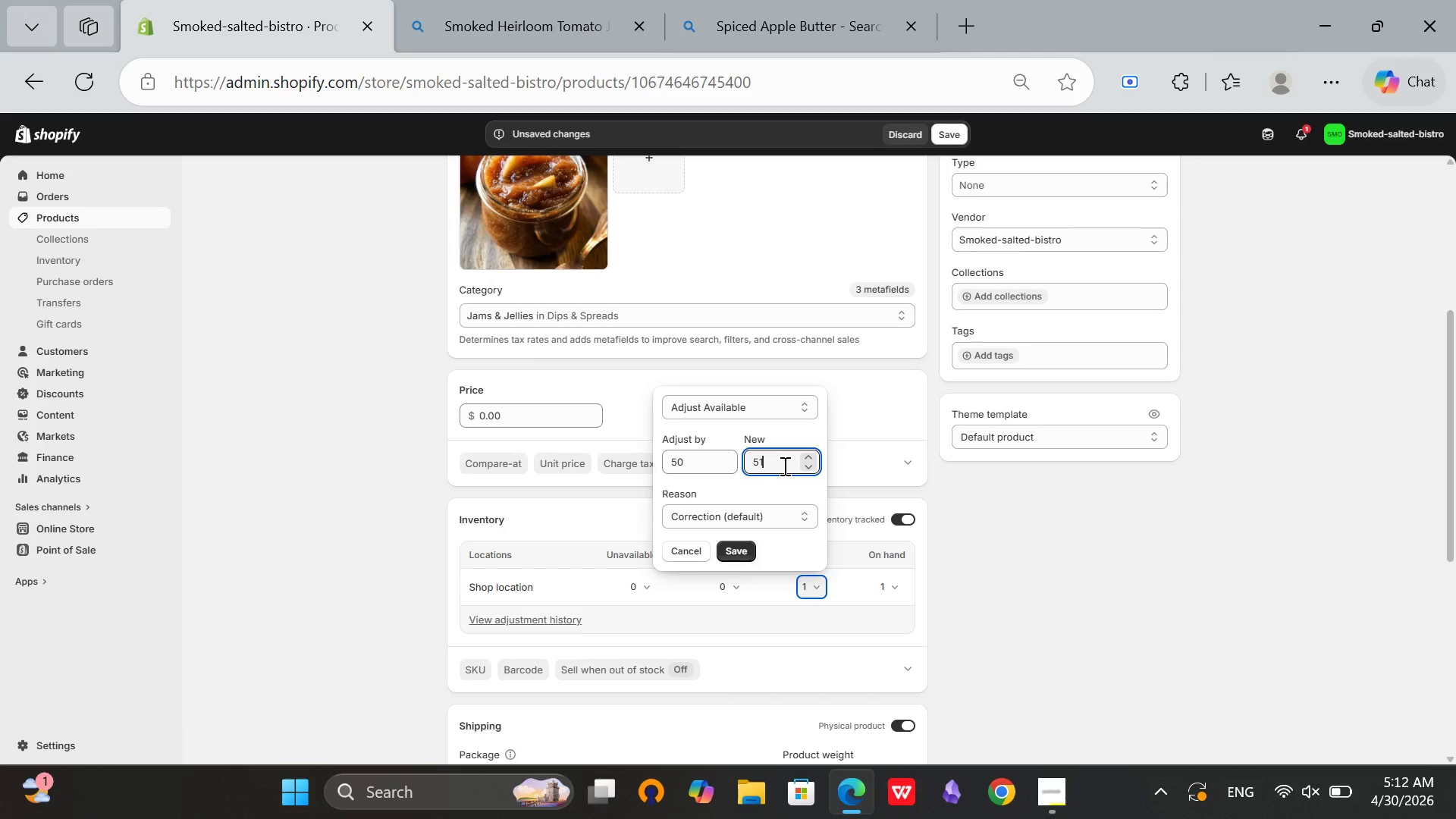 
key(Backspace)
 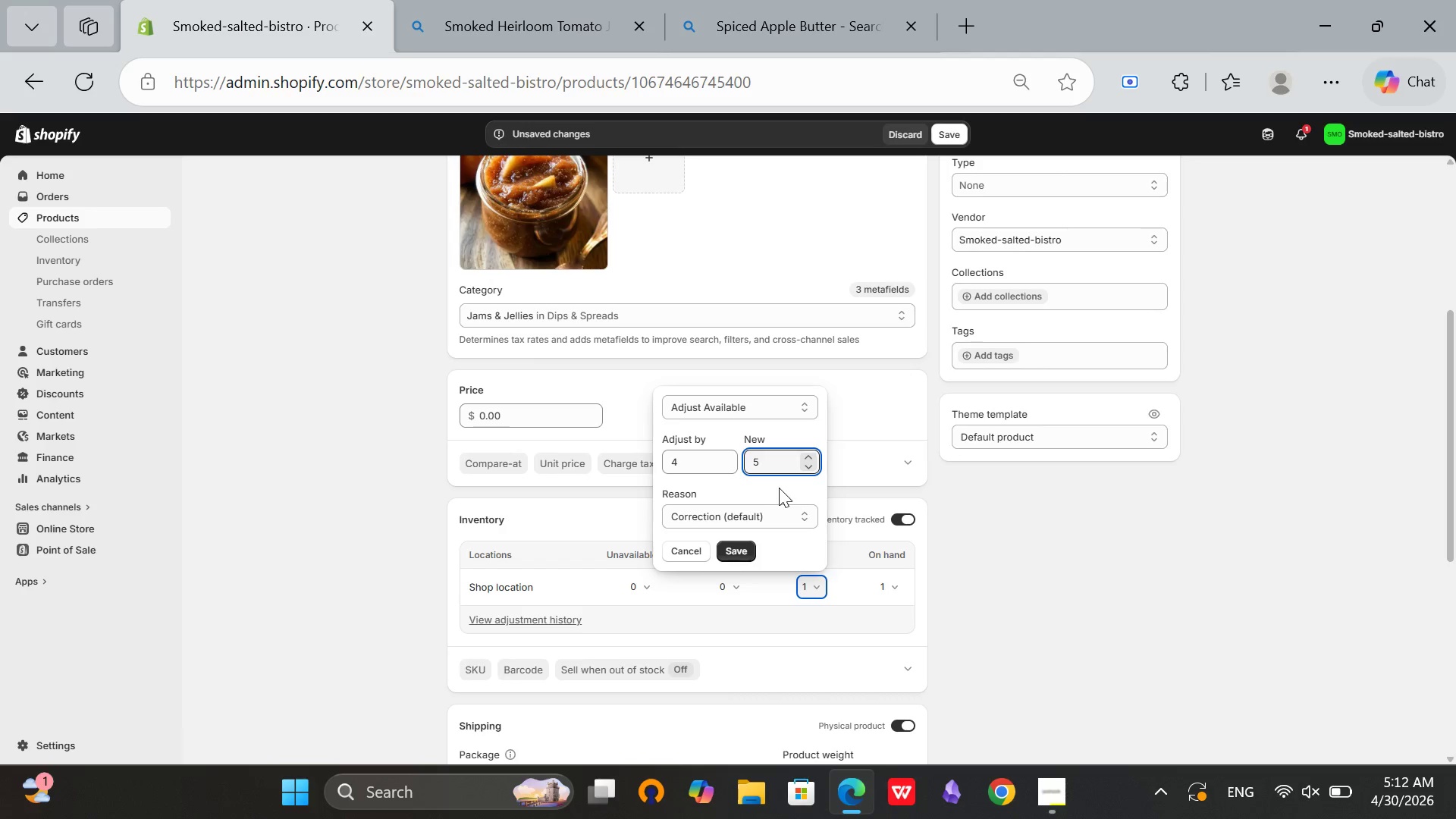 
key(0)
 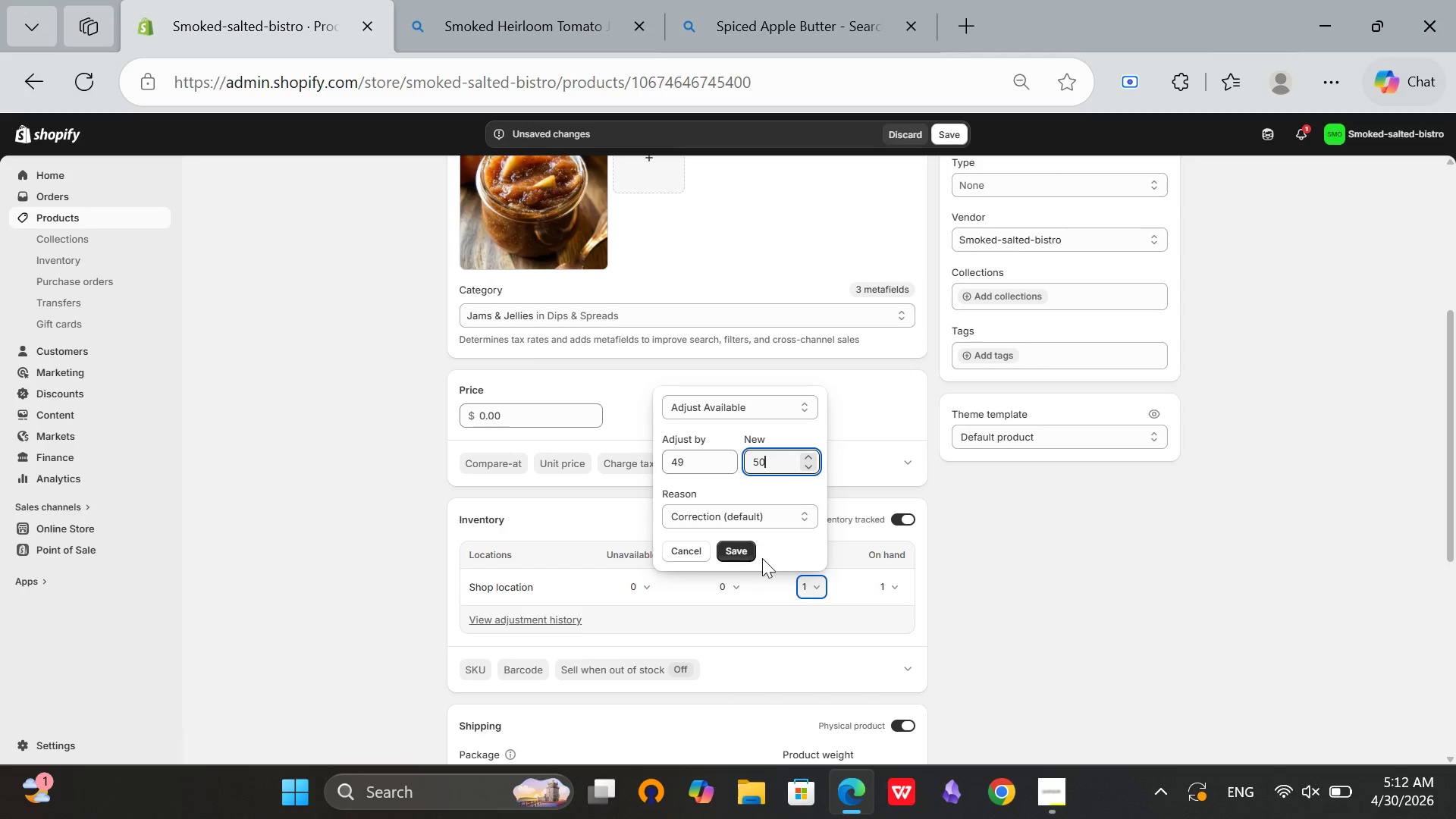 
left_click([734, 556])
 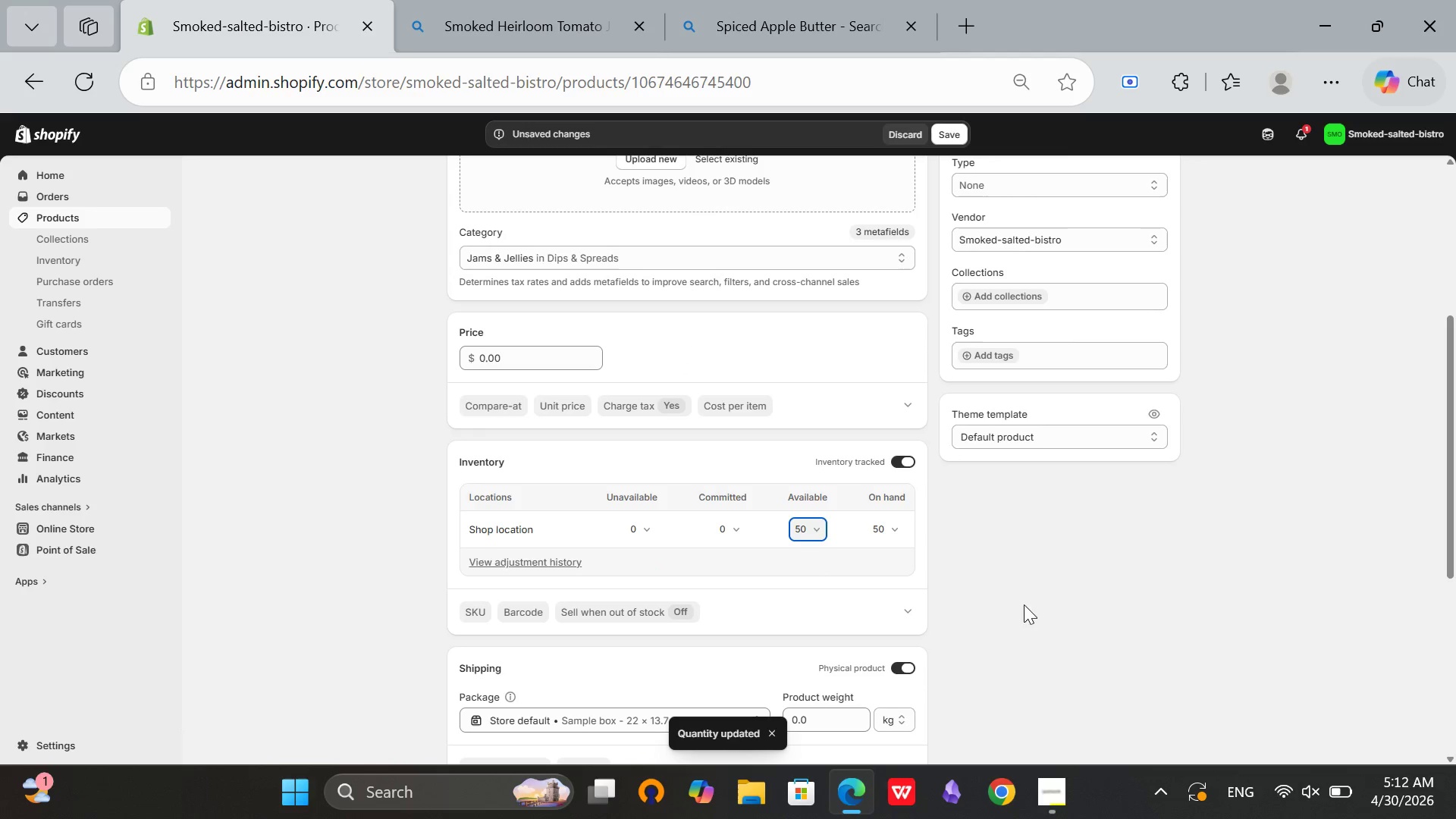 
scroll: coordinate [1012, 585], scroll_direction: up, amount: 10.0
 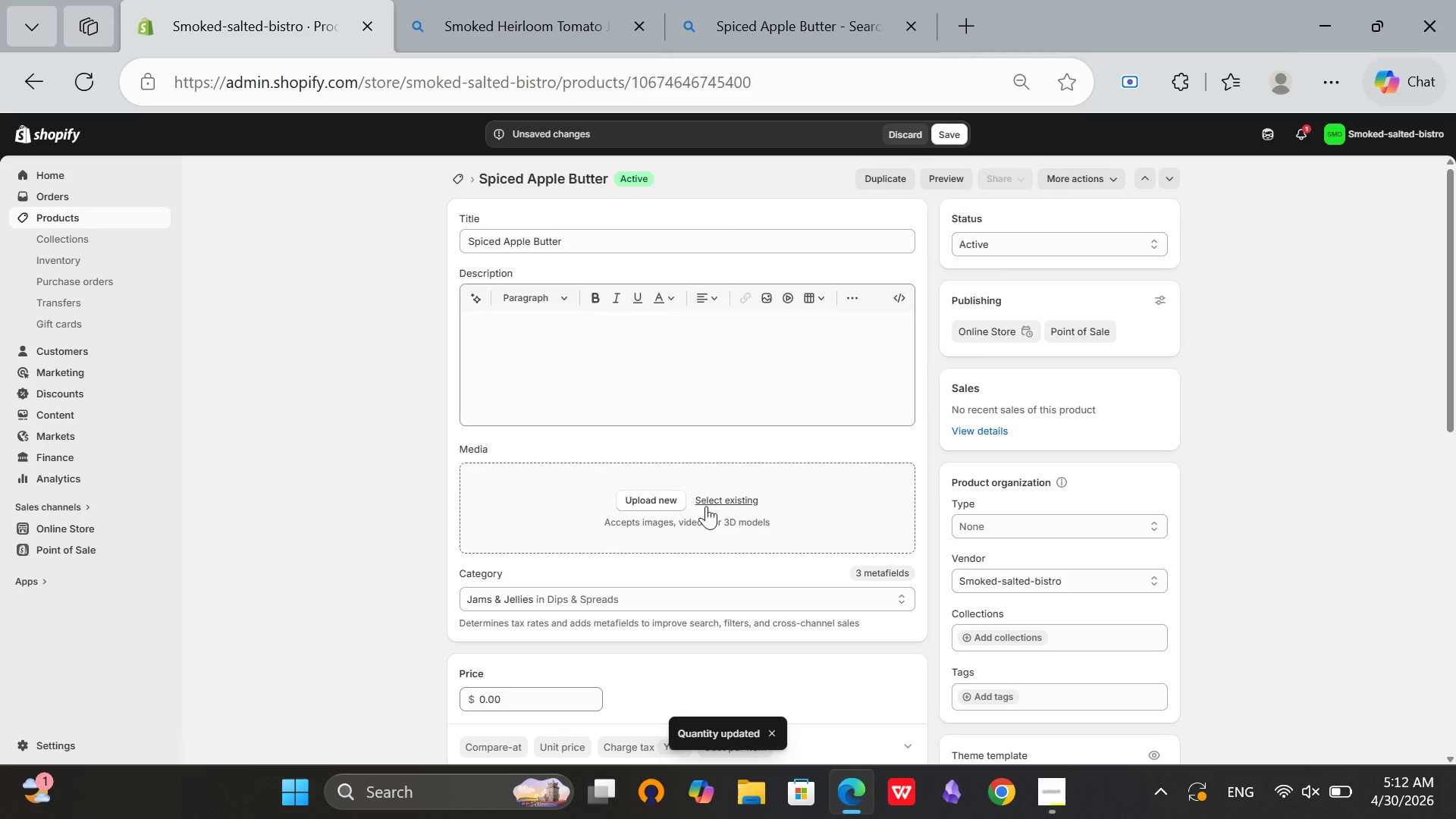 
left_click([732, 504])
 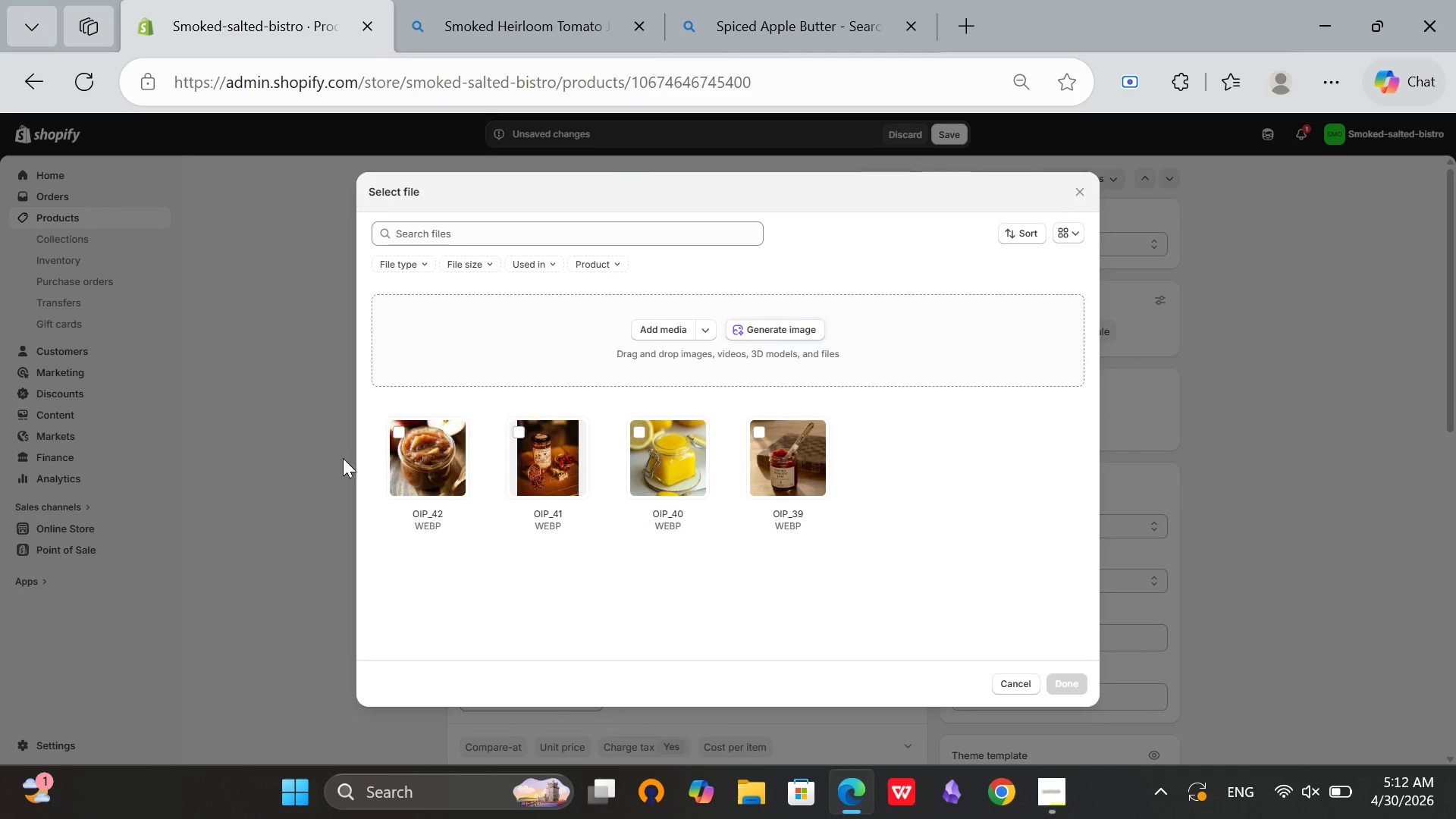 
left_click([400, 427])
 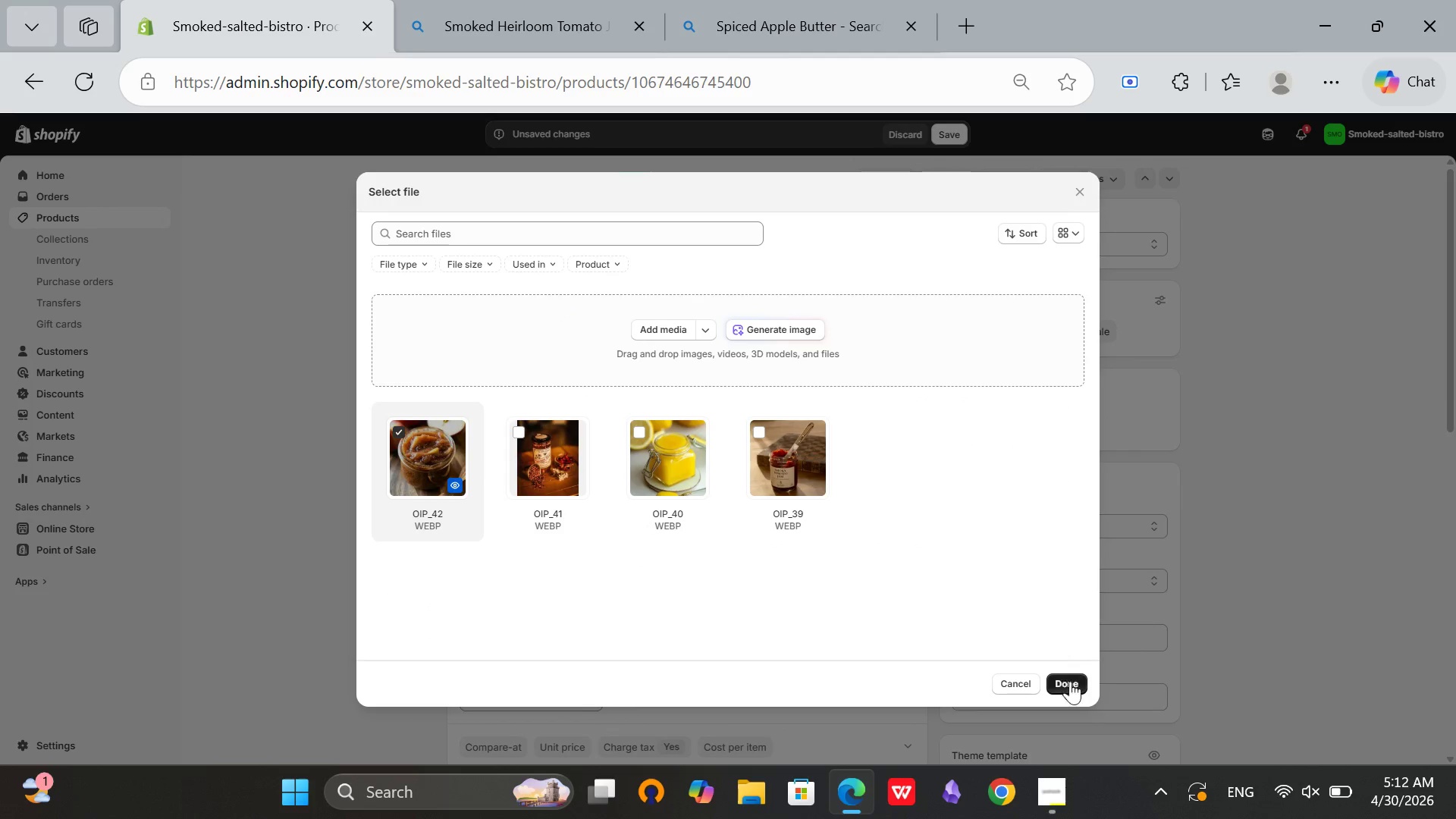 
left_click([1070, 682])
 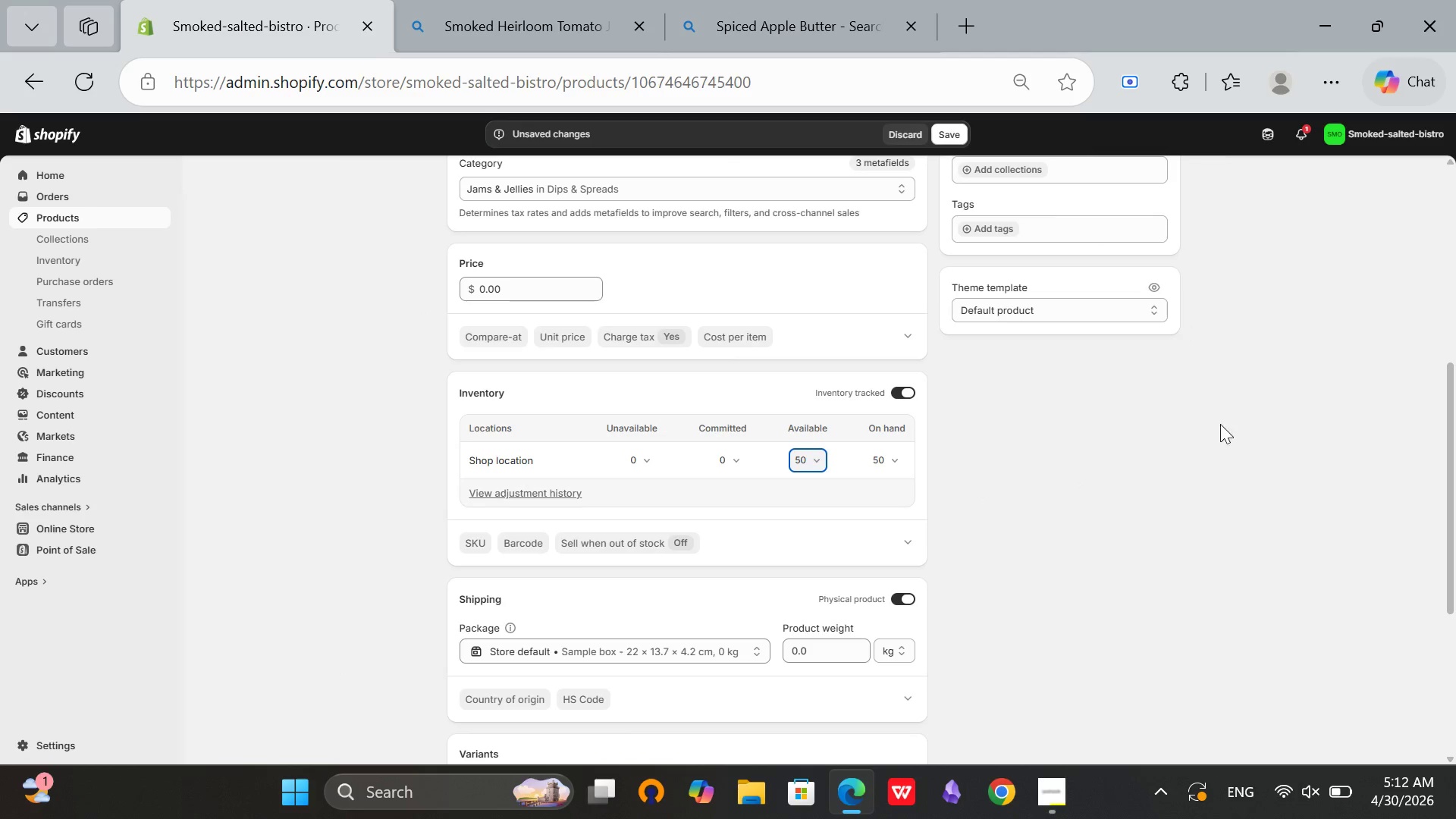 
left_click([1062, 793])
 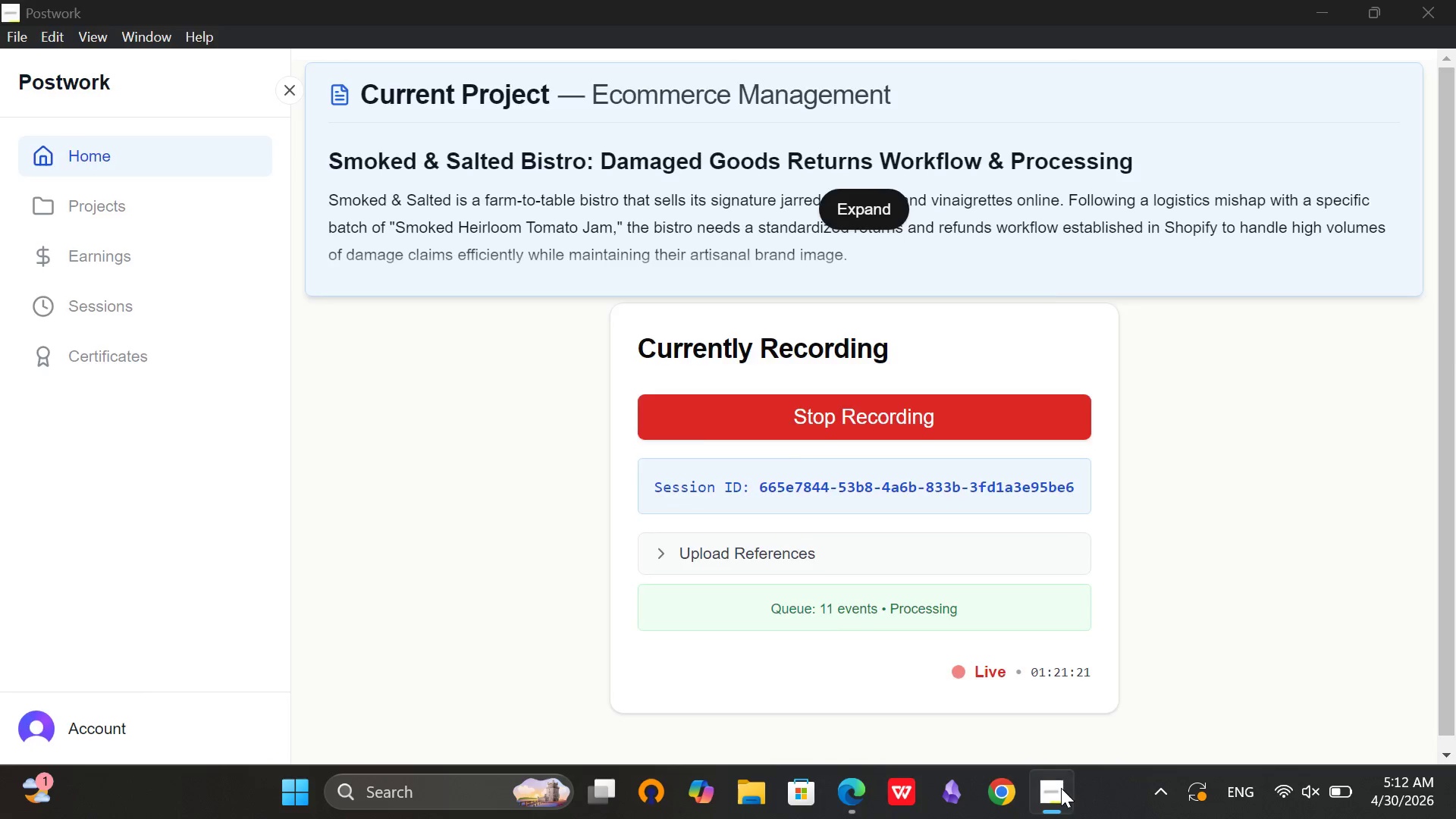 
scroll: coordinate [835, 425], scroll_direction: up, amount: 8.0
 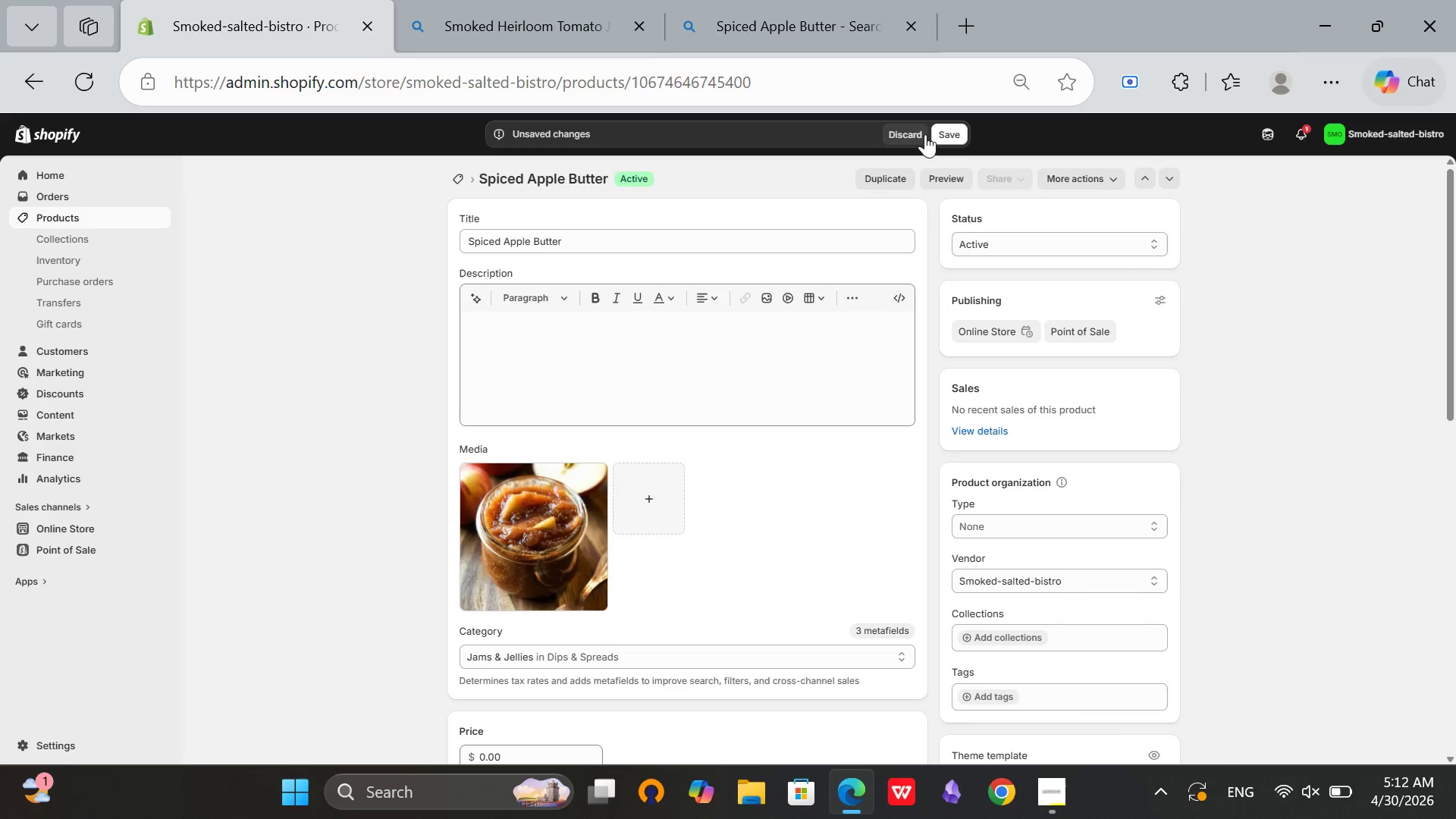 
left_click([941, 131])
 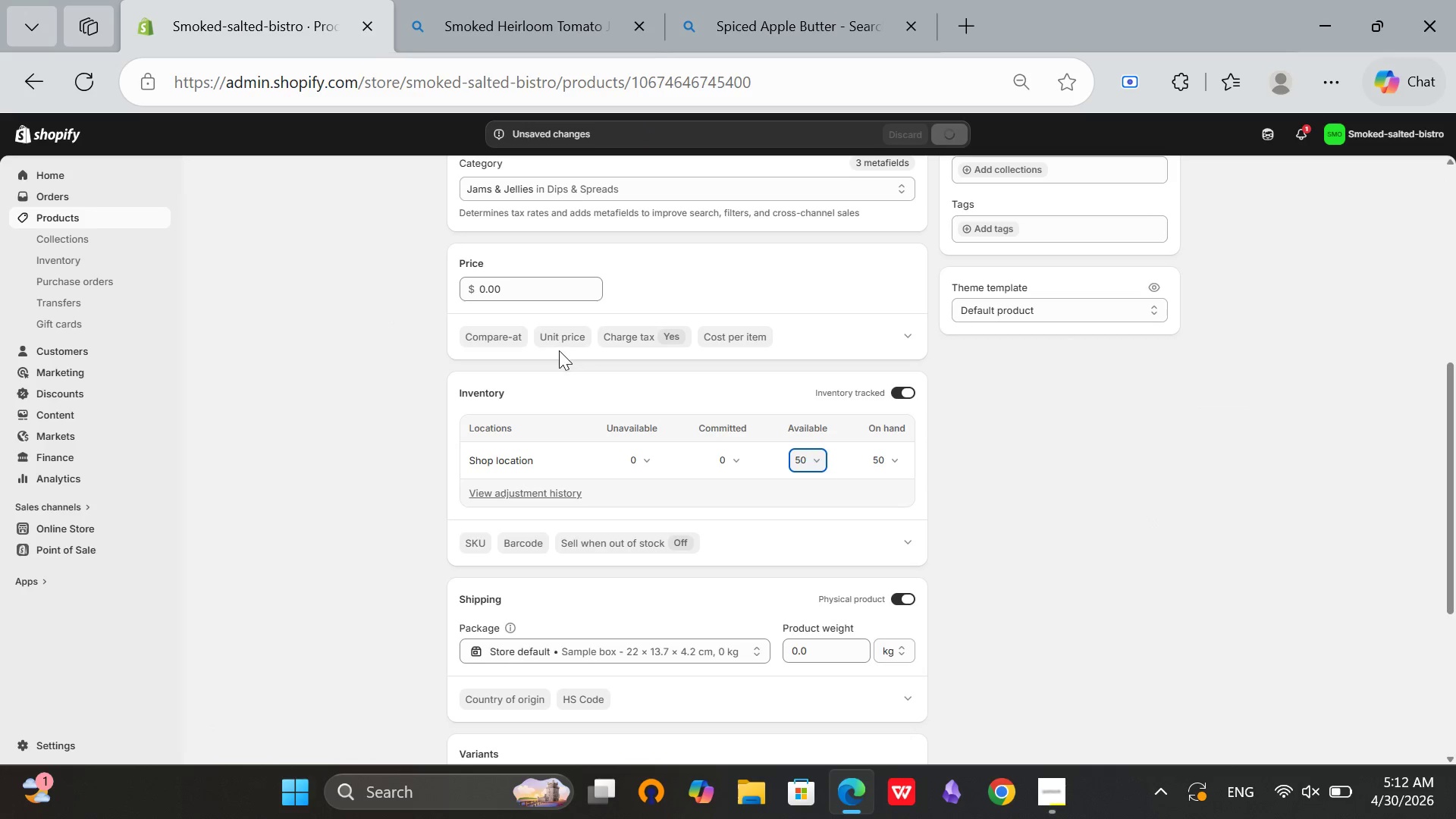 
scroll: coordinate [1455, 646], scroll_direction: down, amount: 5.0
 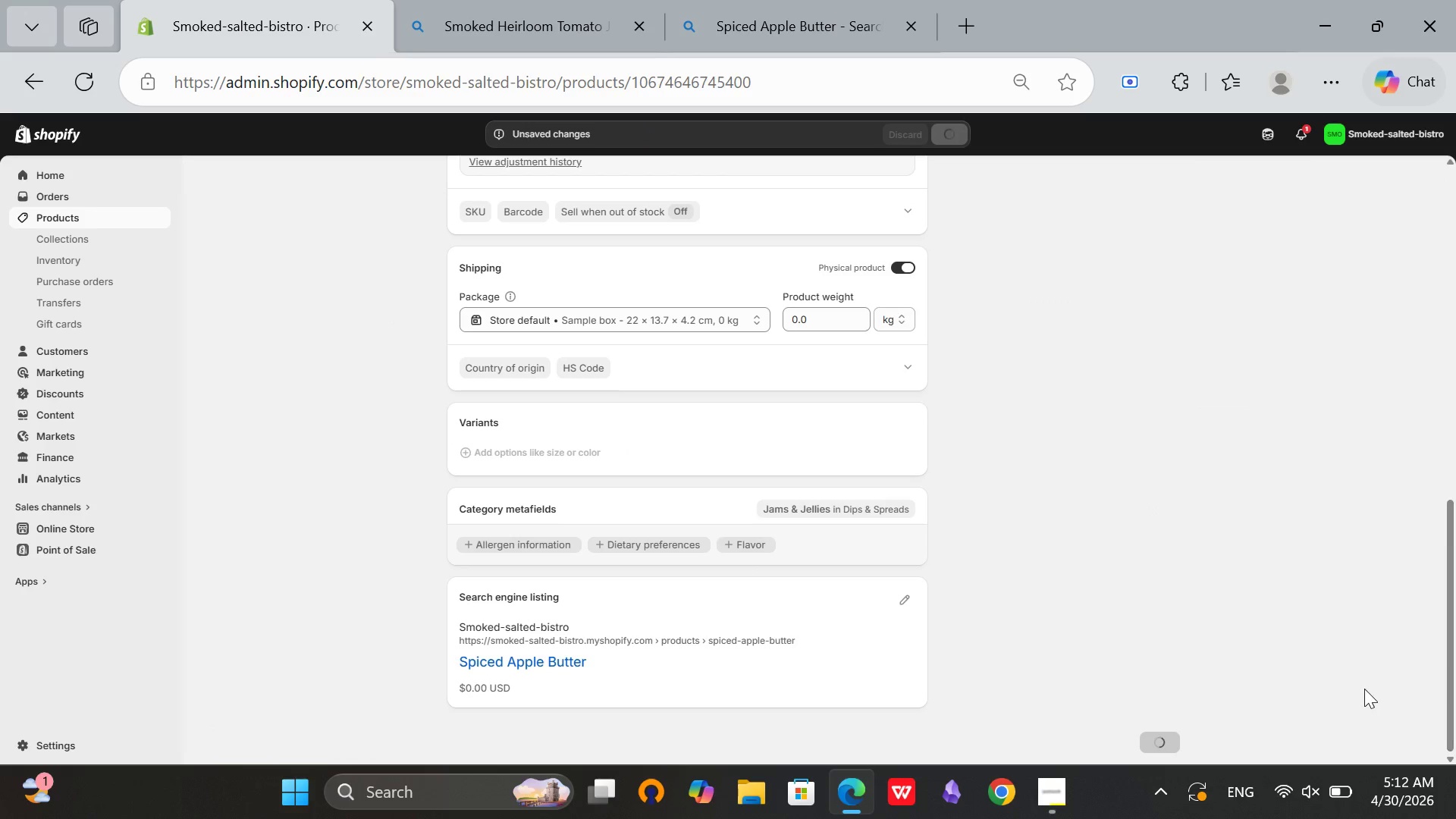 
scroll: coordinate [745, 500], scroll_direction: up, amount: 13.0
 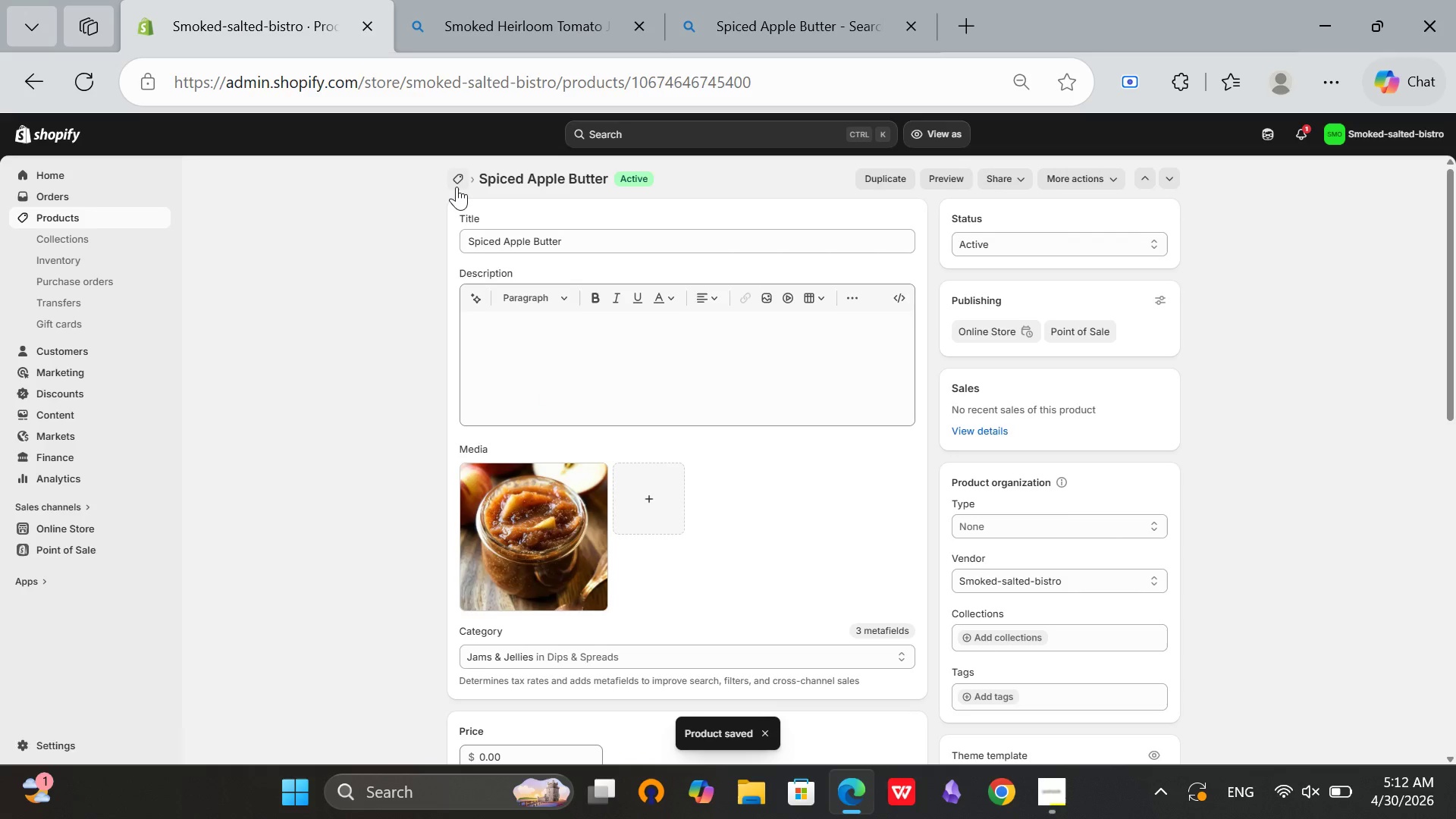 
left_click([457, 187])
 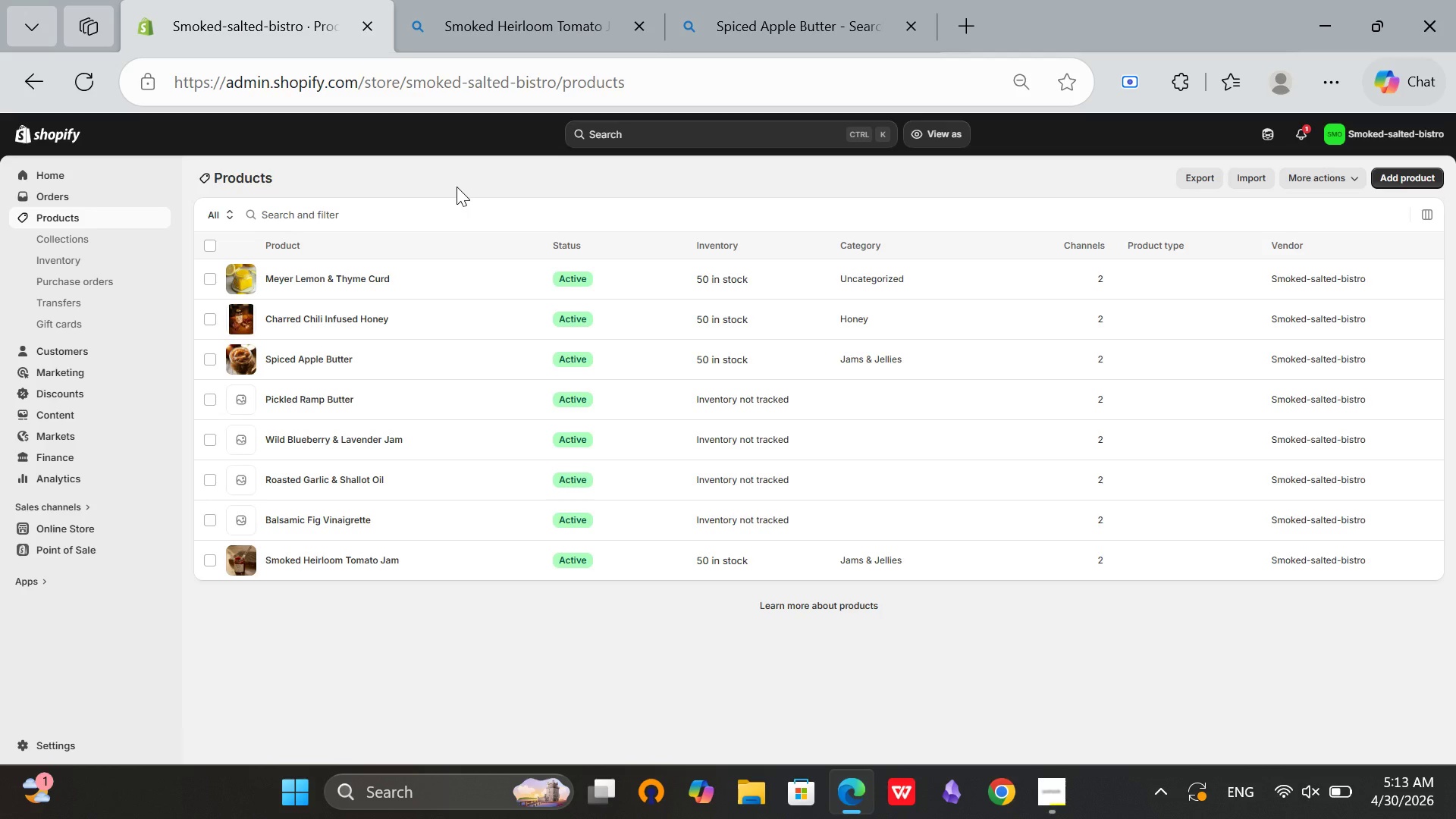 
wait(27.67)
 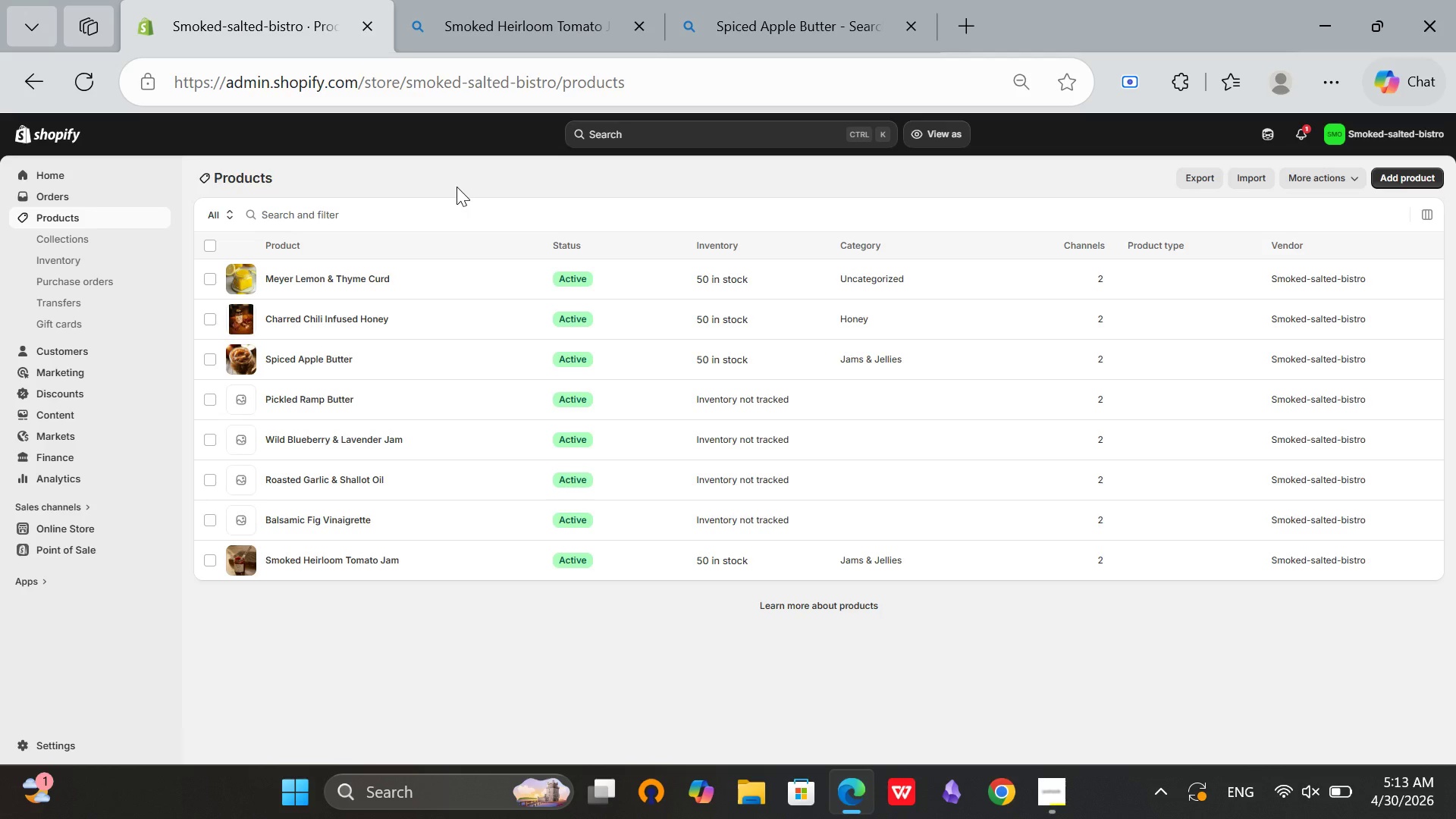 
left_click([322, 394])
 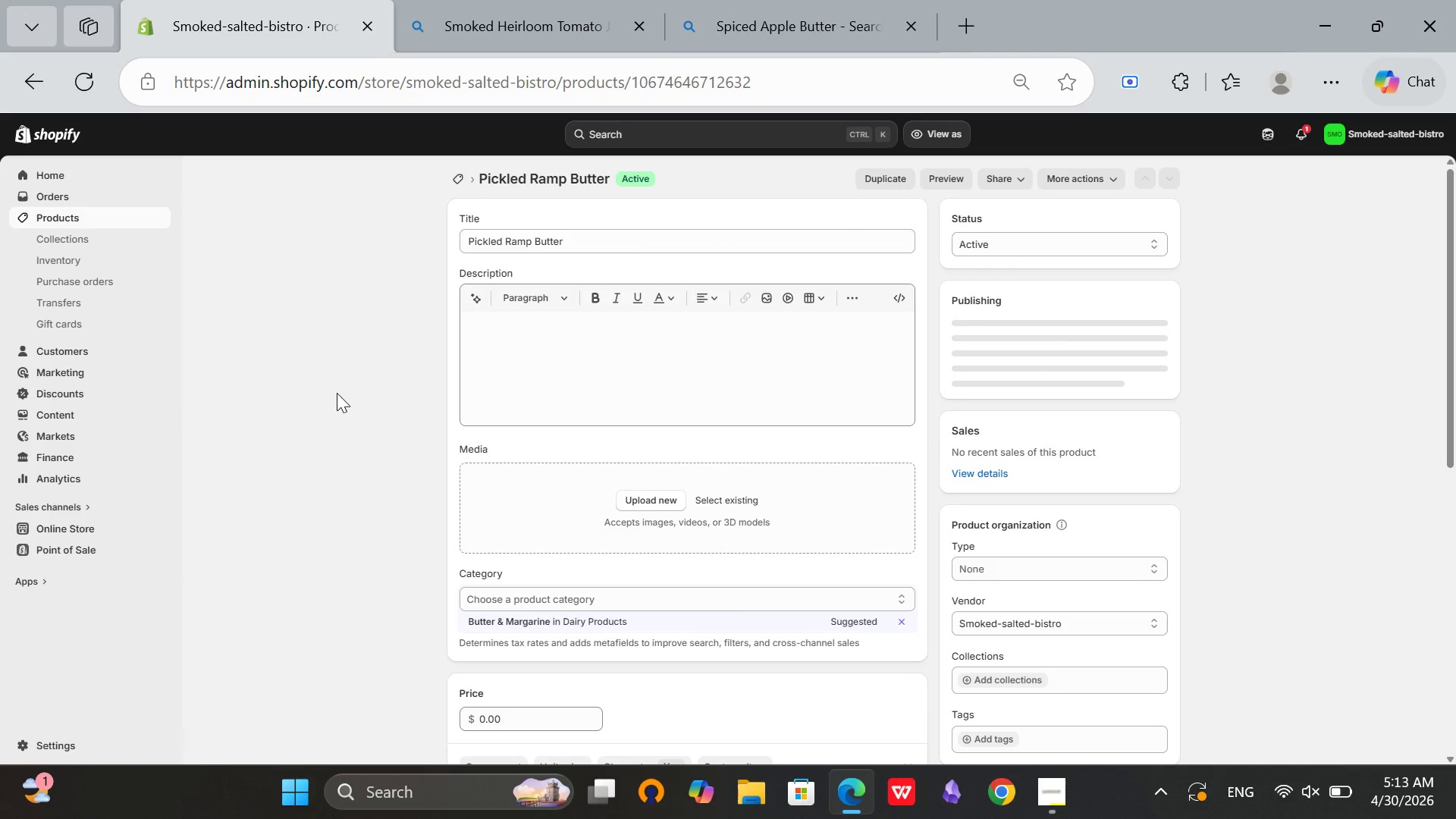 
left_click([609, 237])
 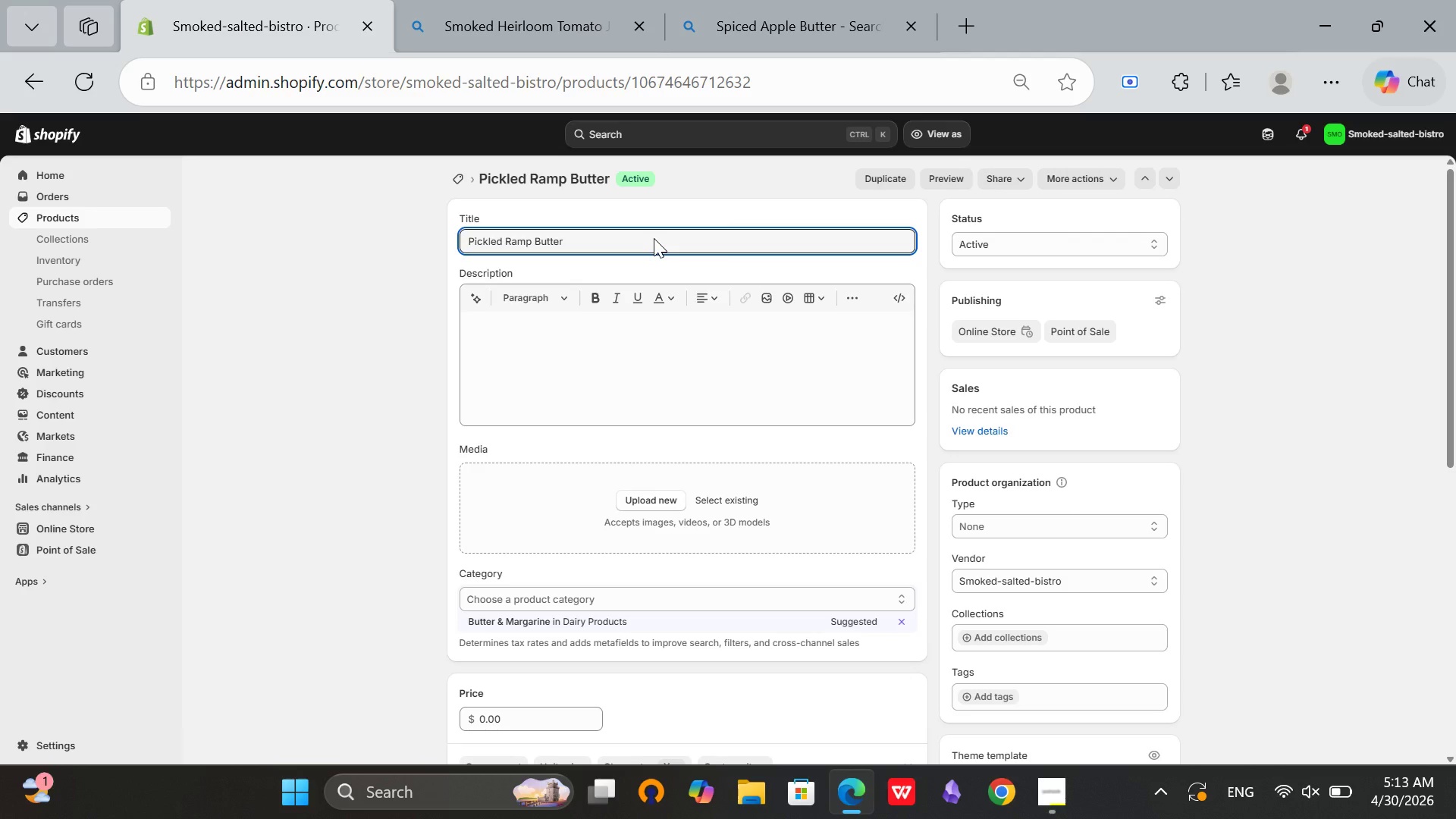 
key(Control+CapsLock)
 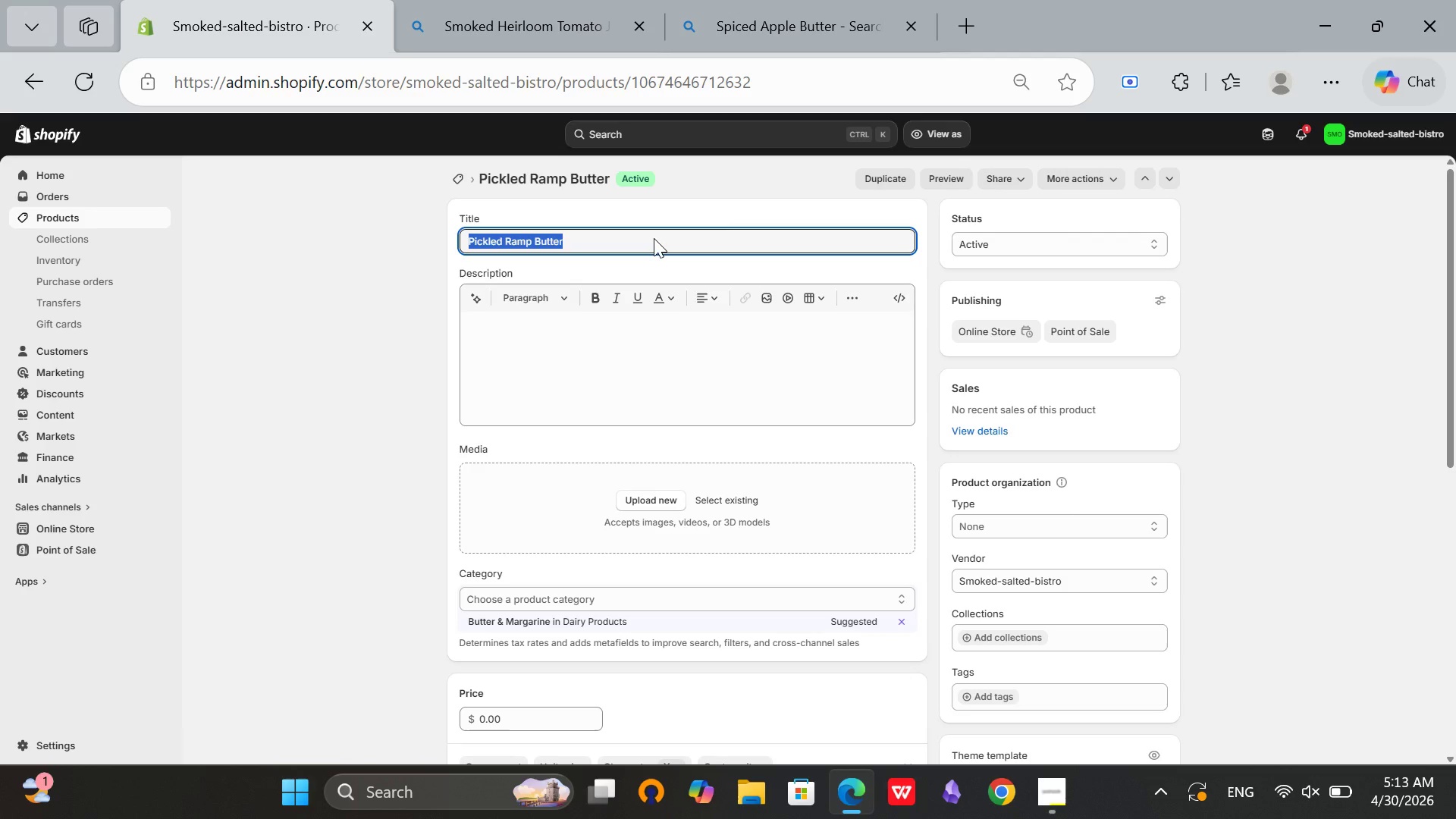 
key(Control+A)
 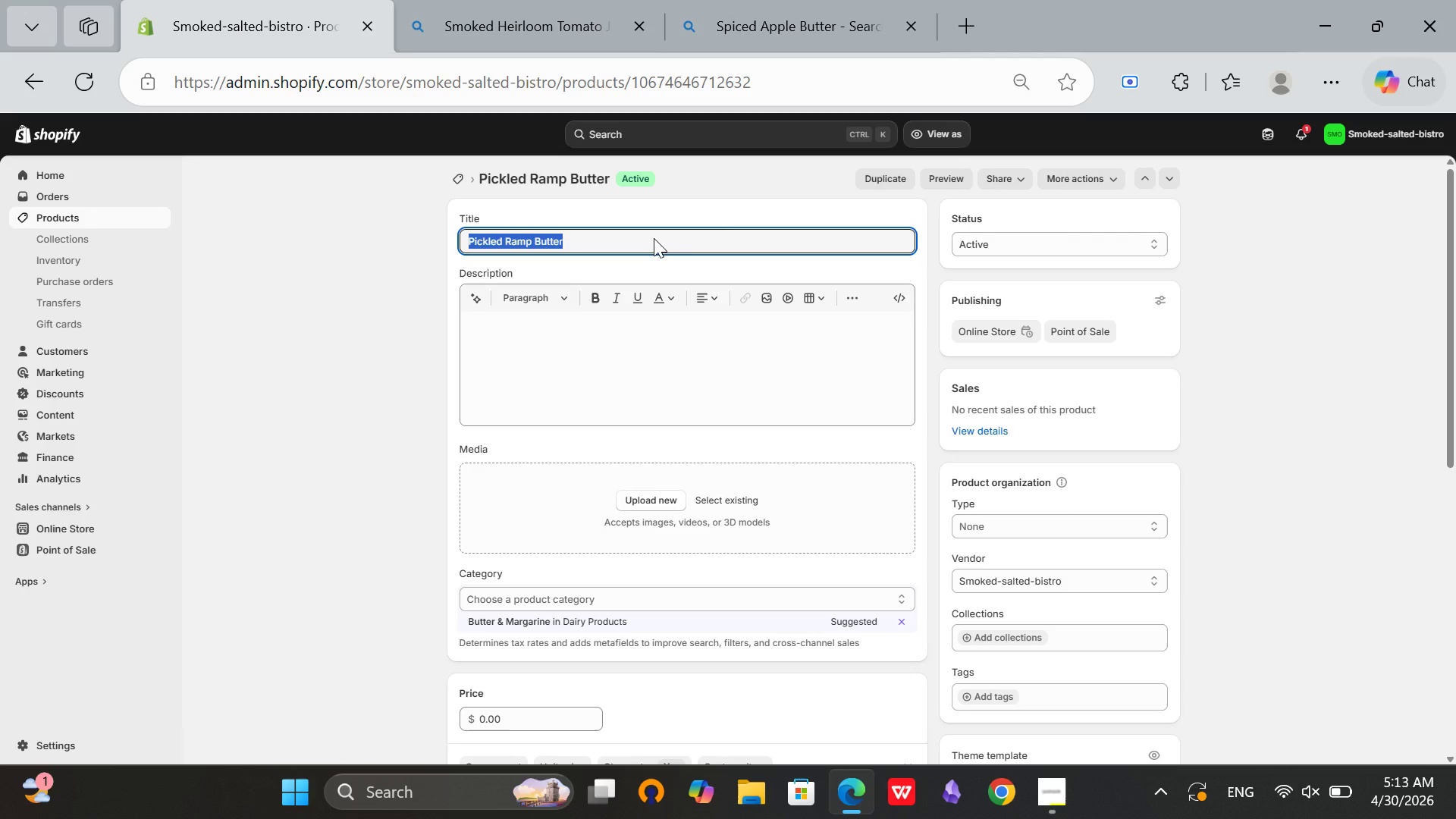 
key(Control+C)
 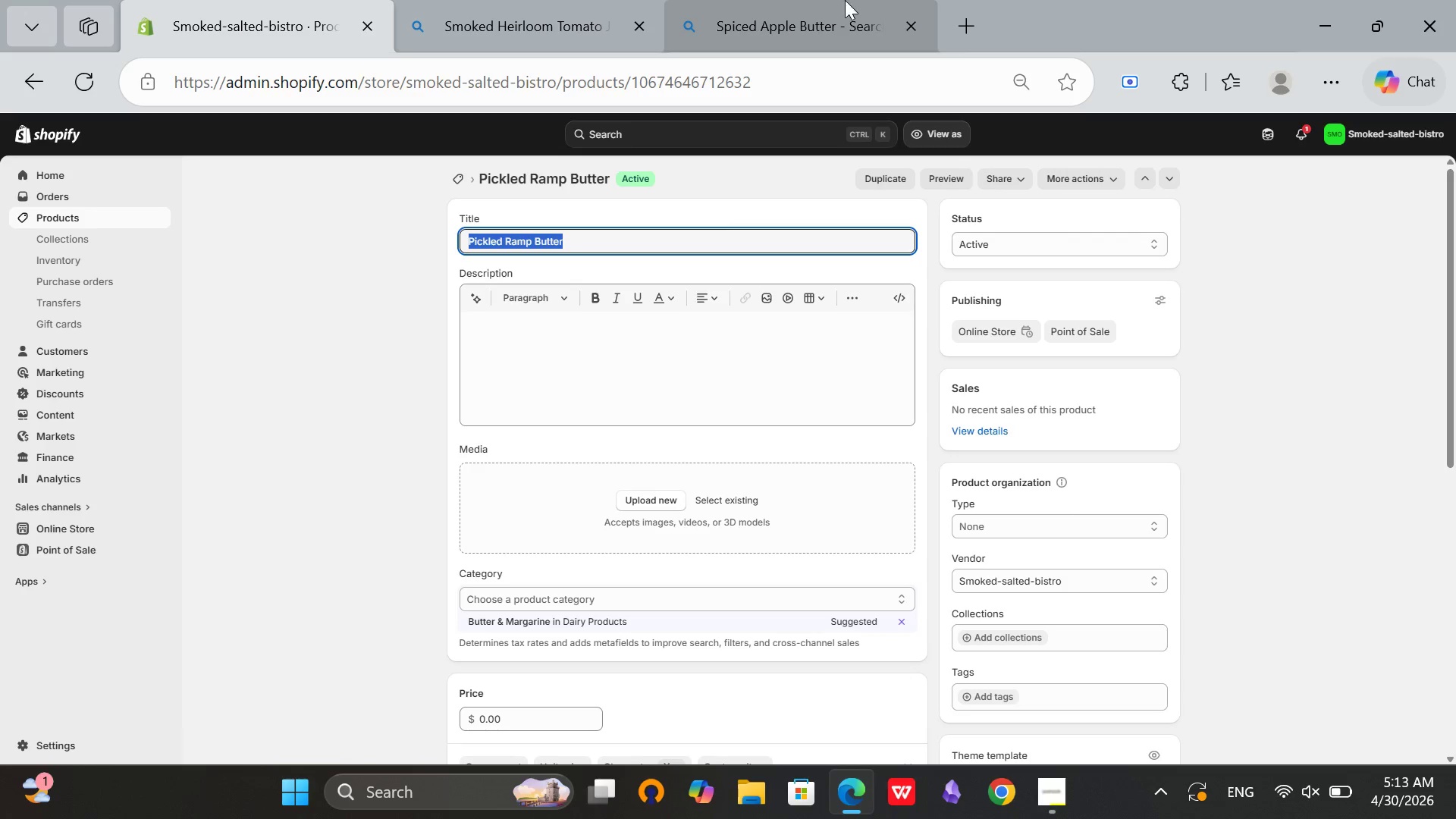 
left_click([845, 0])
 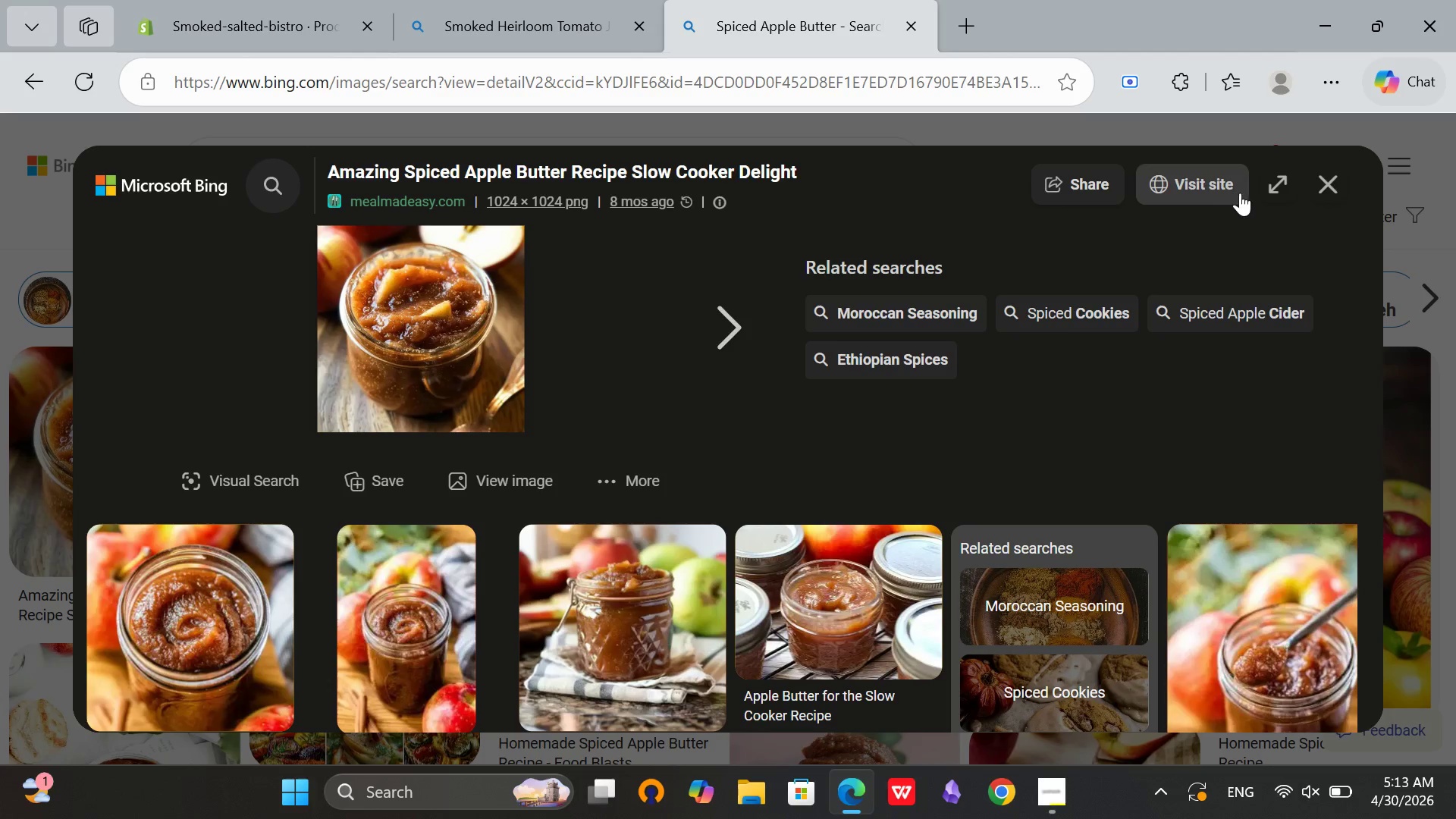 
left_click([1331, 184])
 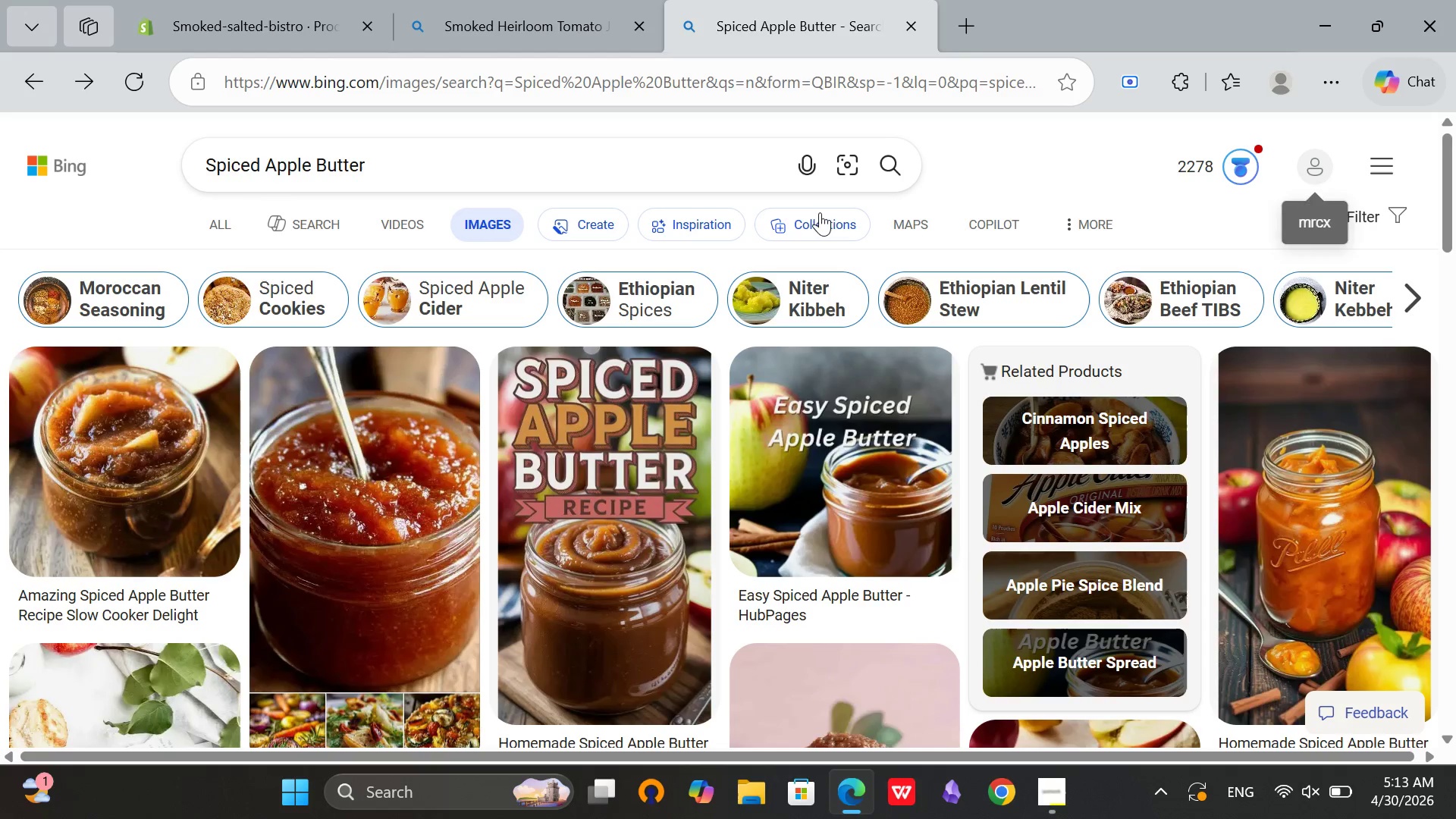 
scroll: coordinate [616, 194], scroll_direction: up, amount: 2.0
 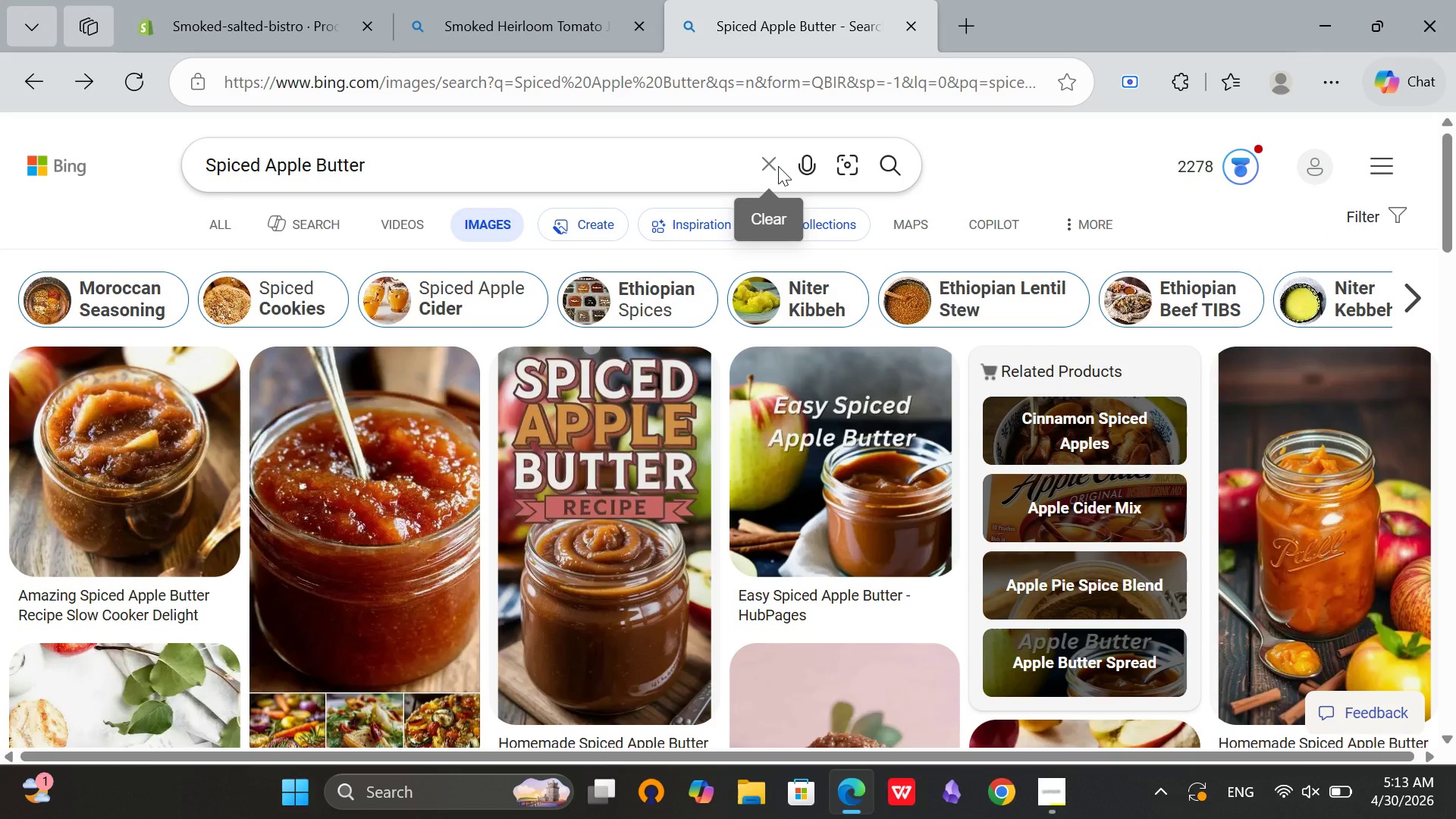 
left_click([778, 166])
 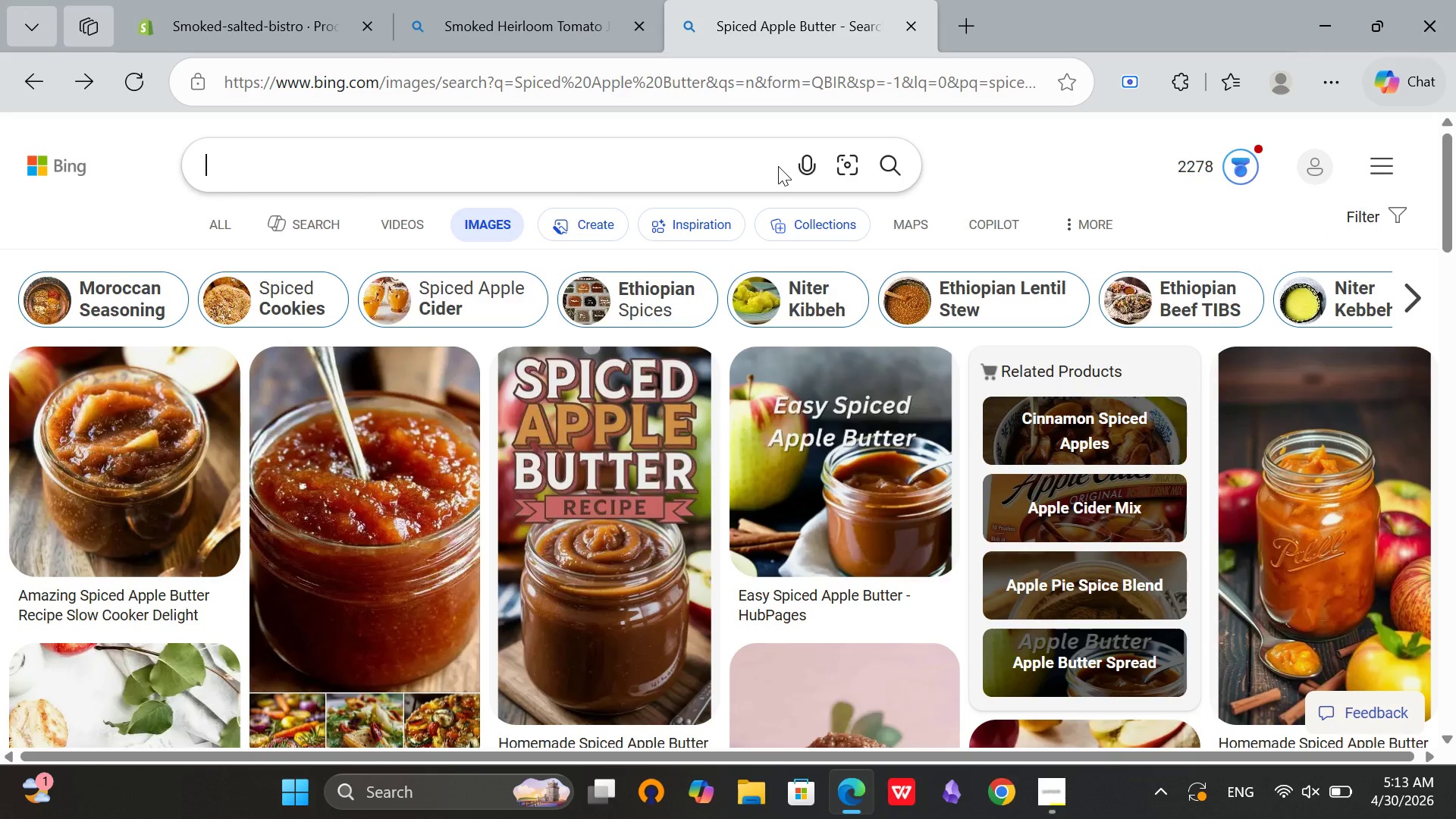 
key(Control+V)
 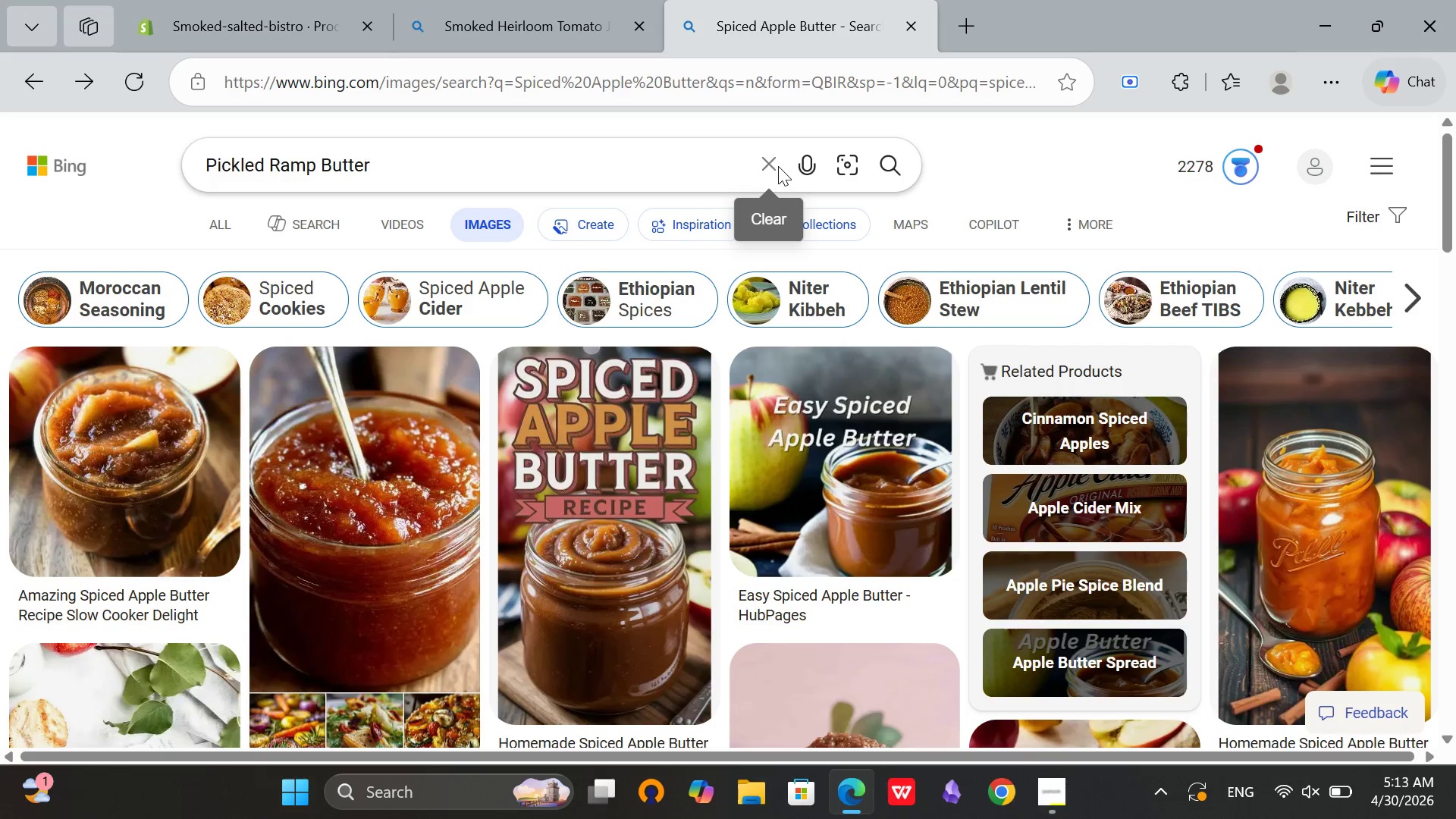 
key(Enter)
 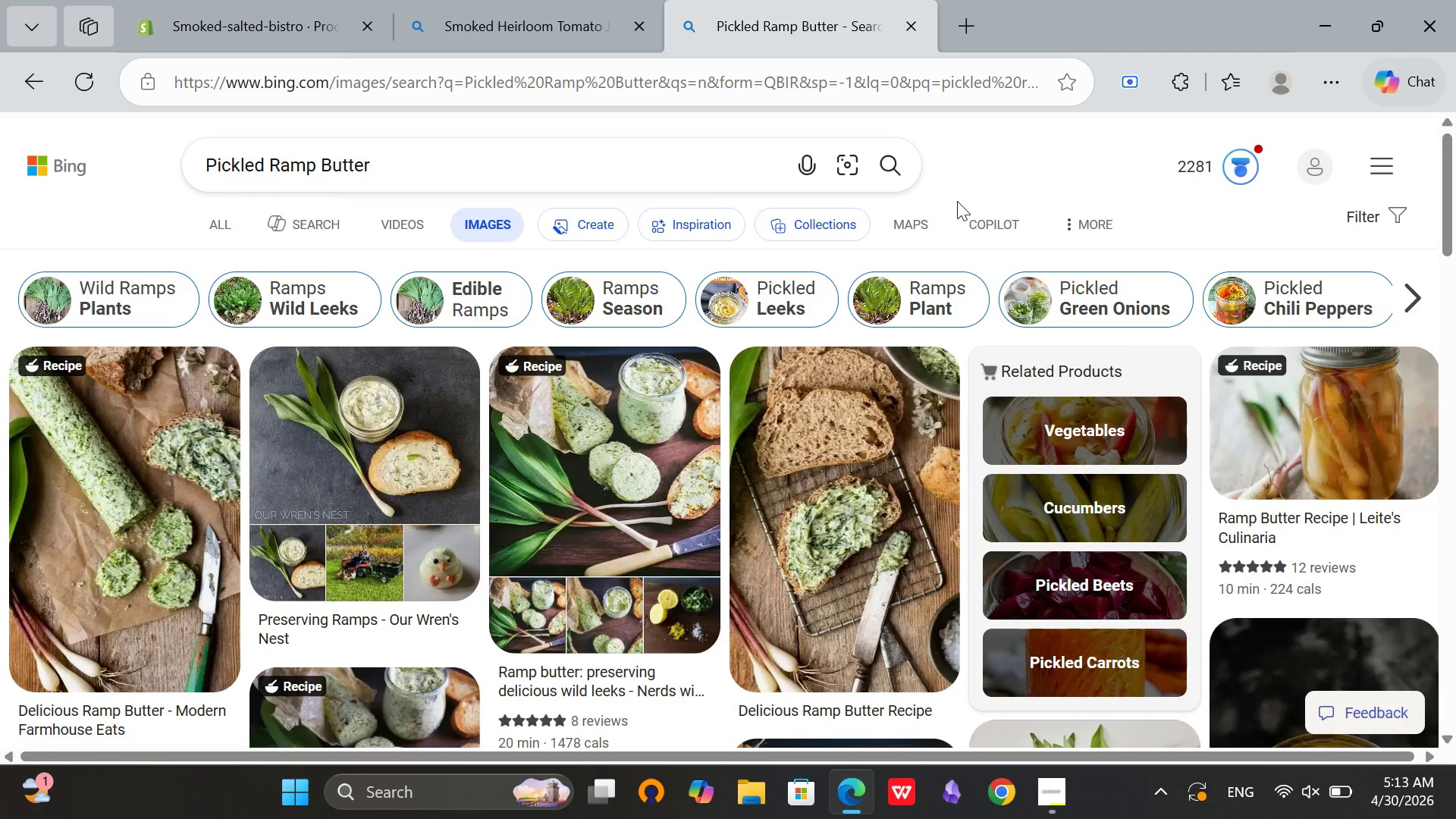 
wait(6.09)
 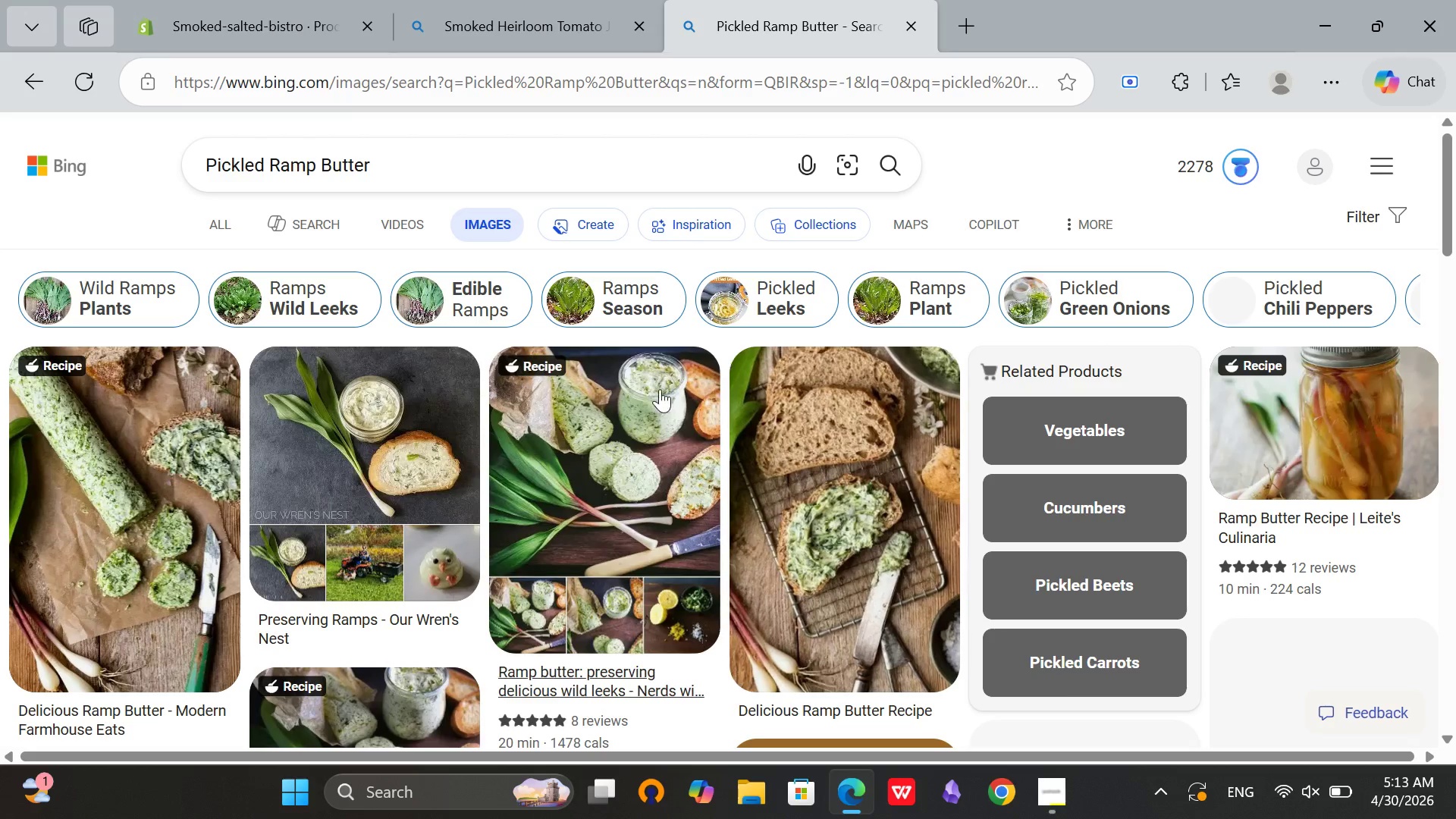 
left_click([382, 412])
 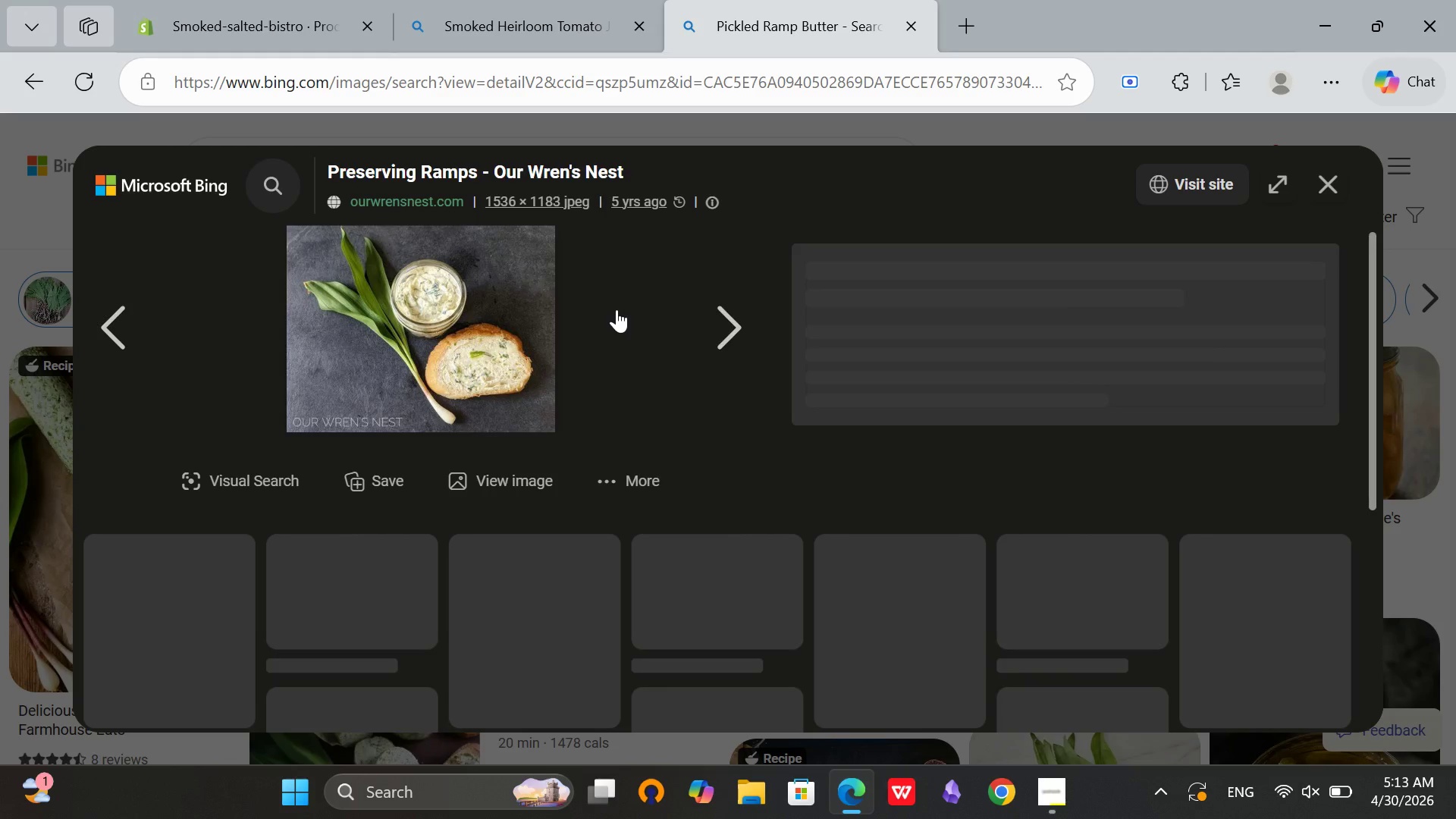 
scroll: coordinate [617, 309], scroll_direction: down, amount: 1.0
 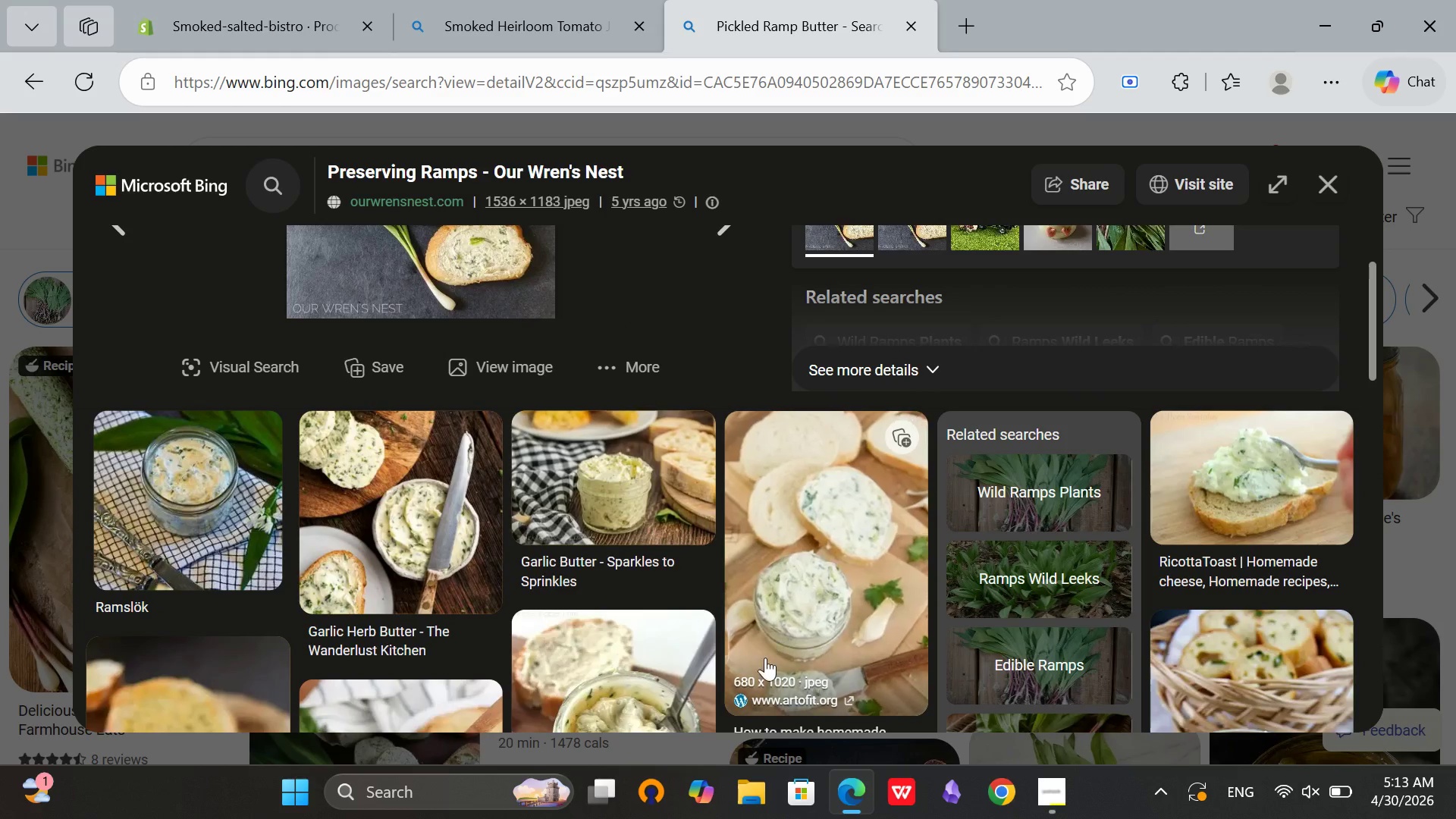 
left_click([637, 453])
 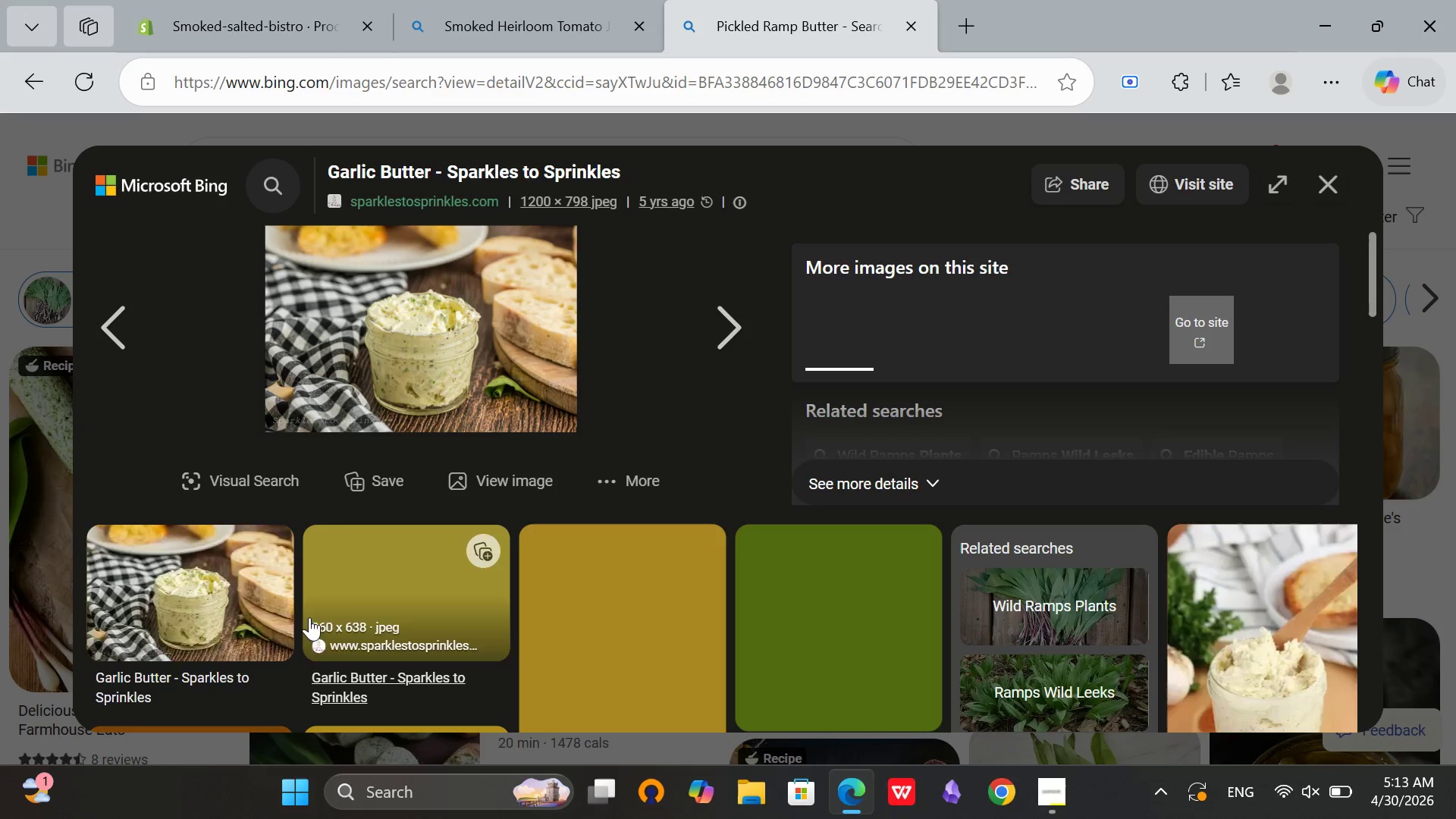 
right_click([384, 282])
 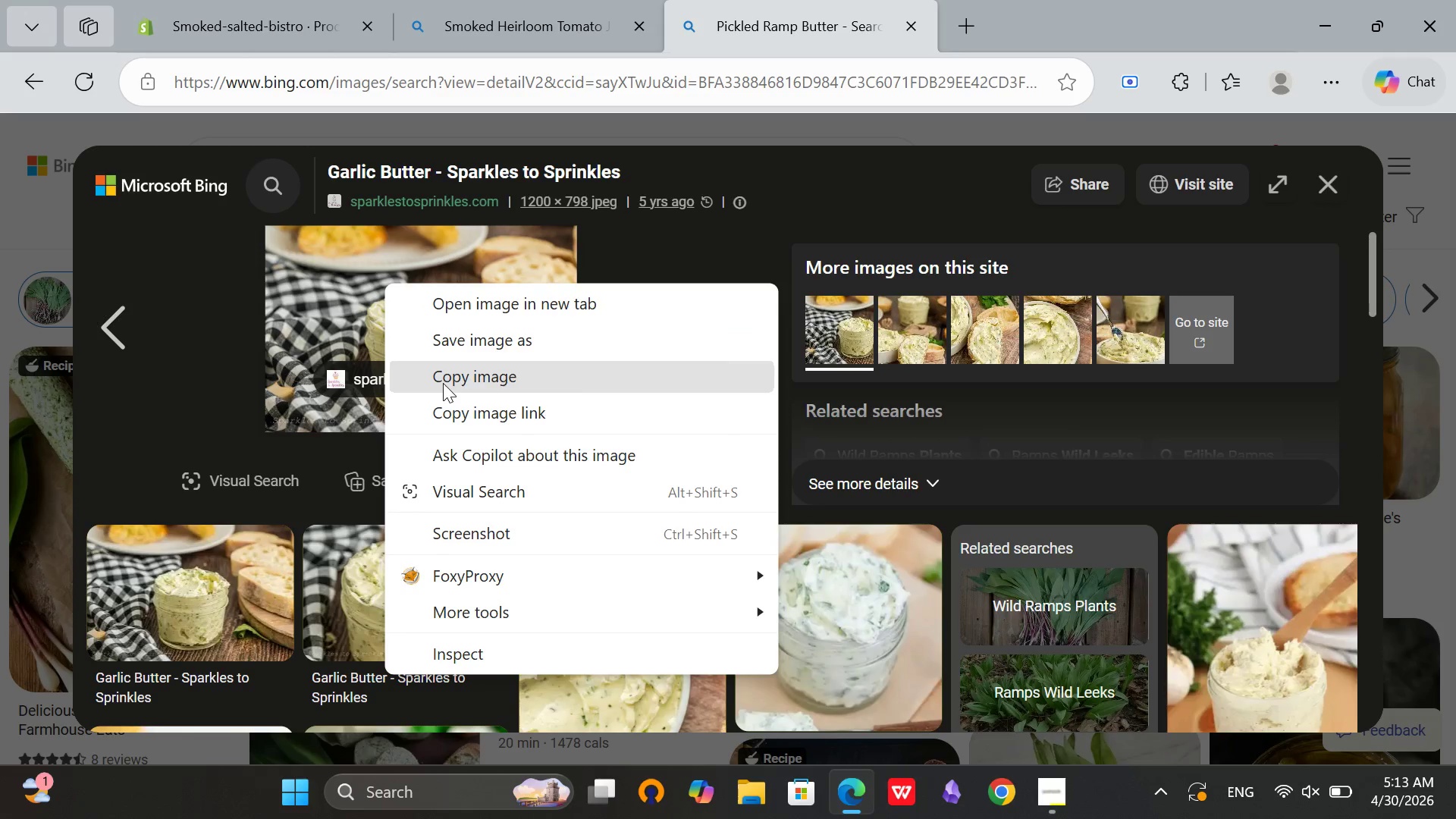 
left_click([449, 382])
 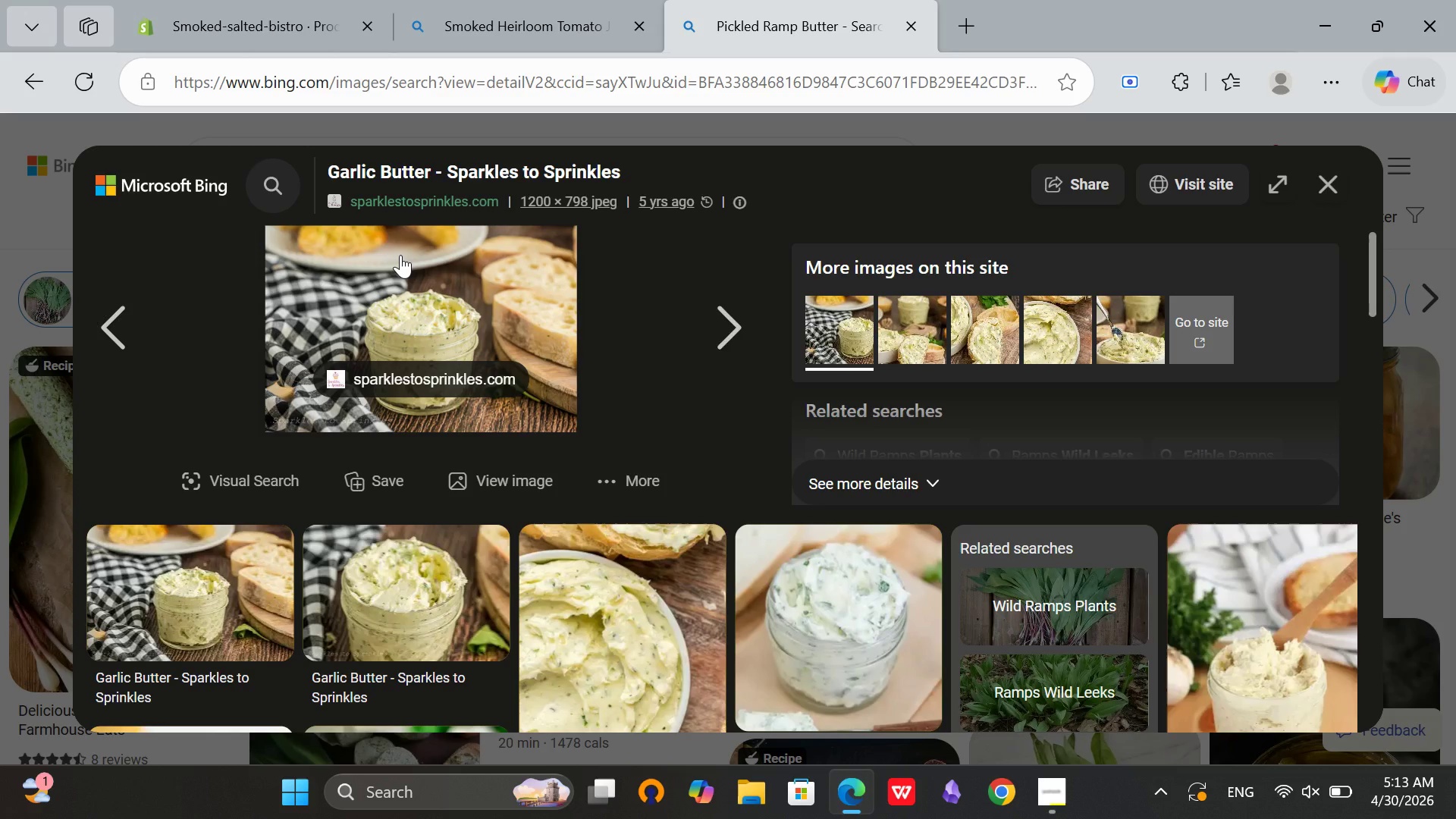 
right_click([400, 255])
 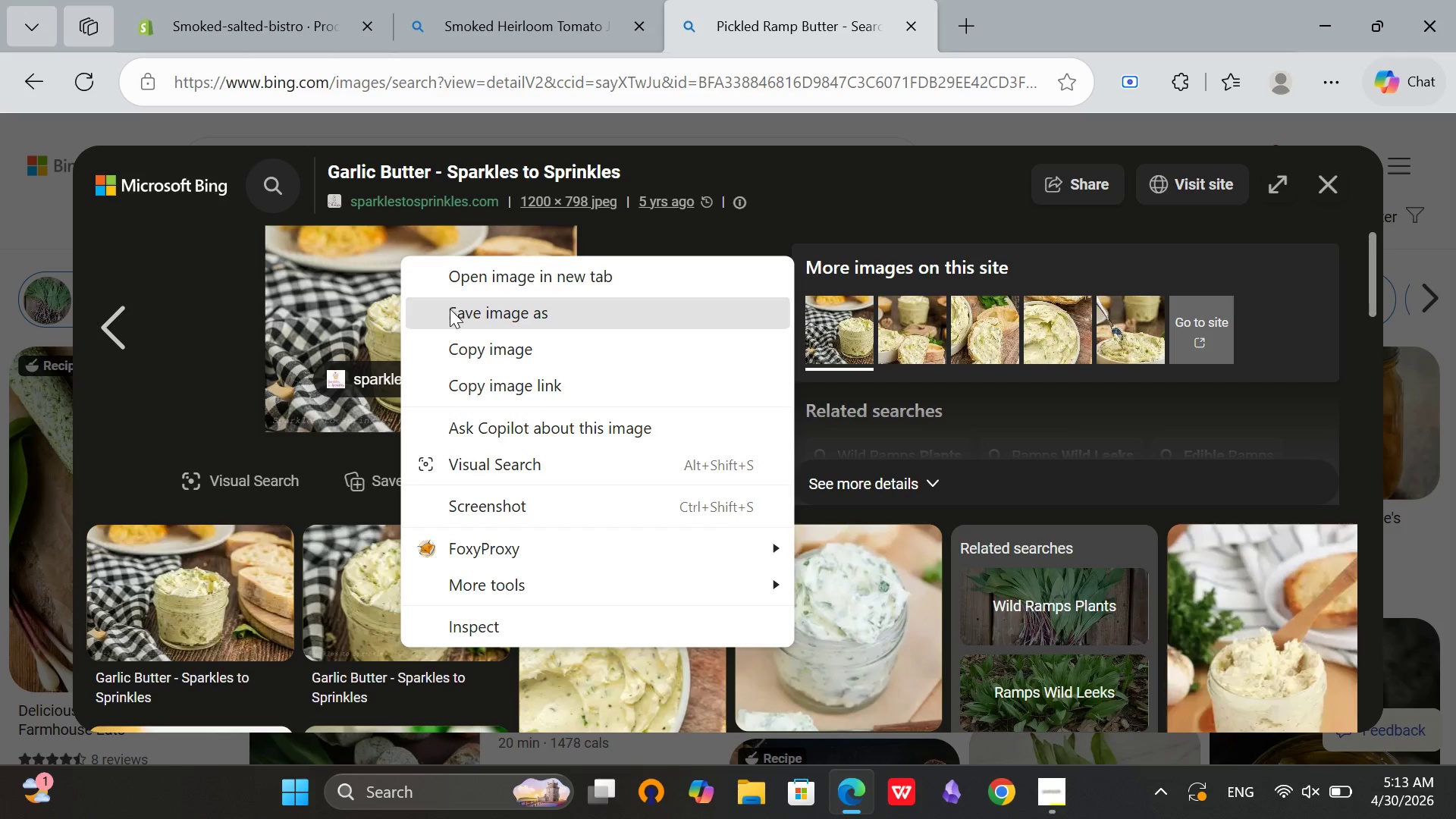 
left_click([447, 315])
 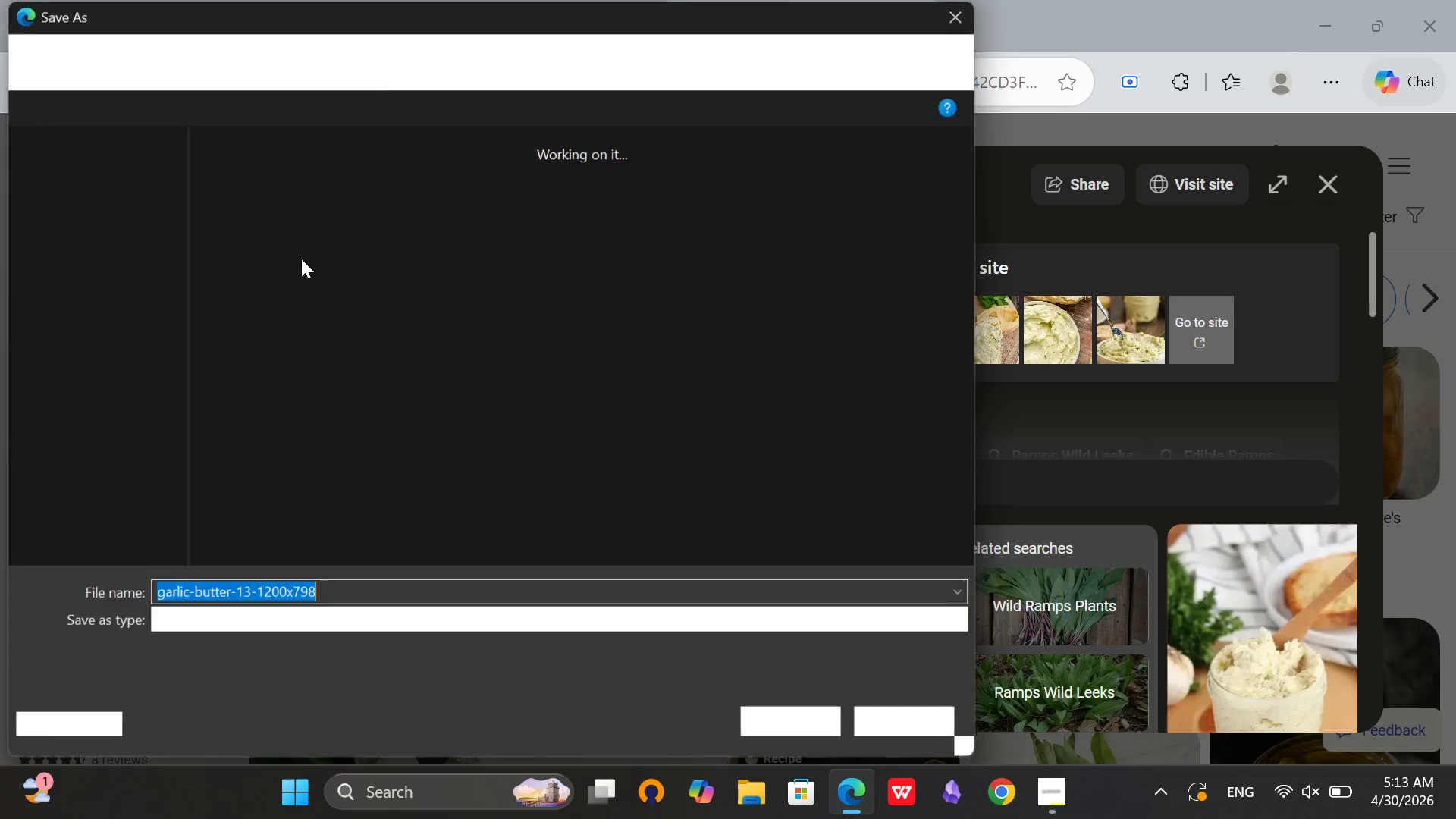 
left_click([86, 331])
 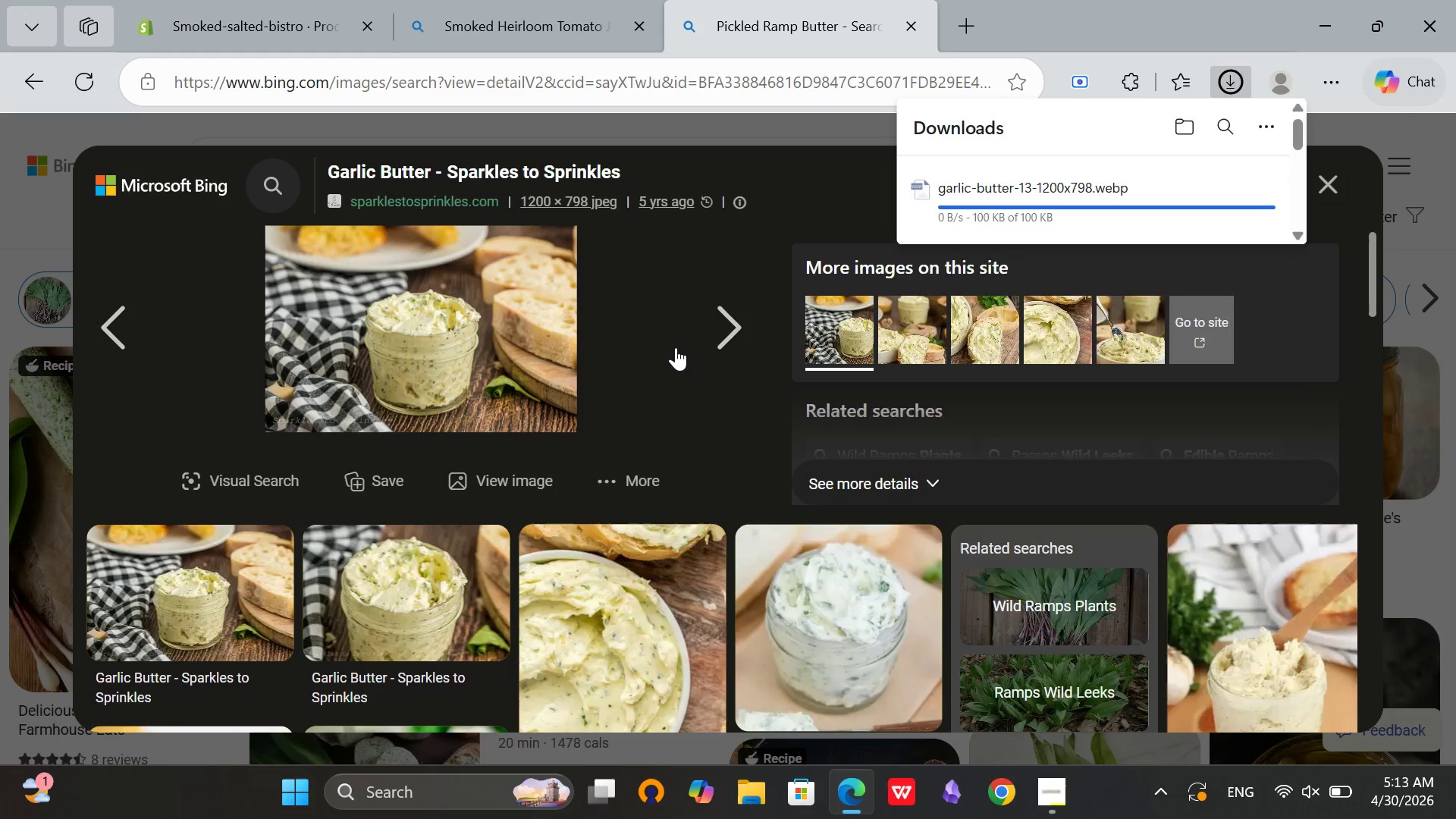 
left_click([249, 24])
 